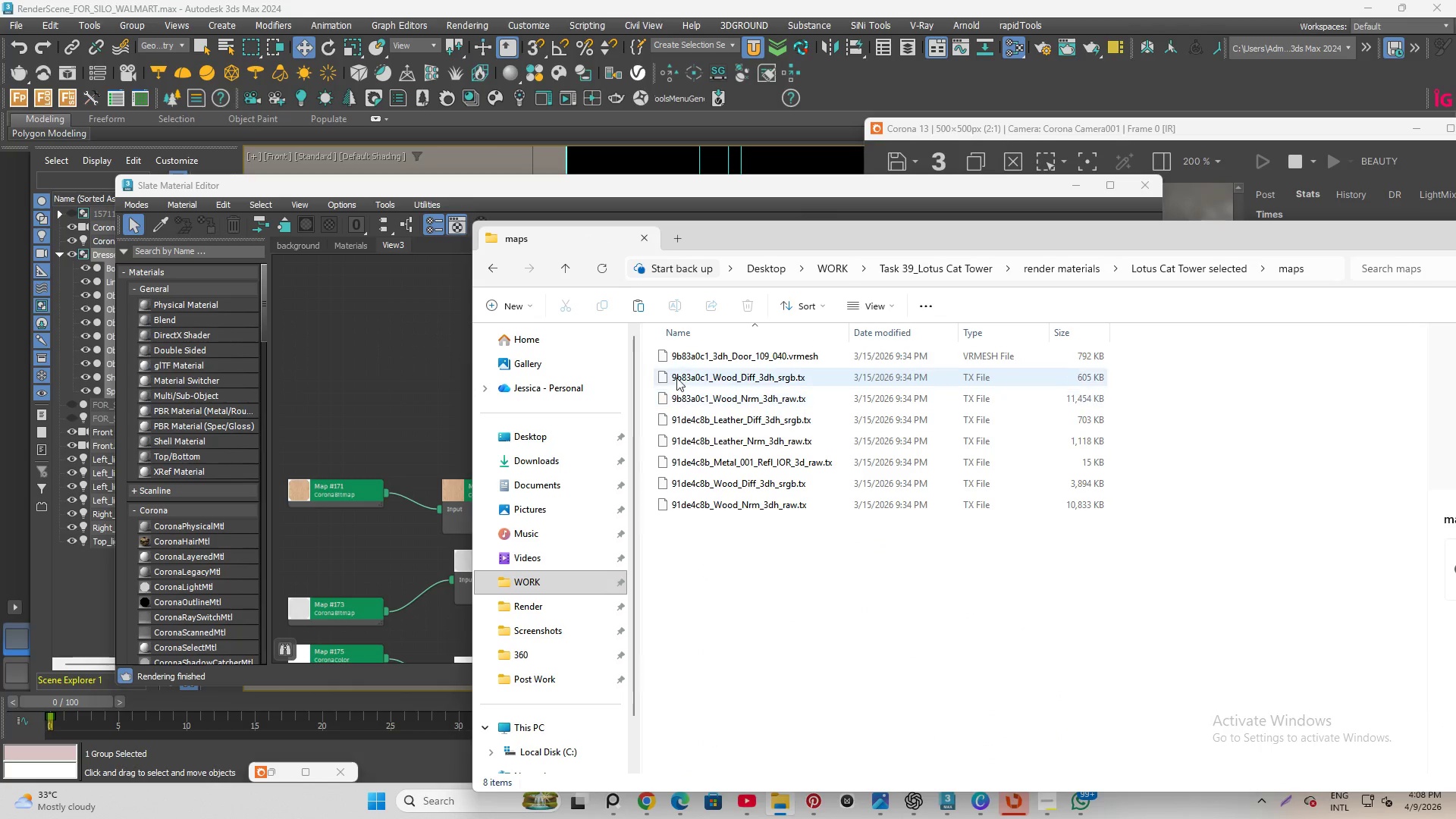 
left_click([693, 351])
 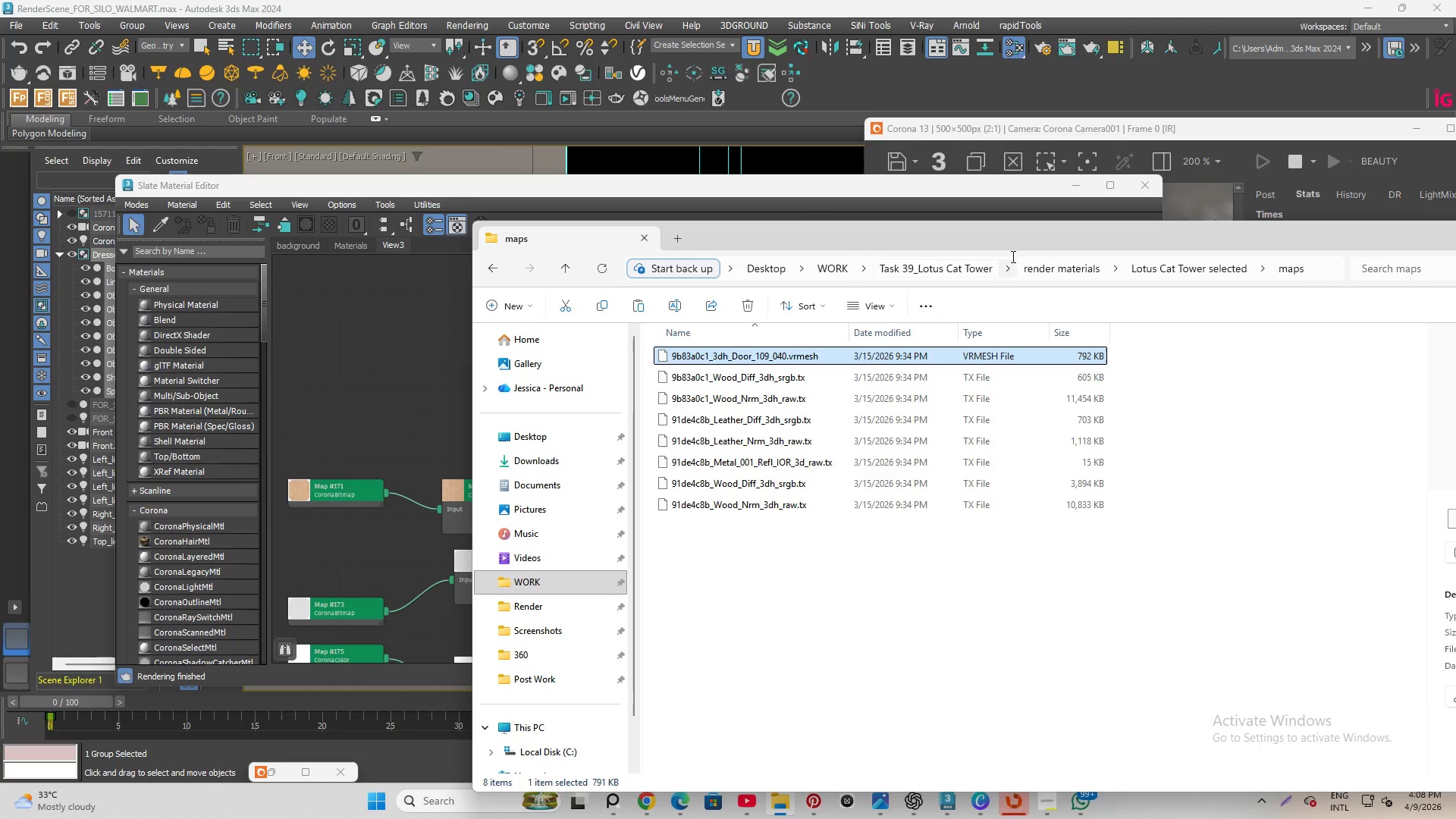 
left_click_drag(start_coordinate=[1012, 246], to_coordinate=[832, 243])
 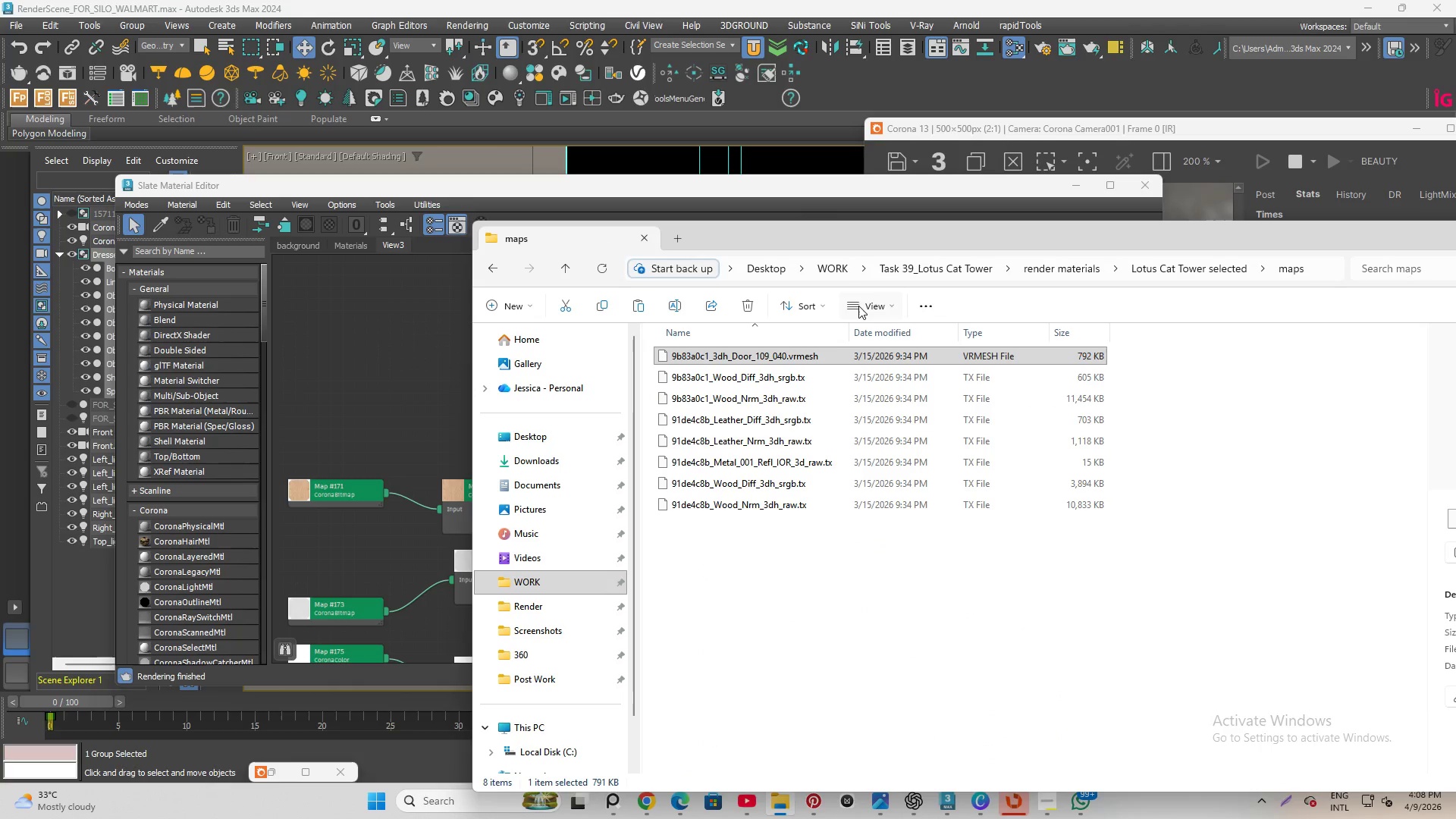 
left_click([858, 305])
 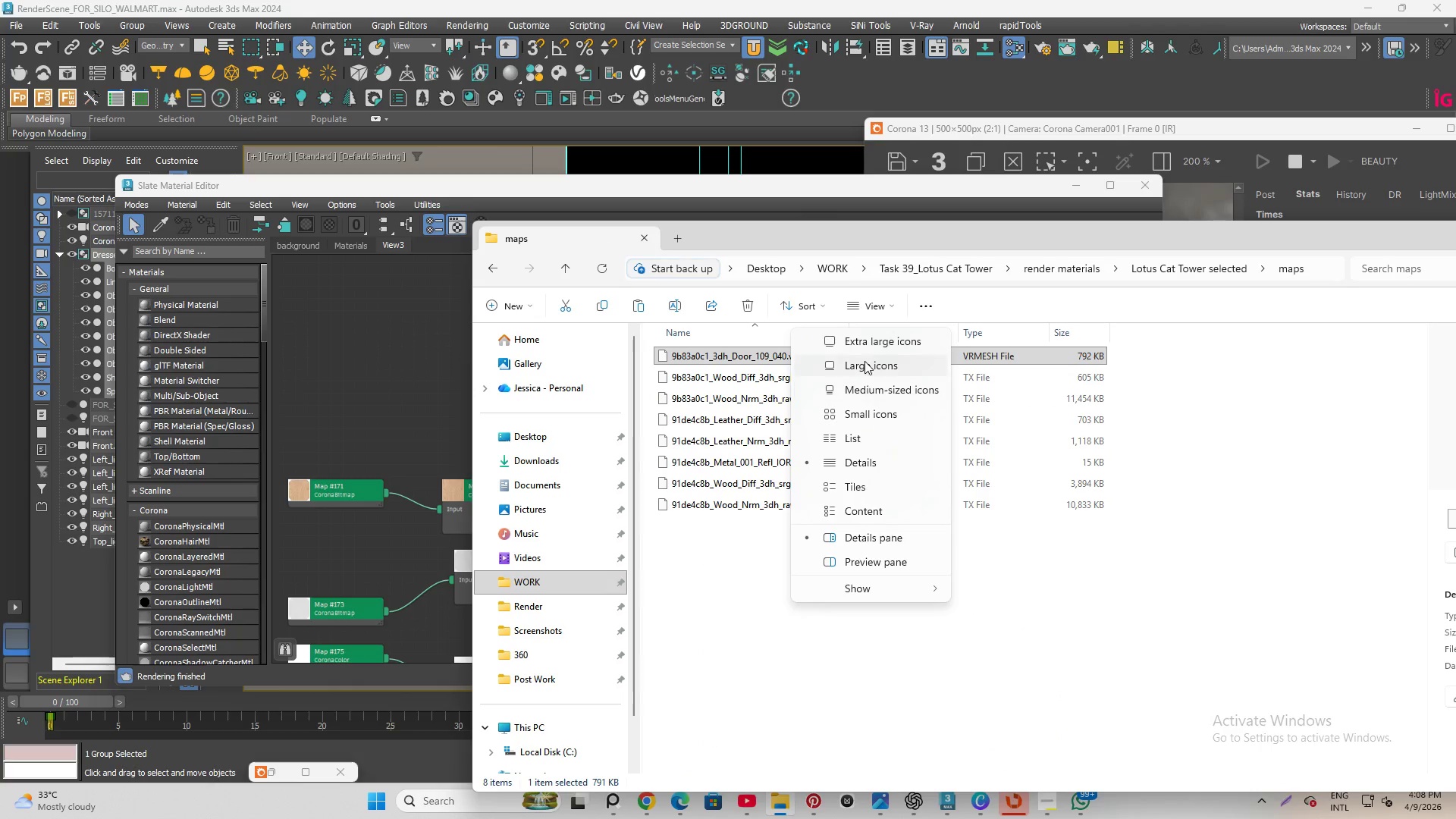 
left_click([864, 364])
 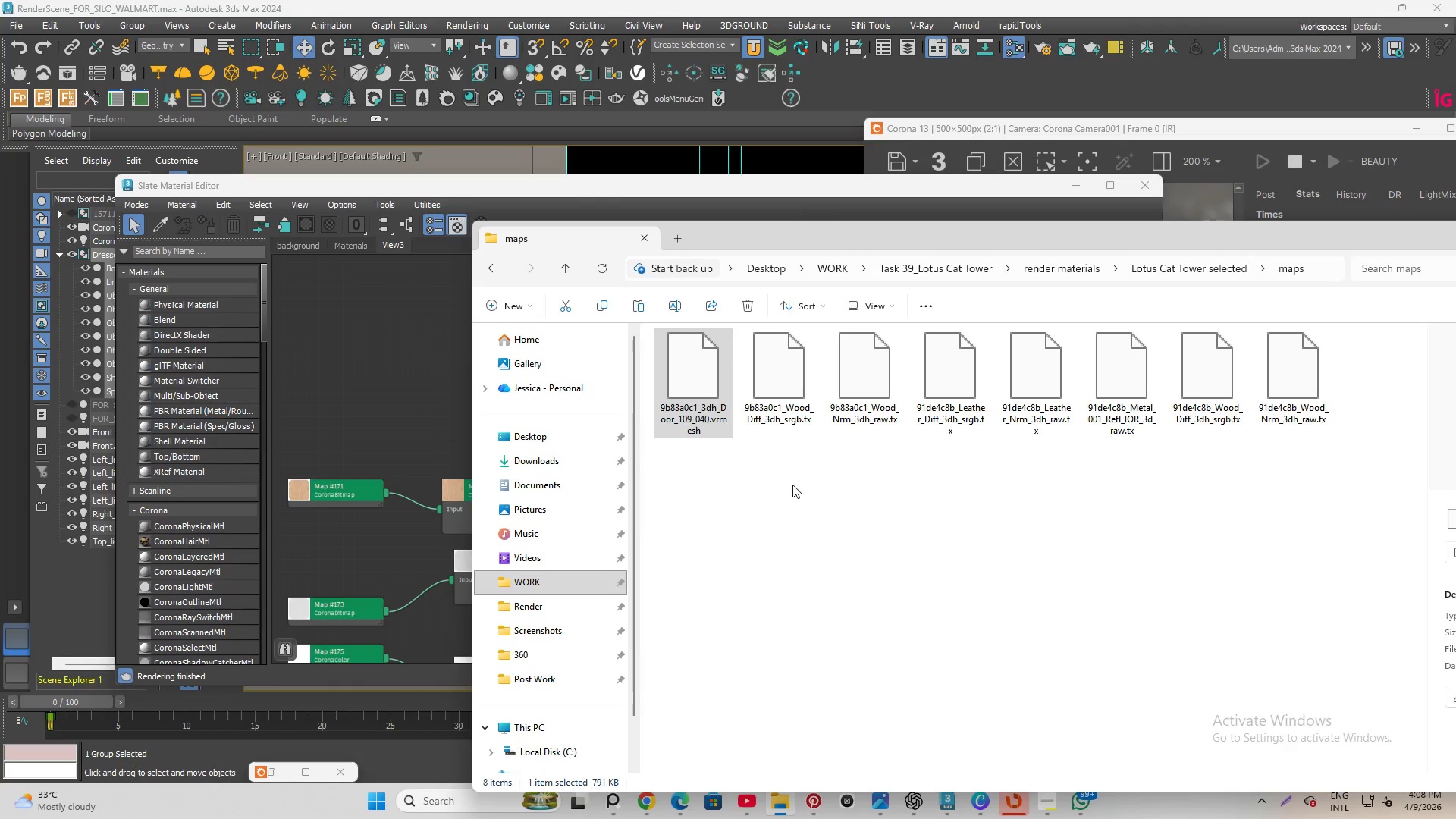 
left_click([792, 485])
 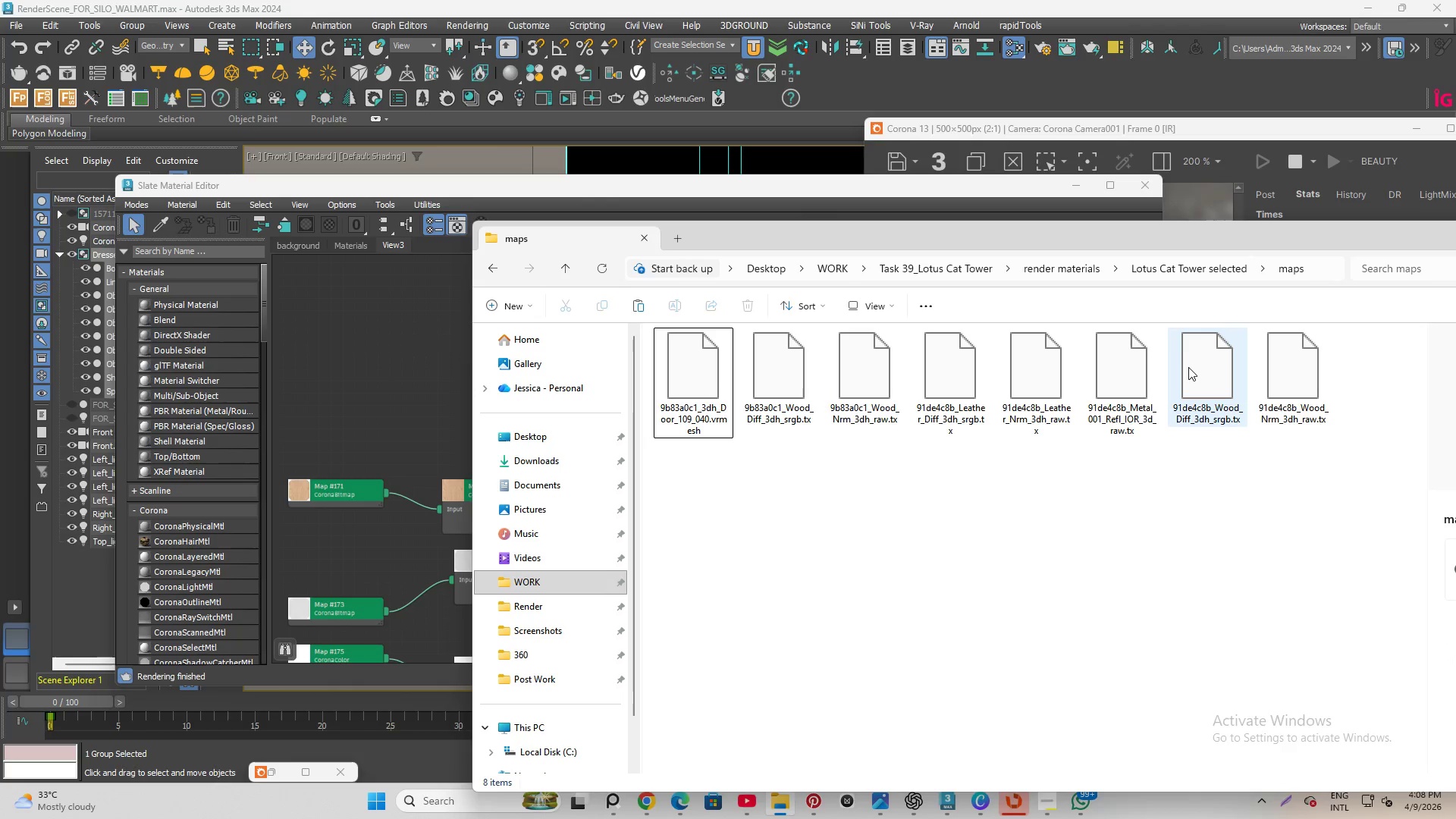 
left_click([1217, 368])
 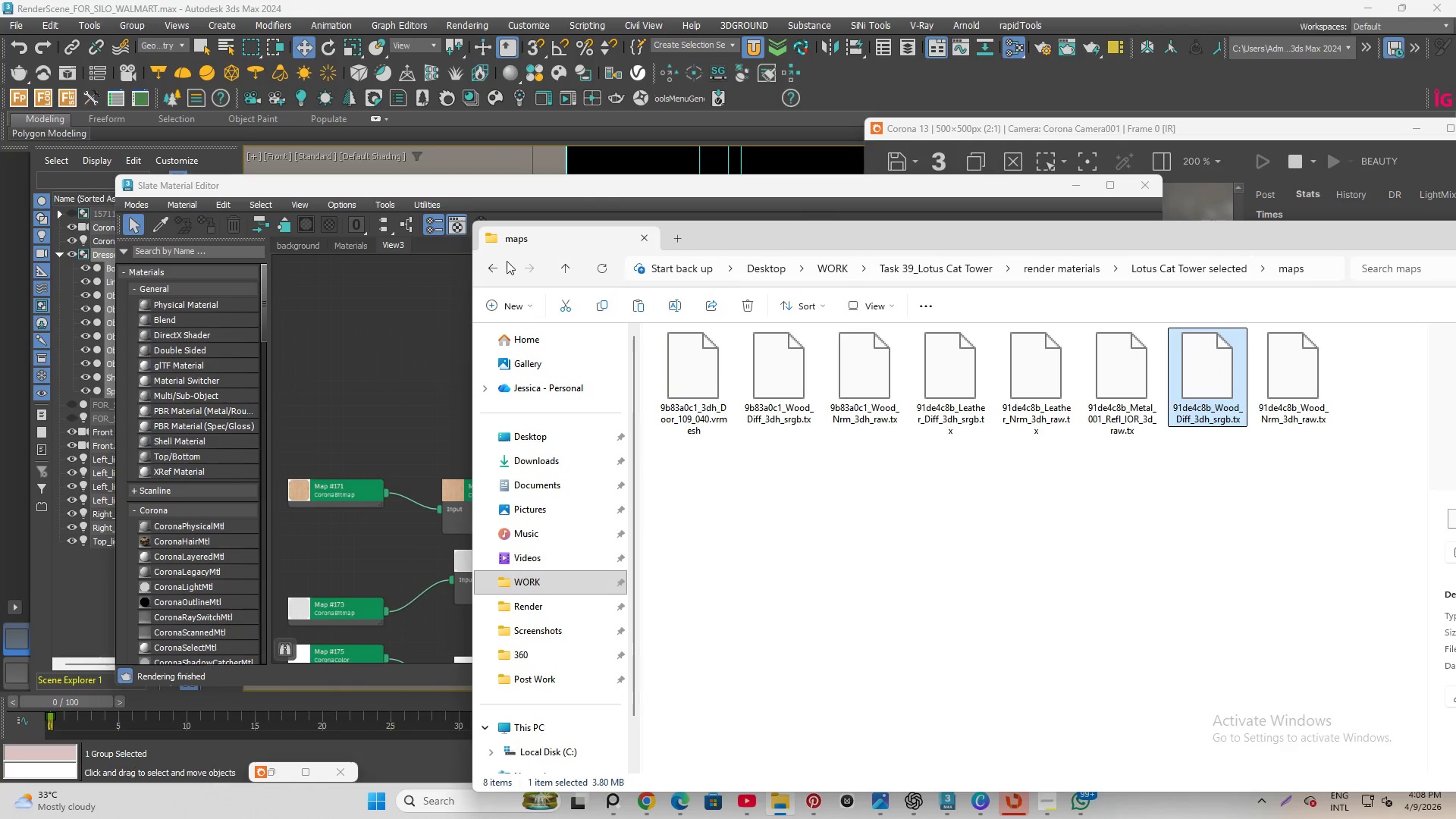 
left_click([497, 271])
 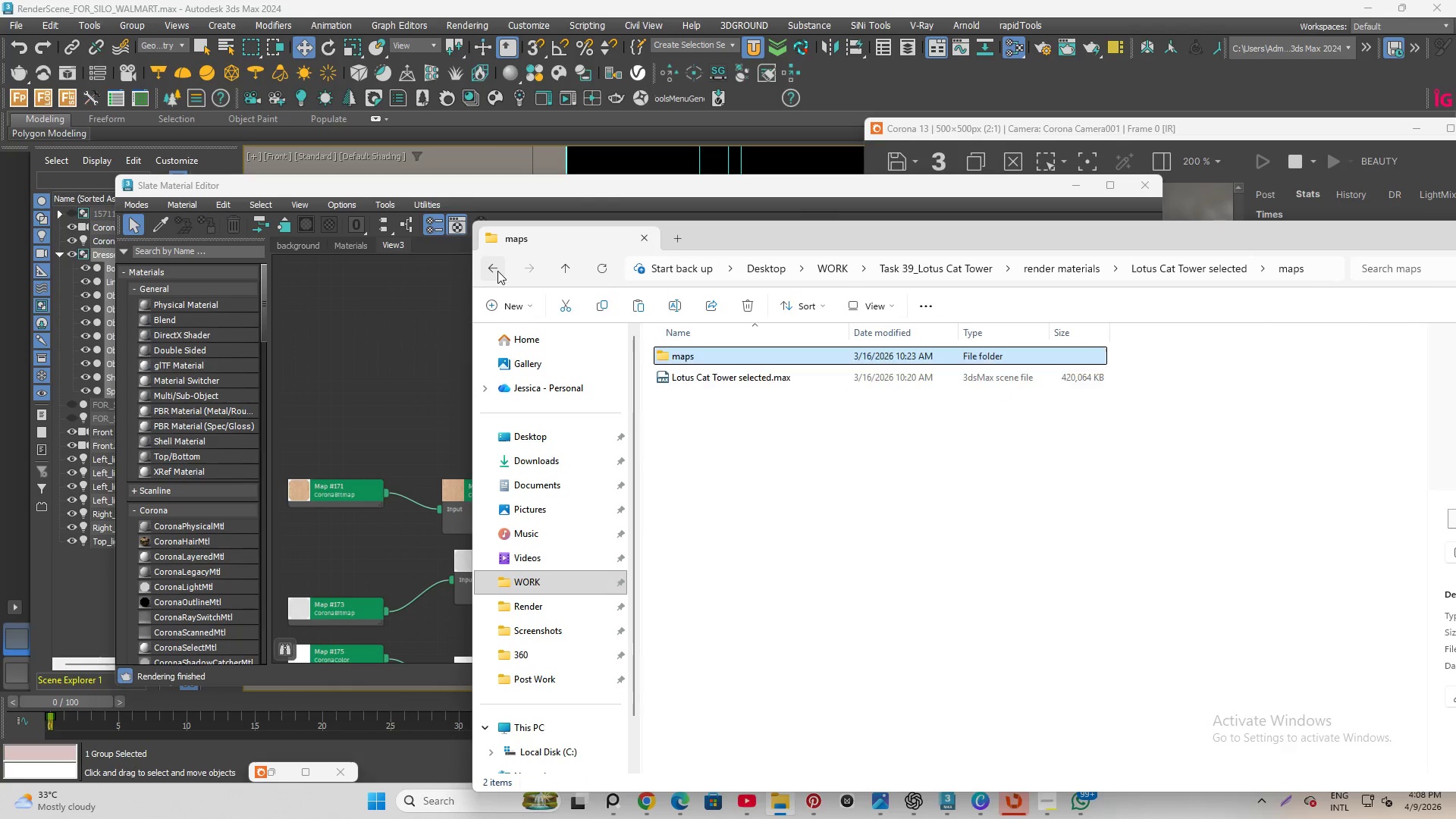 
left_click([497, 271])
 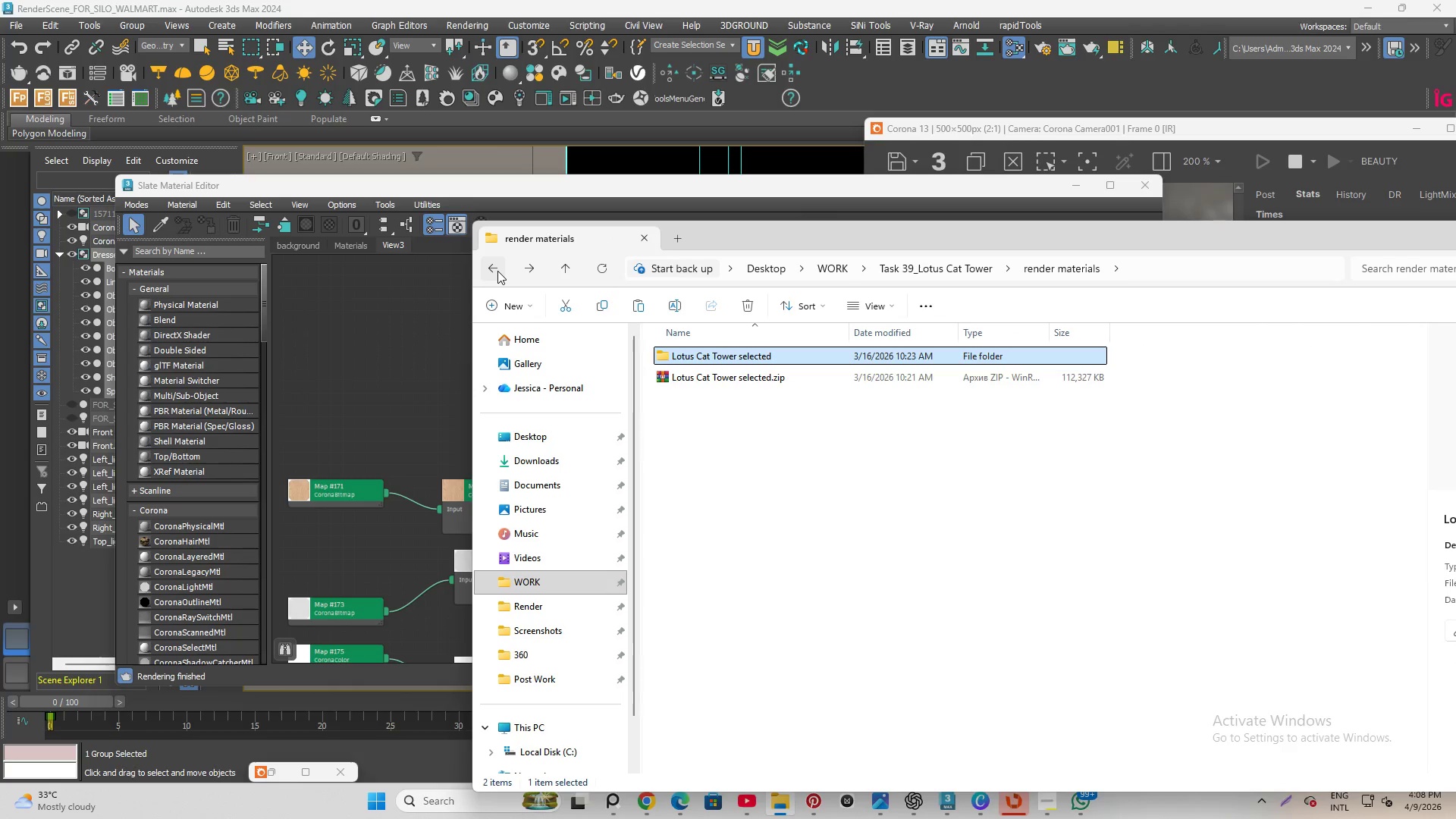 
left_click([497, 271])
 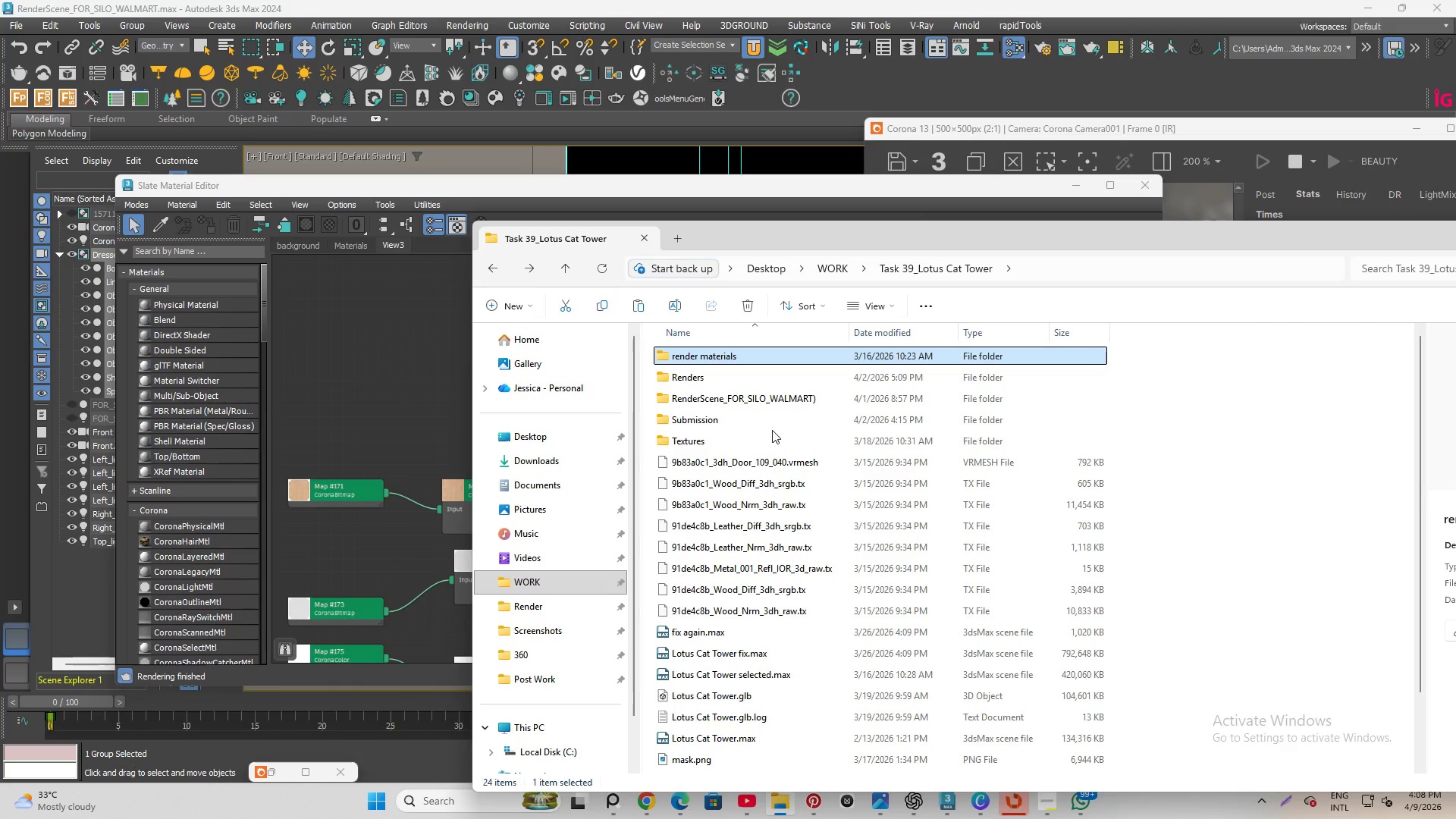 
scroll: coordinate [771, 718], scroll_direction: down, amount: 6.0
 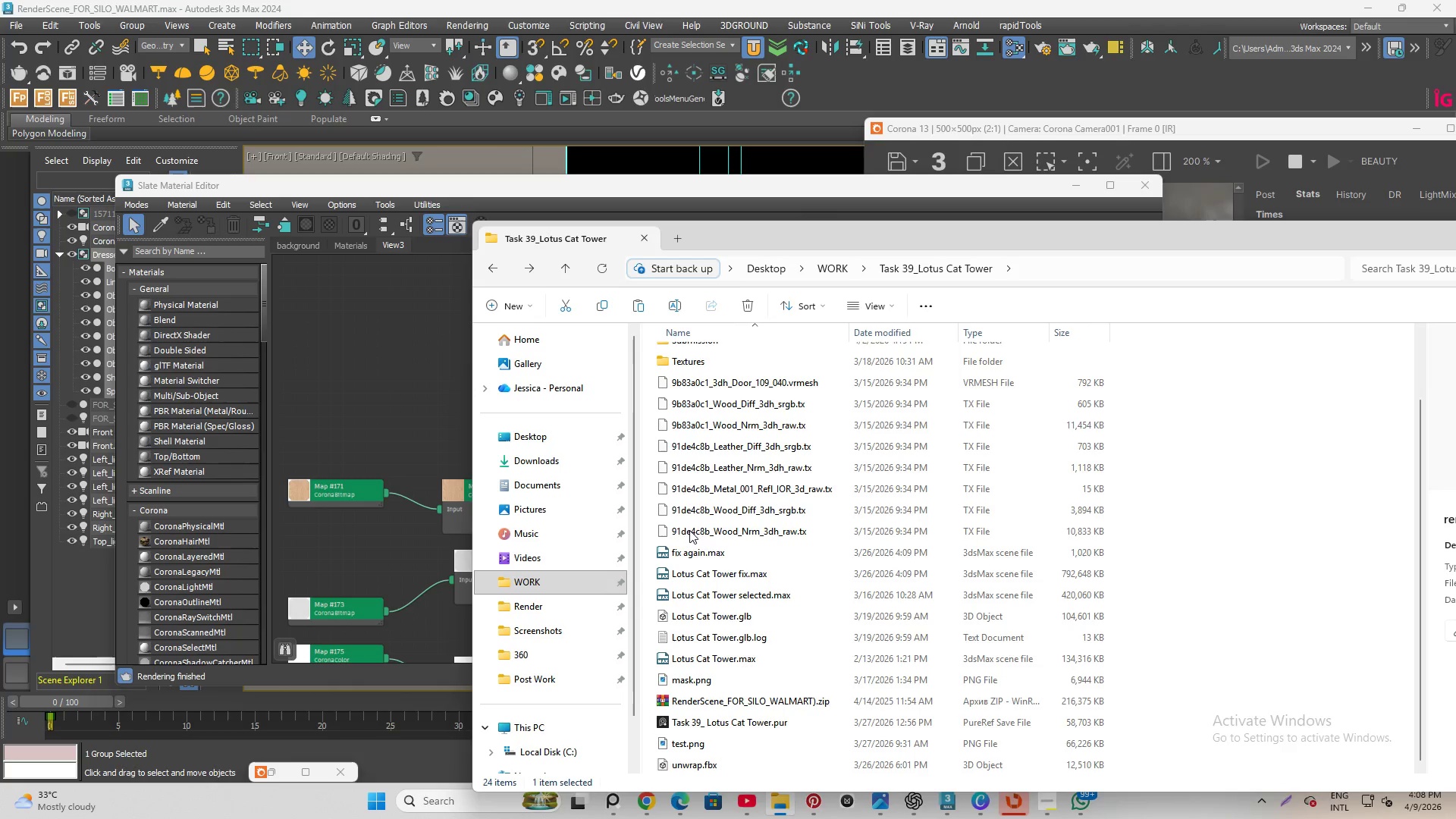 
scroll: coordinate [681, 468], scroll_direction: up, amount: 4.0
 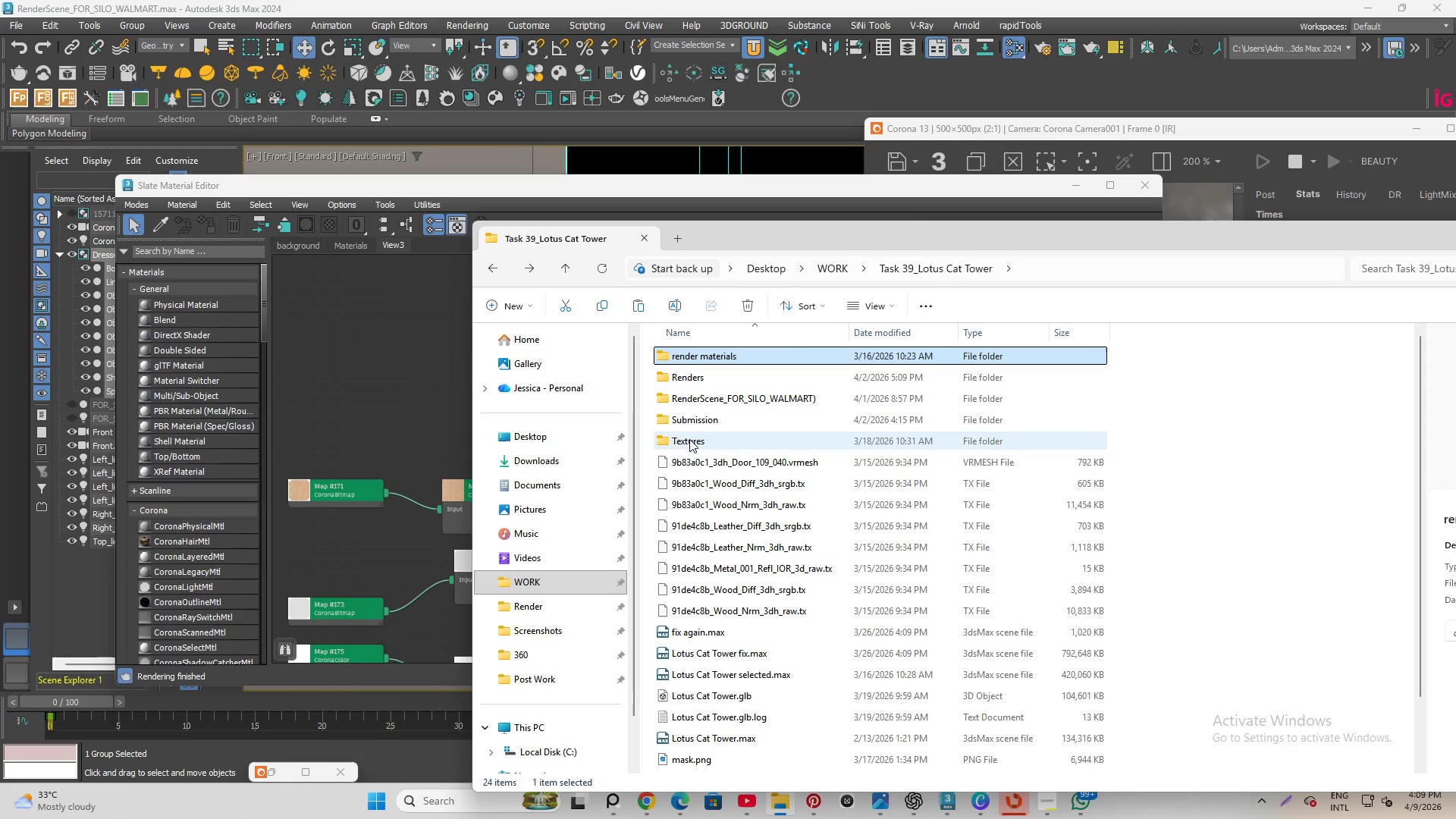 
double_click([694, 400])
 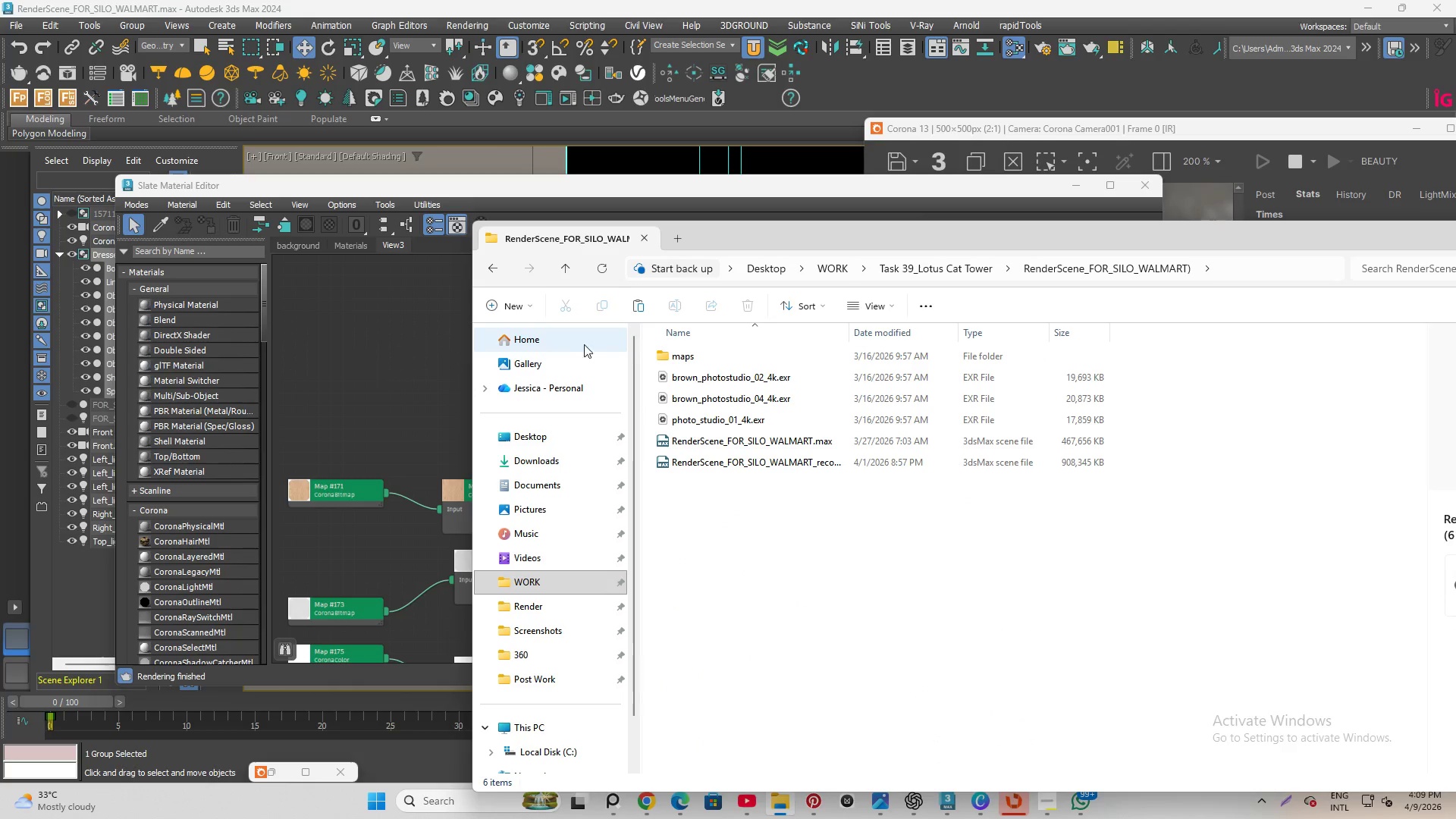 
double_click([664, 352])
 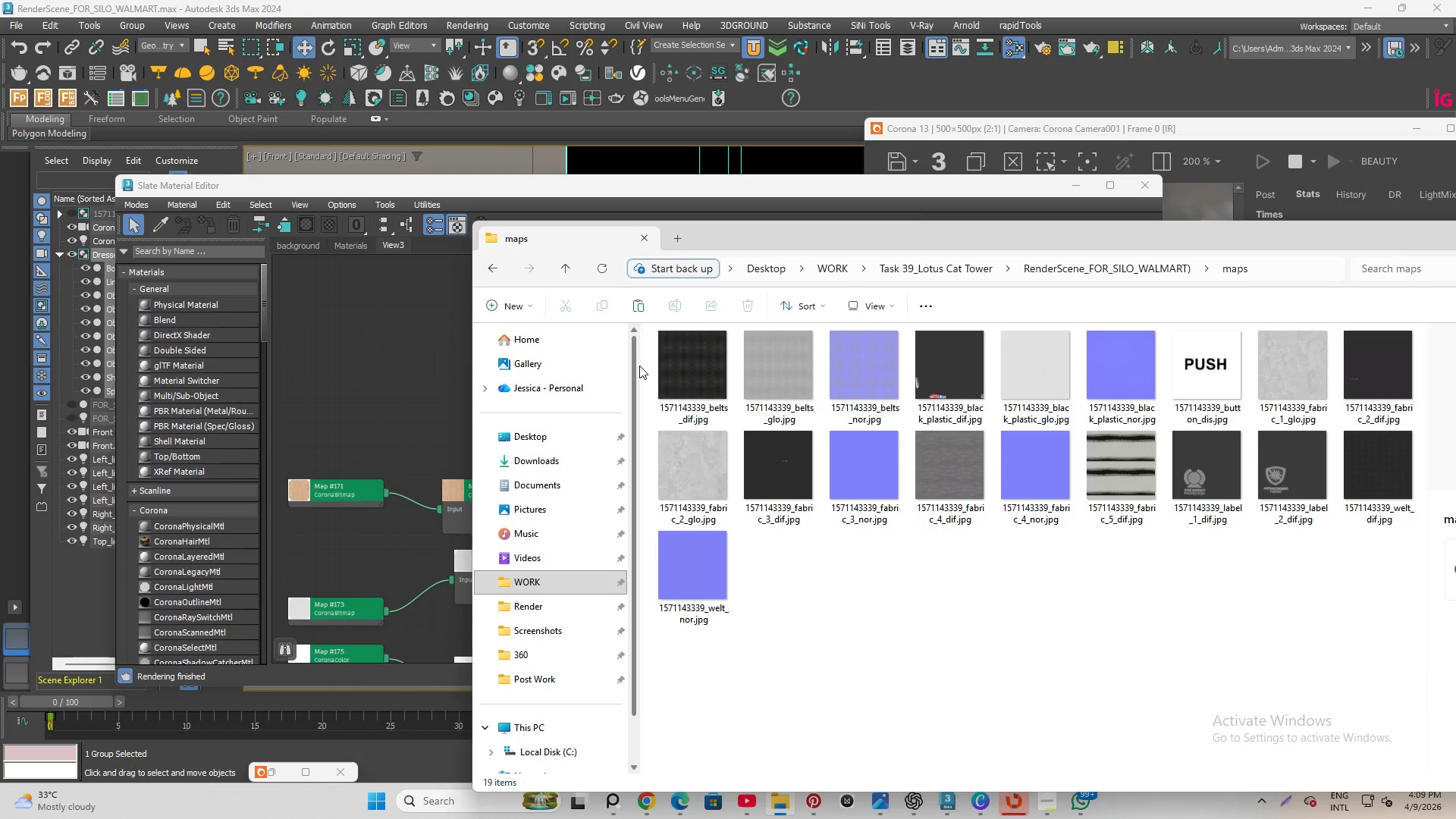 
wait(5.66)
 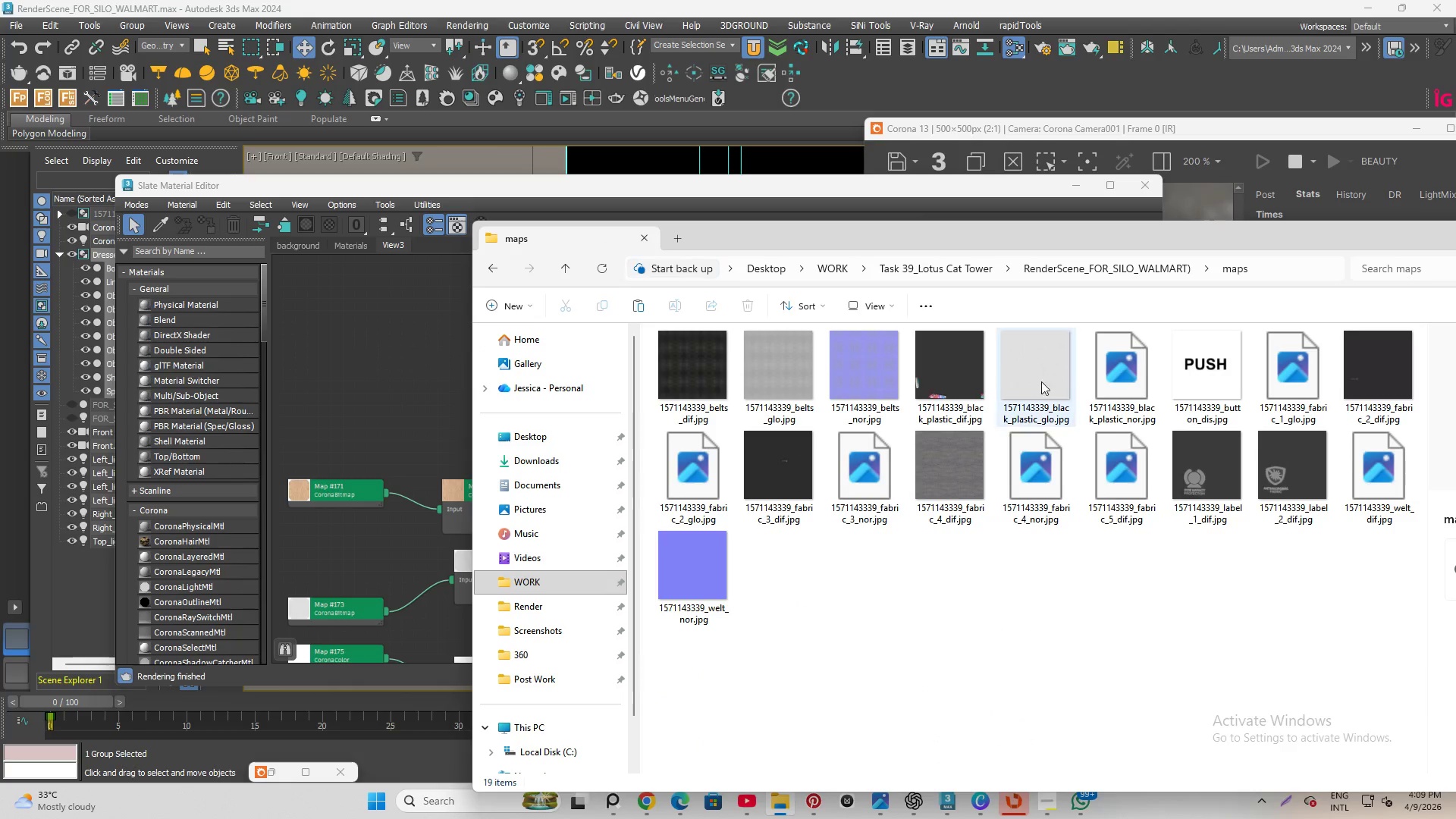 
left_click([489, 270])
 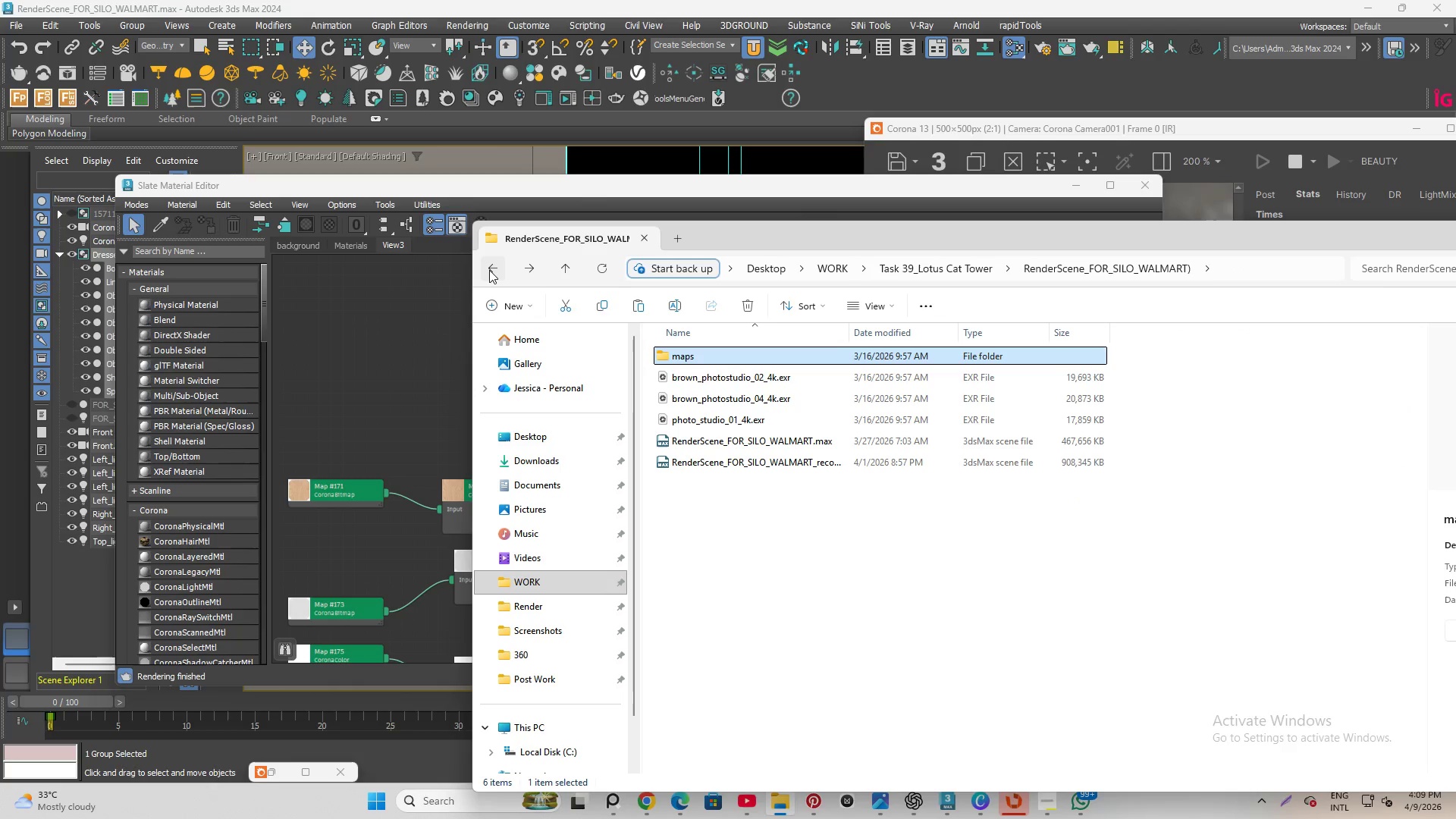 
left_click([489, 270])
 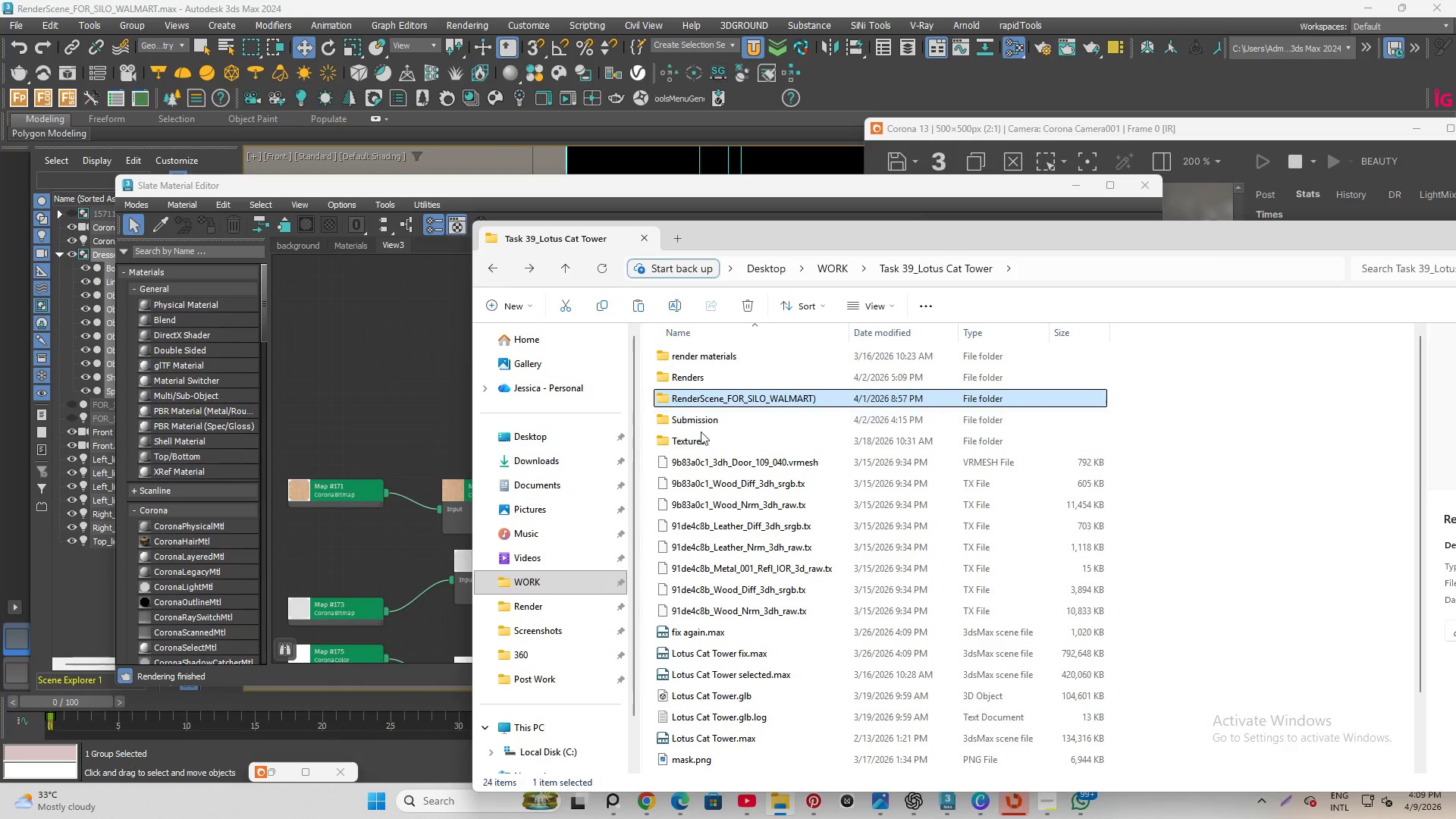 
double_click([700, 435])
 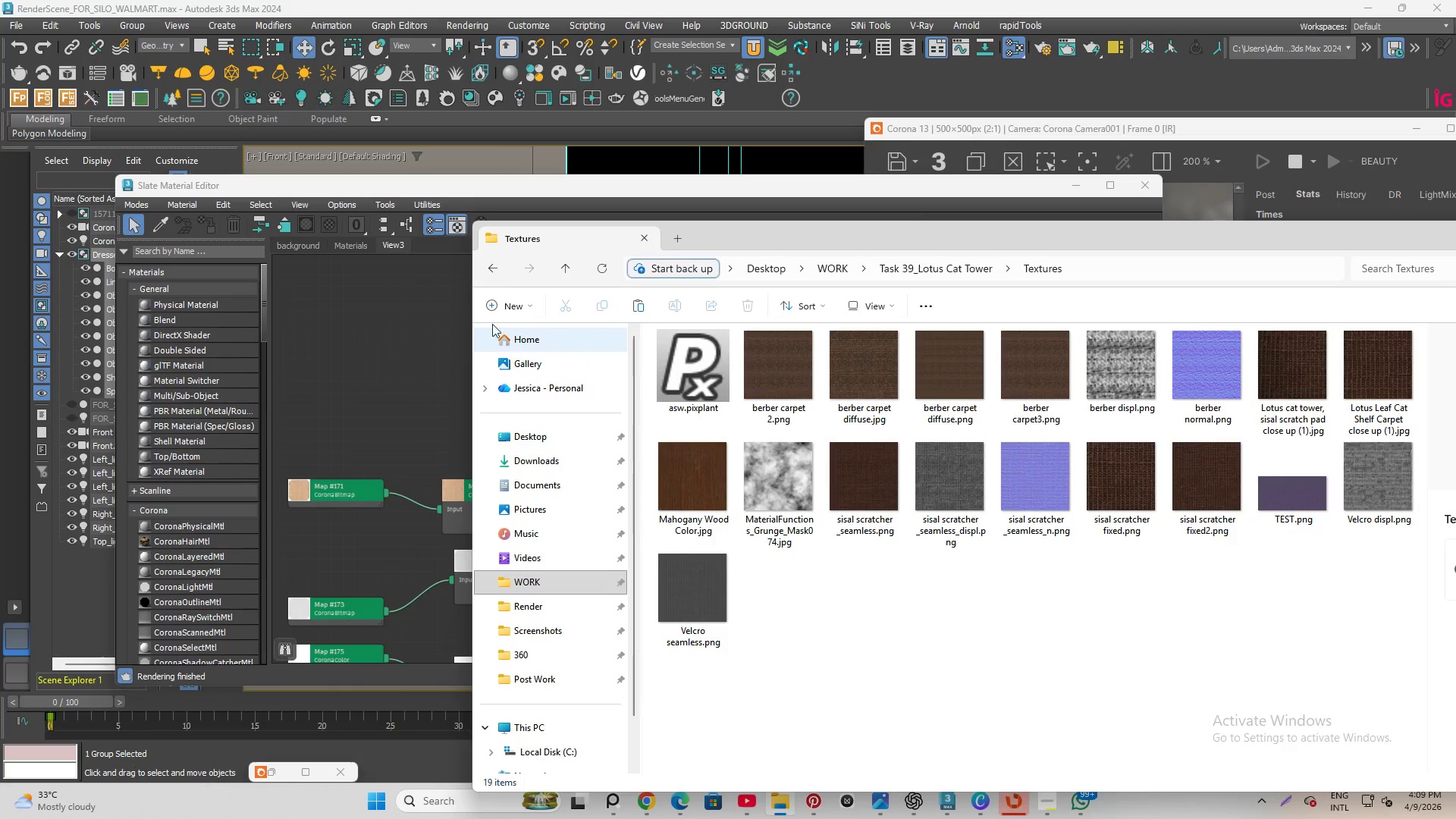 
left_click([488, 273])
 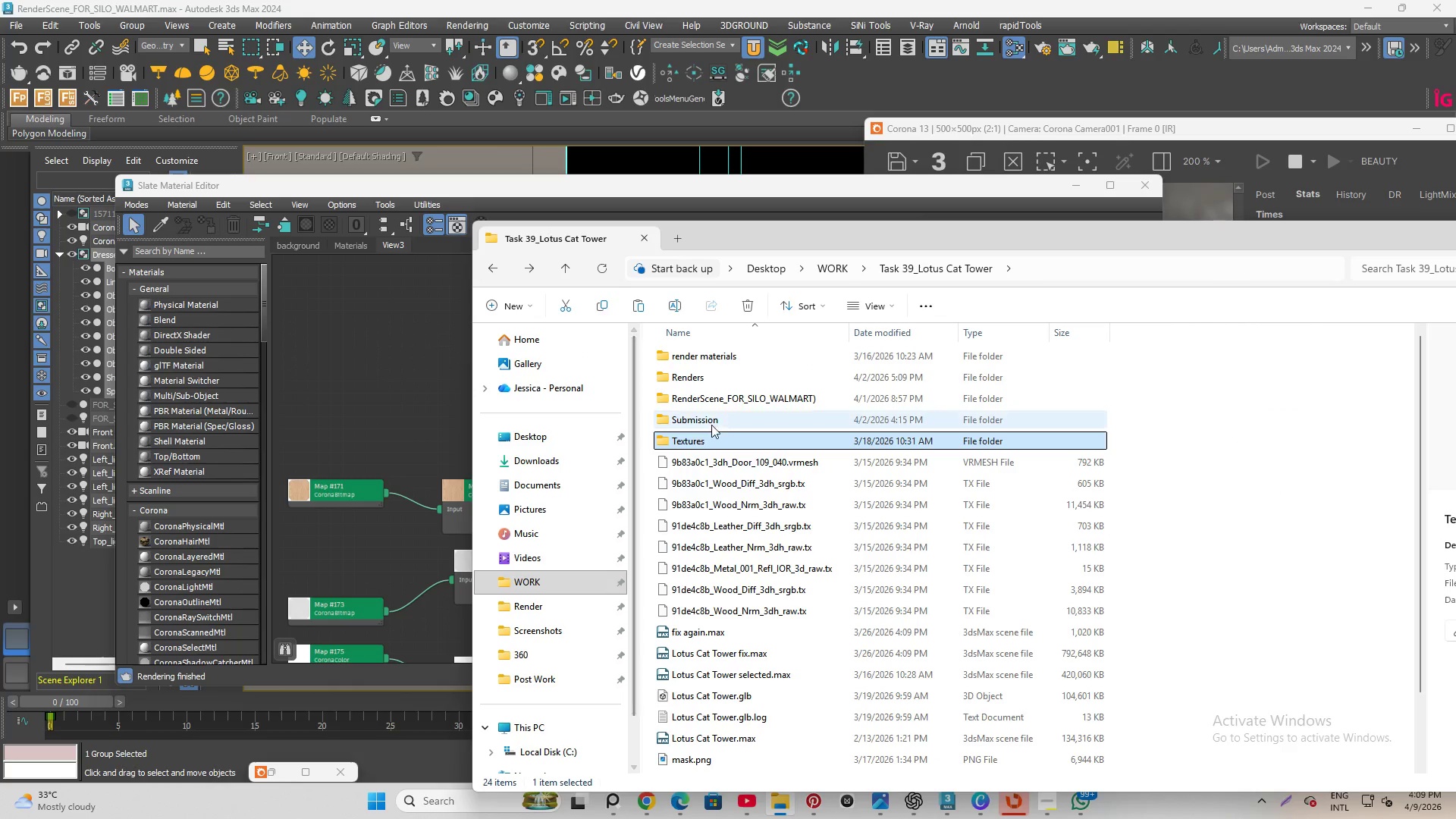 
double_click([711, 422])
 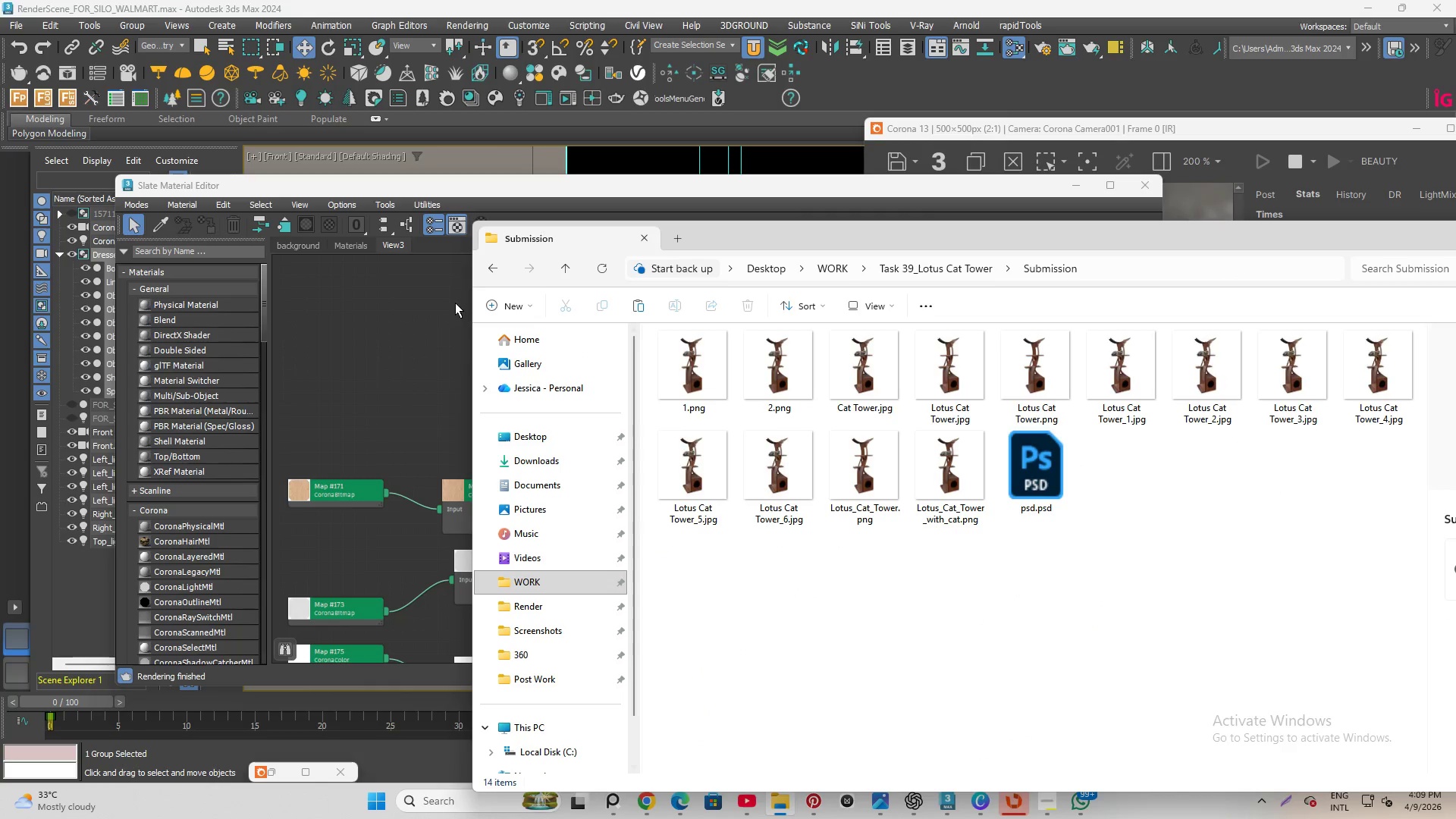 
left_click([497, 278])
 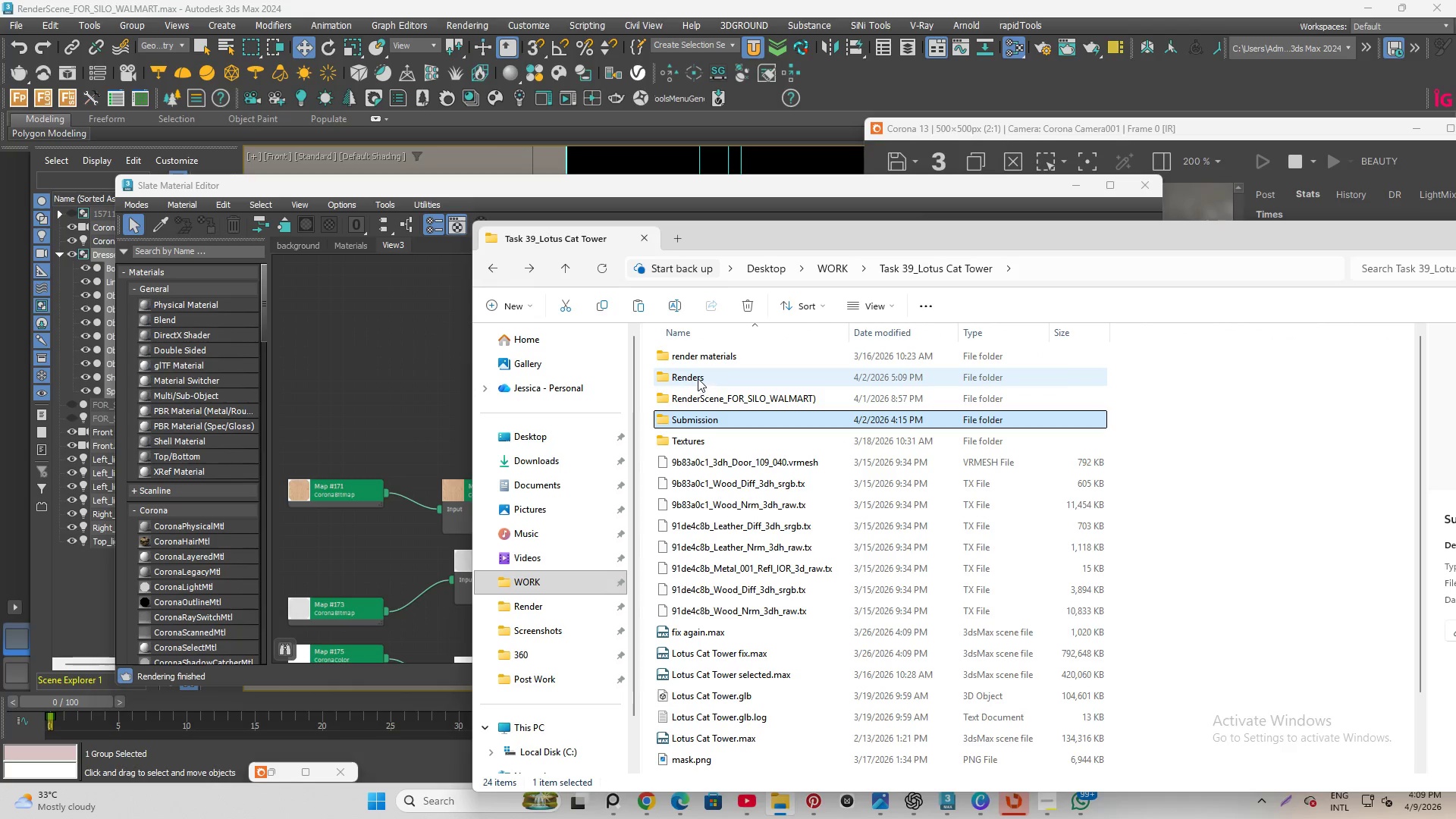 
double_click([698, 378])
 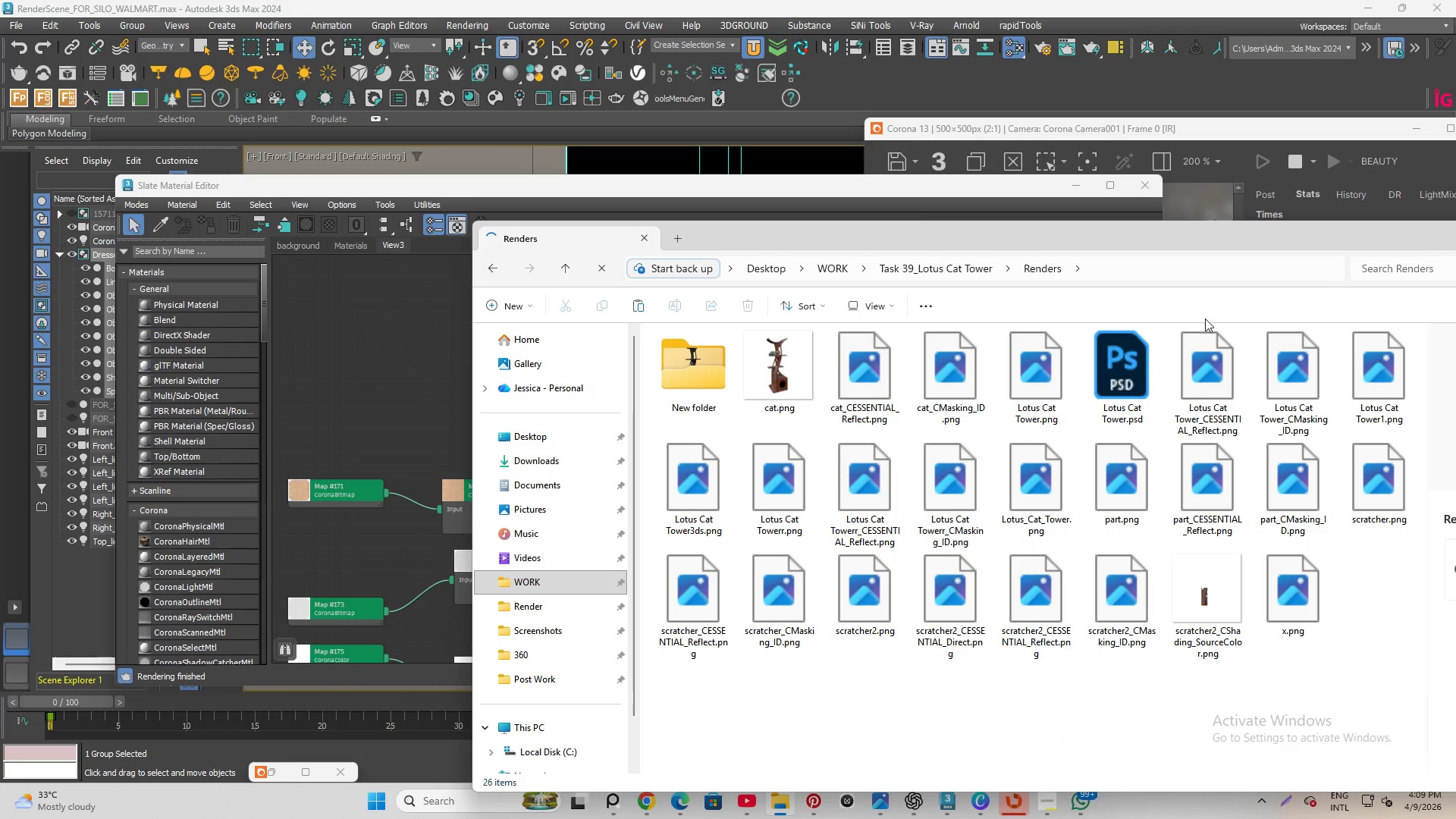 
left_click_drag(start_coordinate=[1137, 240], to_coordinate=[1015, 246])
 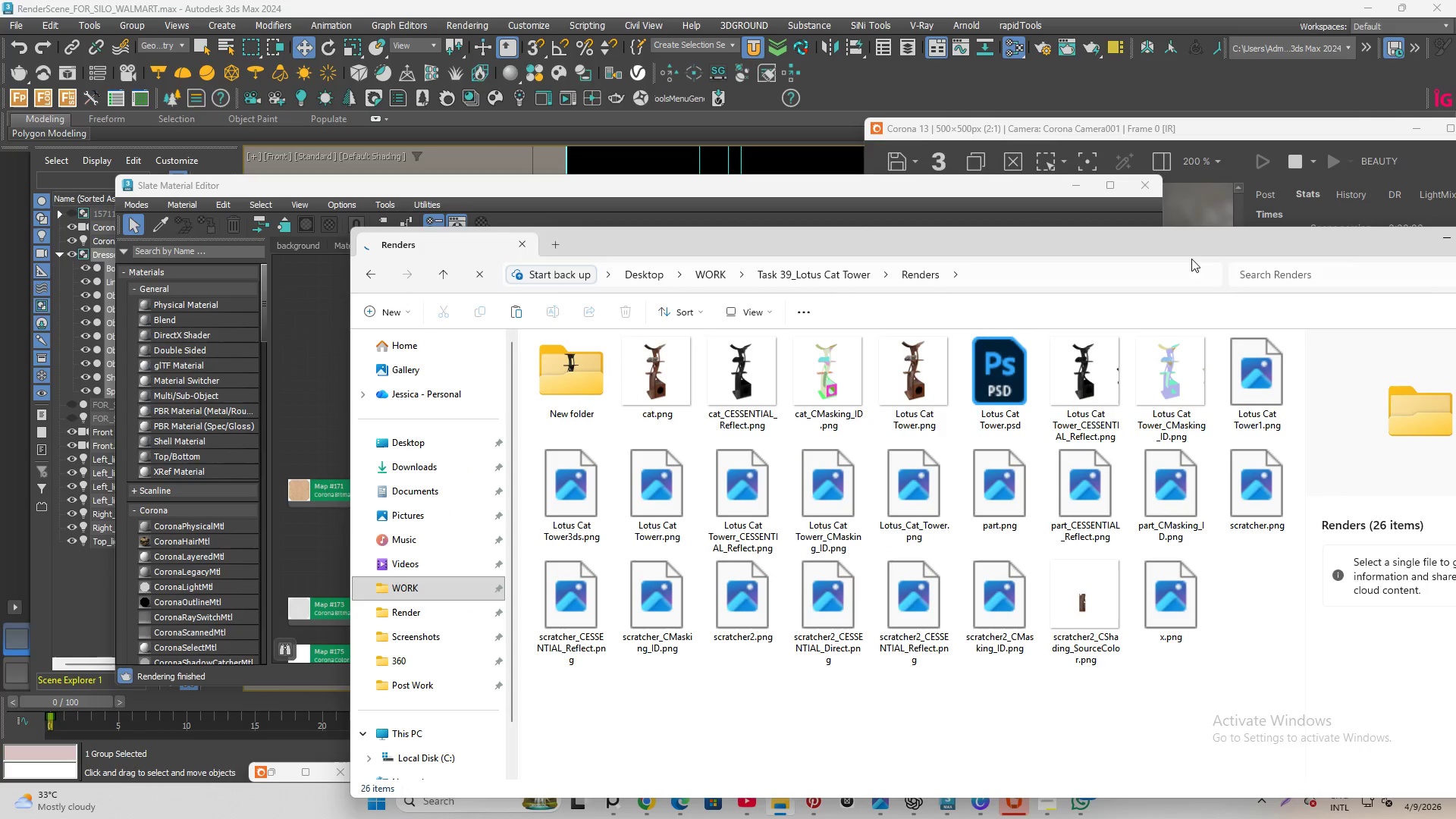 
left_click_drag(start_coordinate=[1244, 253], to_coordinate=[1118, 252])
 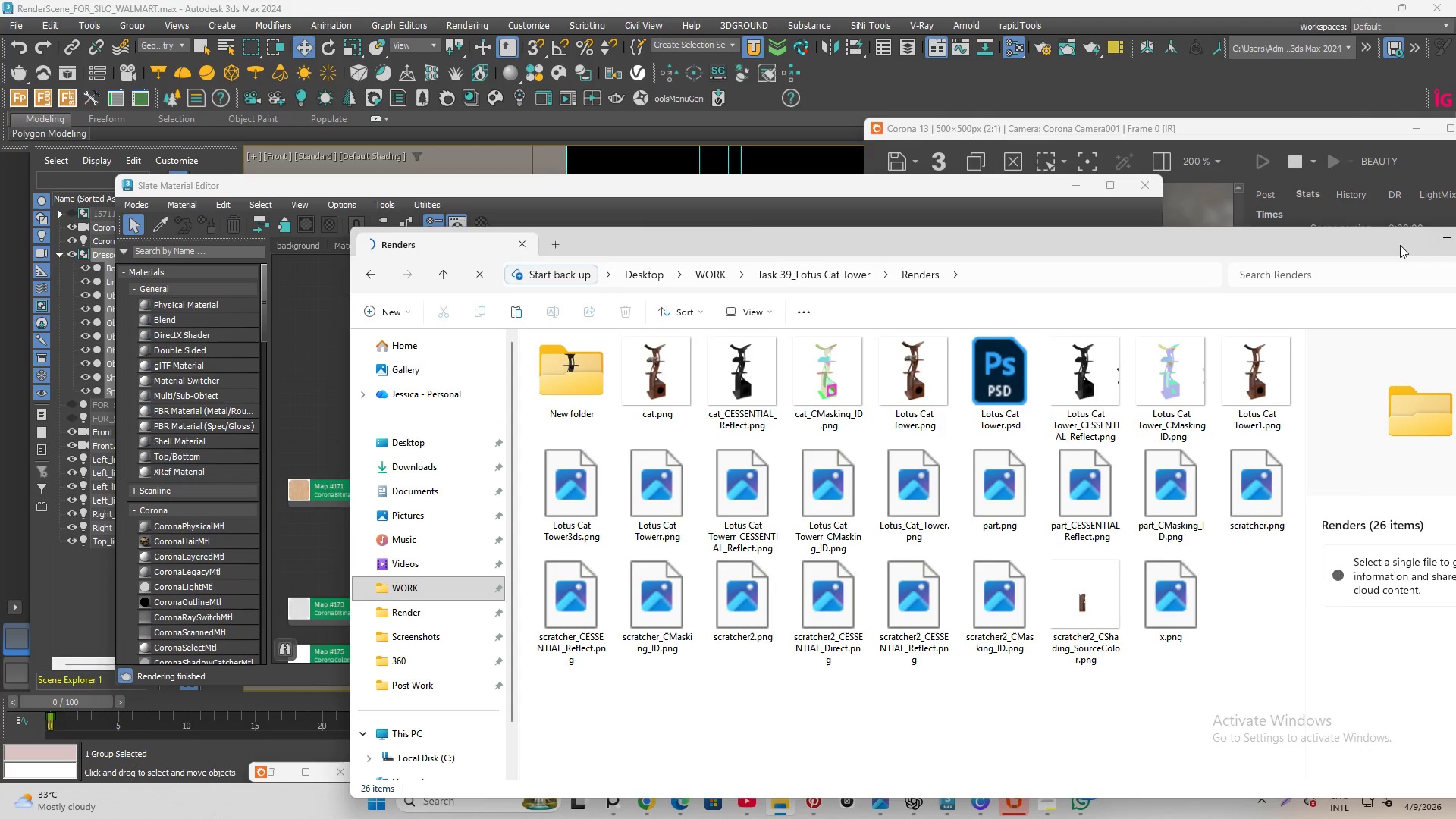 
left_click_drag(start_coordinate=[1398, 245], to_coordinate=[1222, 254])
 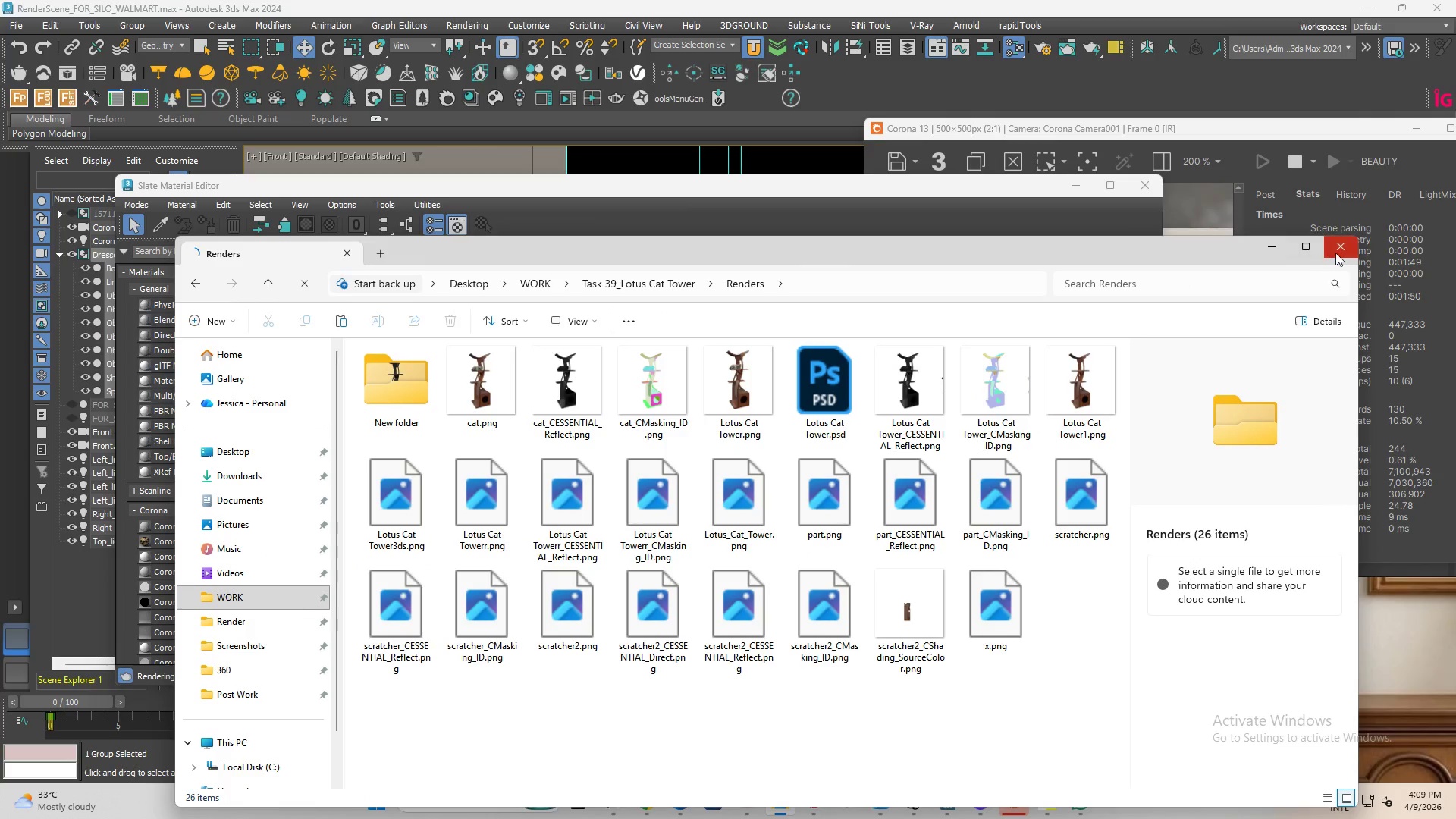 
left_click([1335, 253])
 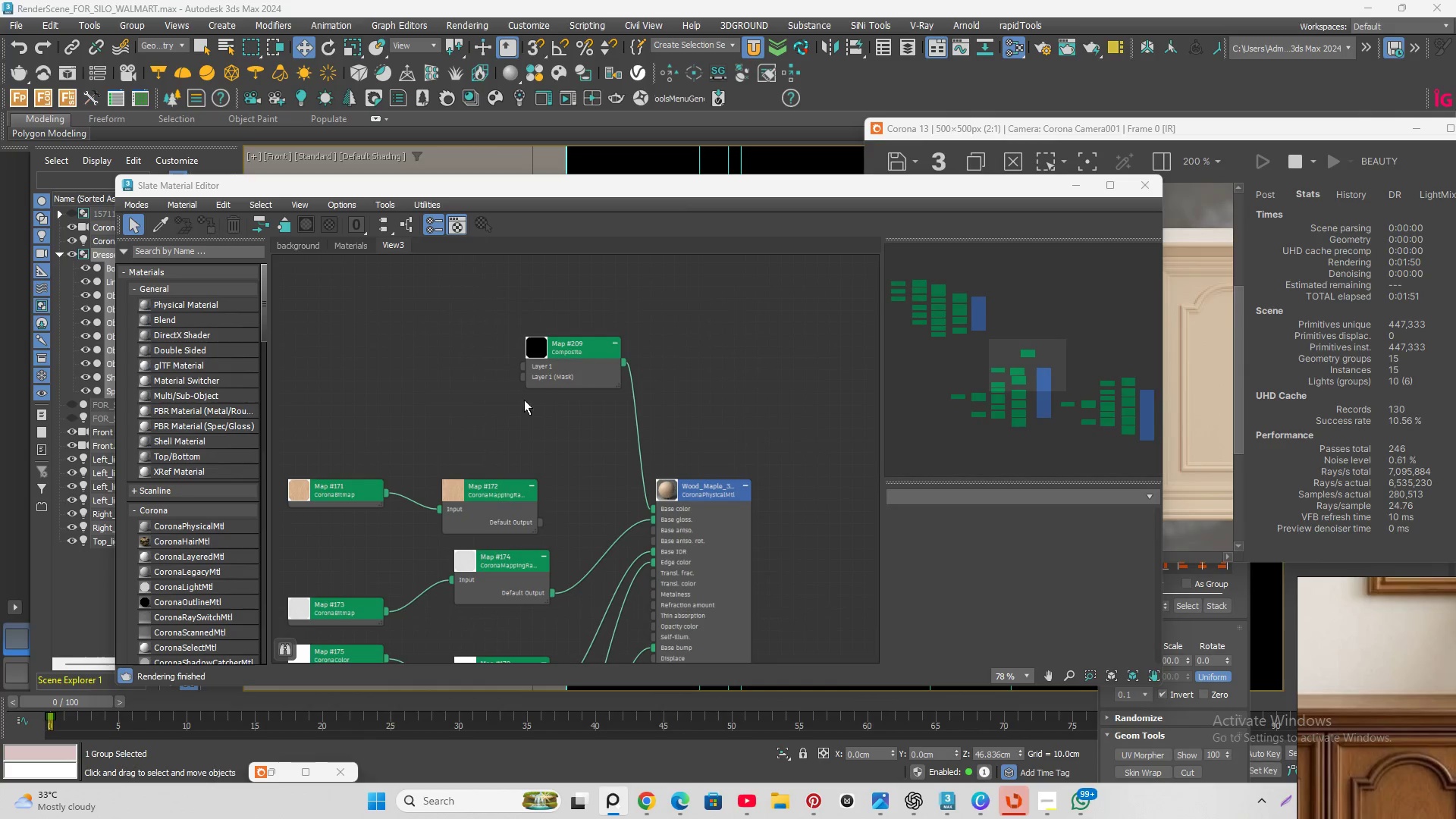 
scroll: coordinate [570, 551], scroll_direction: up, amount: 5.0
 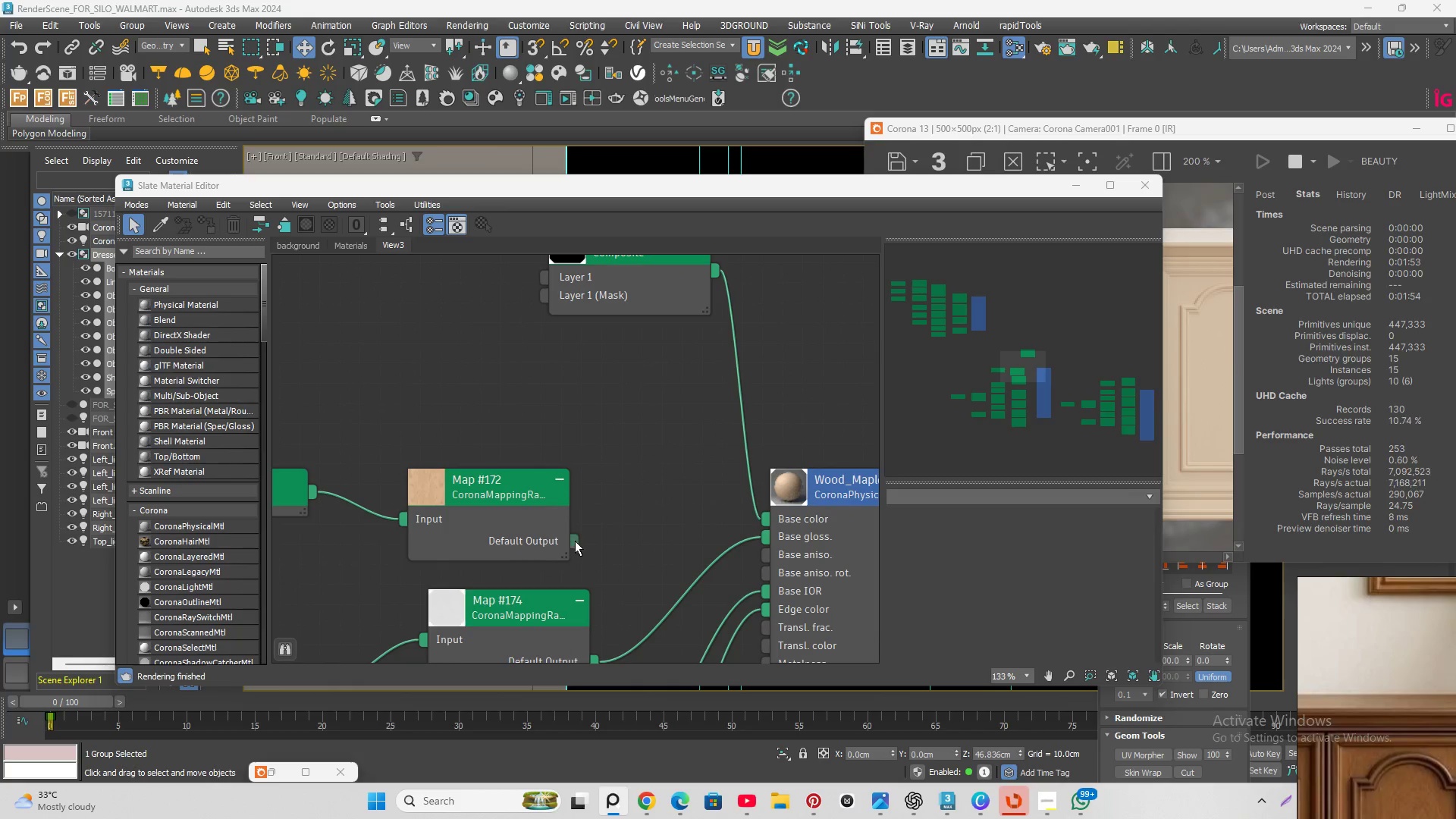 
left_click_drag(start_coordinate=[575, 539], to_coordinate=[774, 514])
 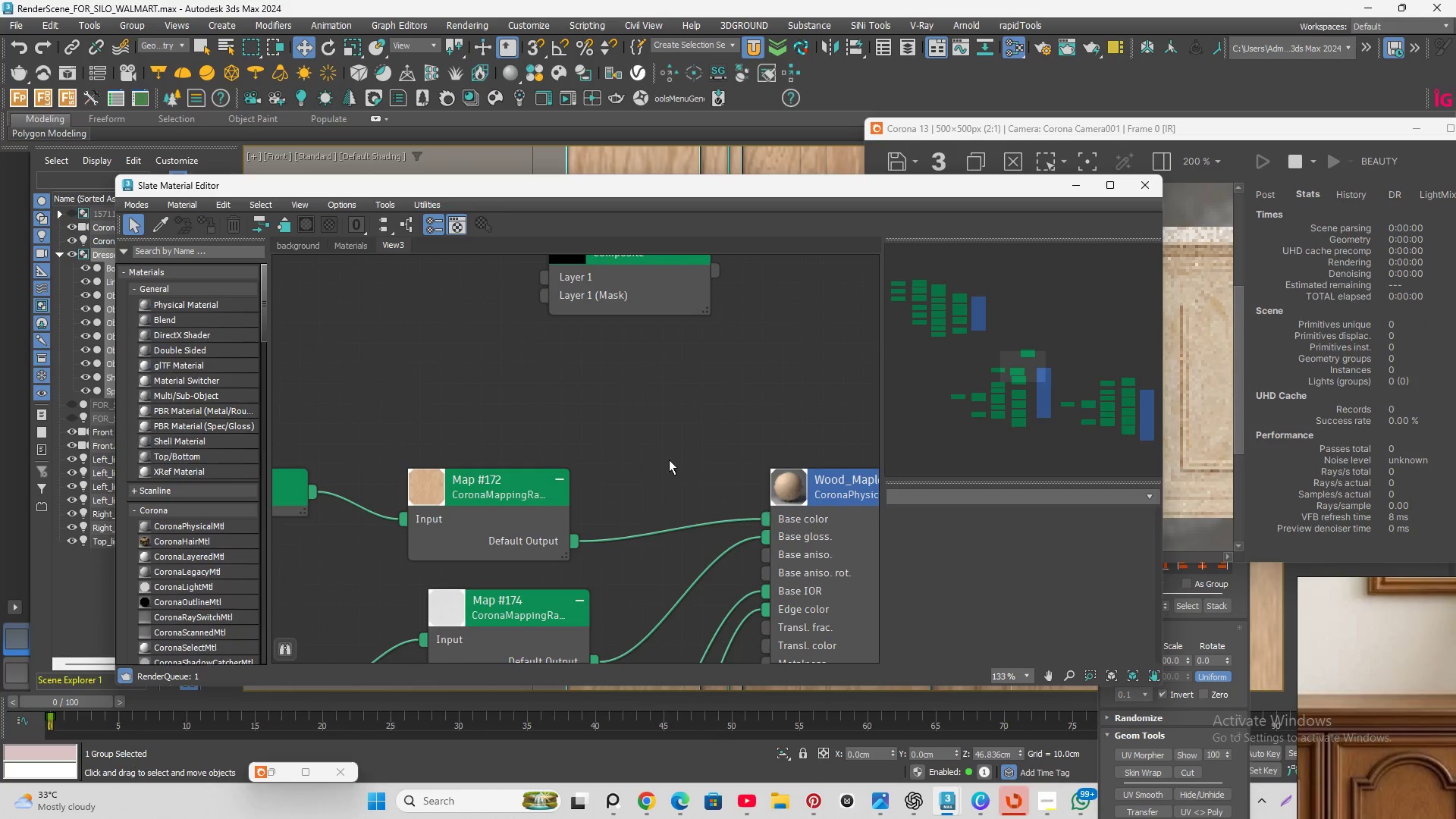 
scroll: coordinate [528, 406], scroll_direction: down, amount: 11.0
 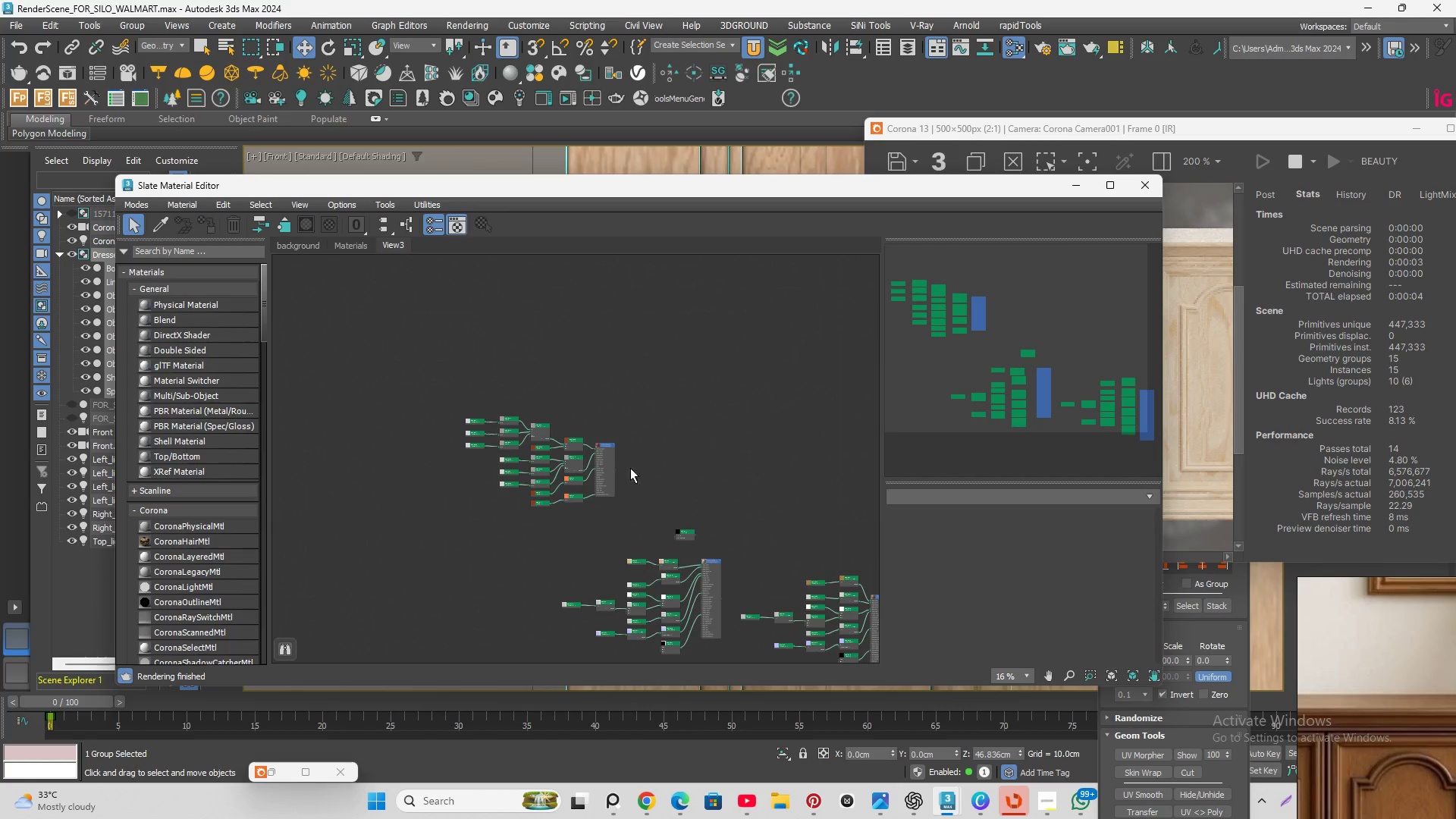 
scroll: coordinate [586, 470], scroll_direction: up, amount: 9.0
 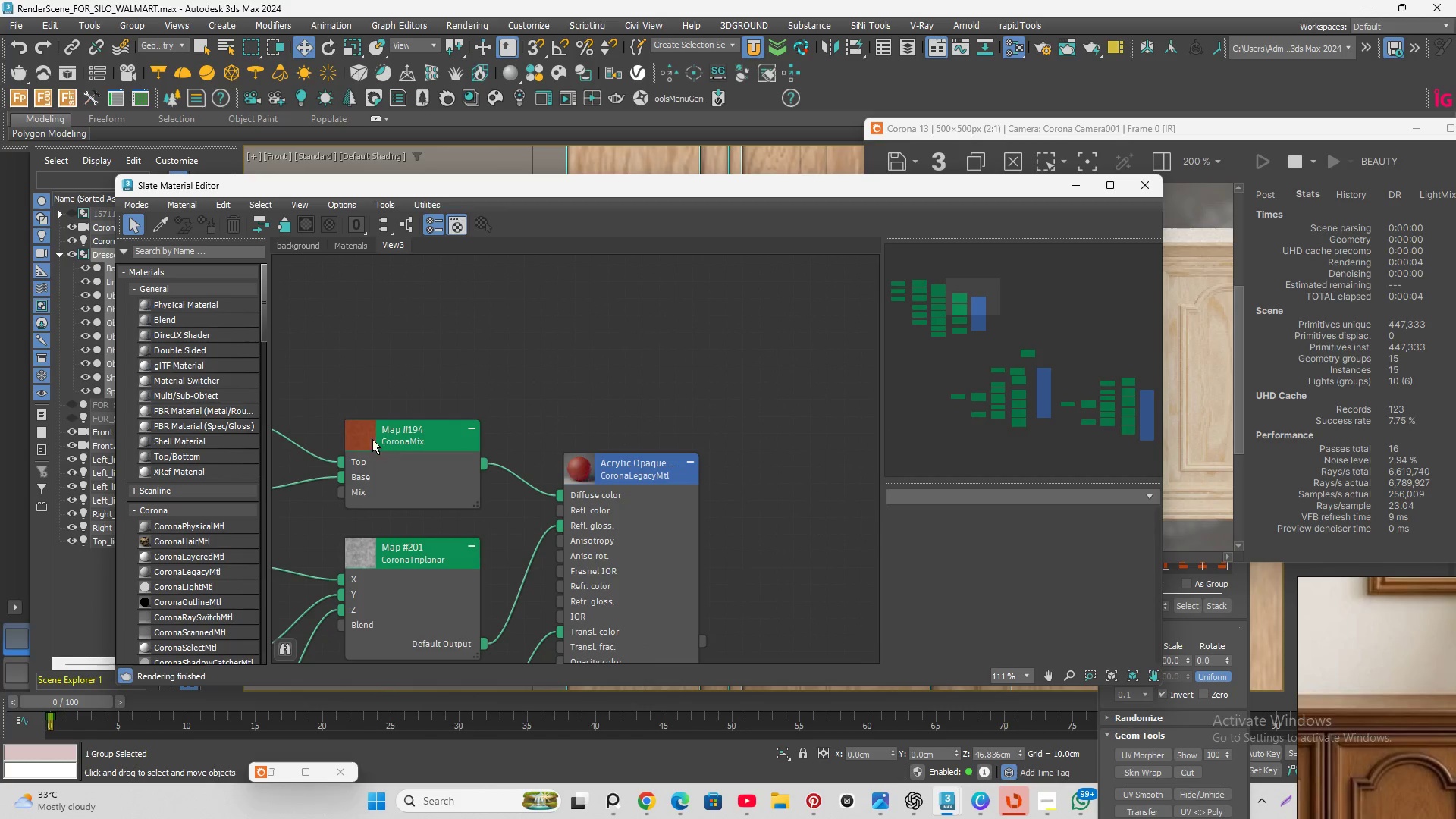 
left_click([361, 433])
 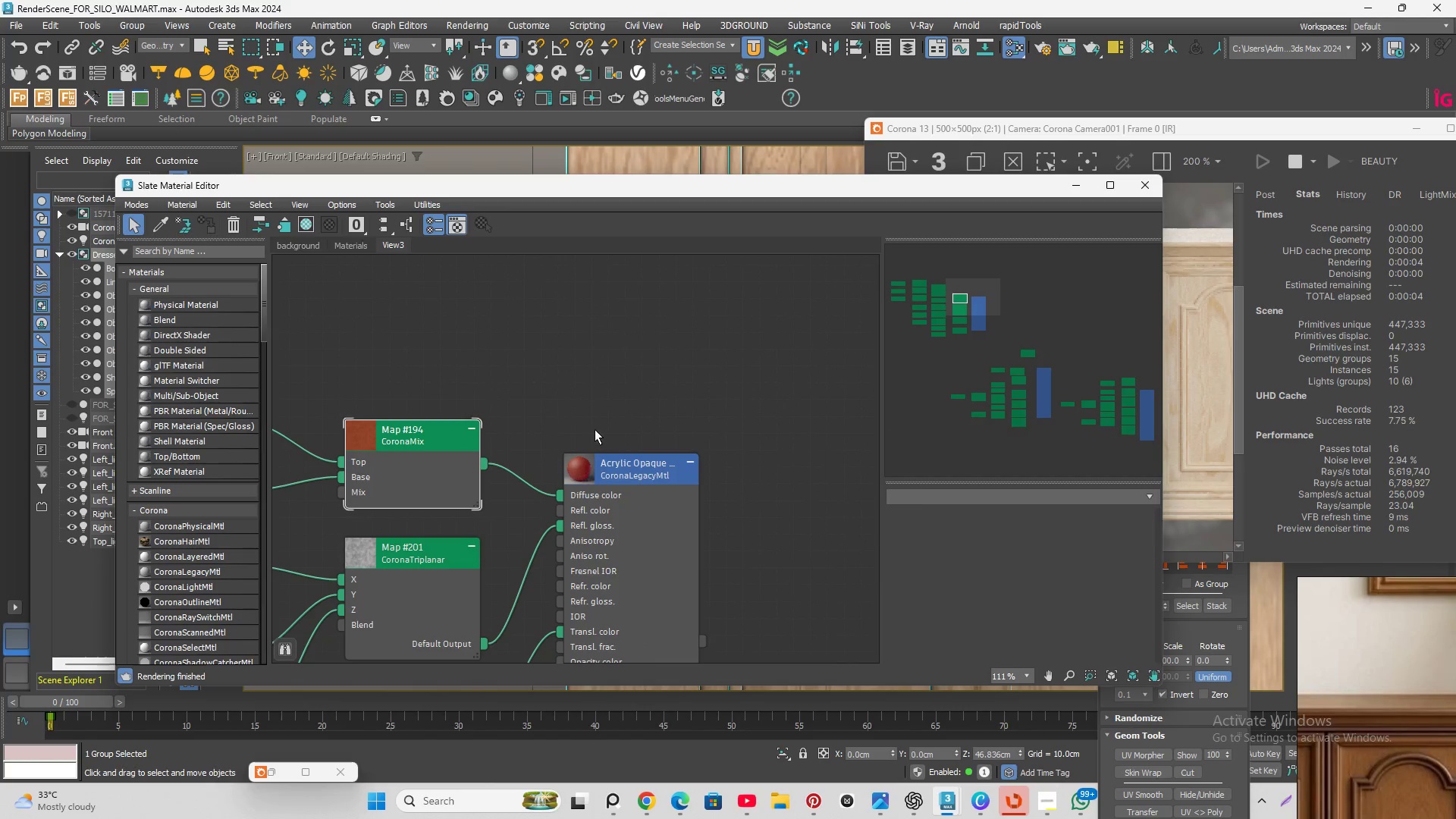 
scroll: coordinate [617, 419], scroll_direction: down, amount: 7.0
 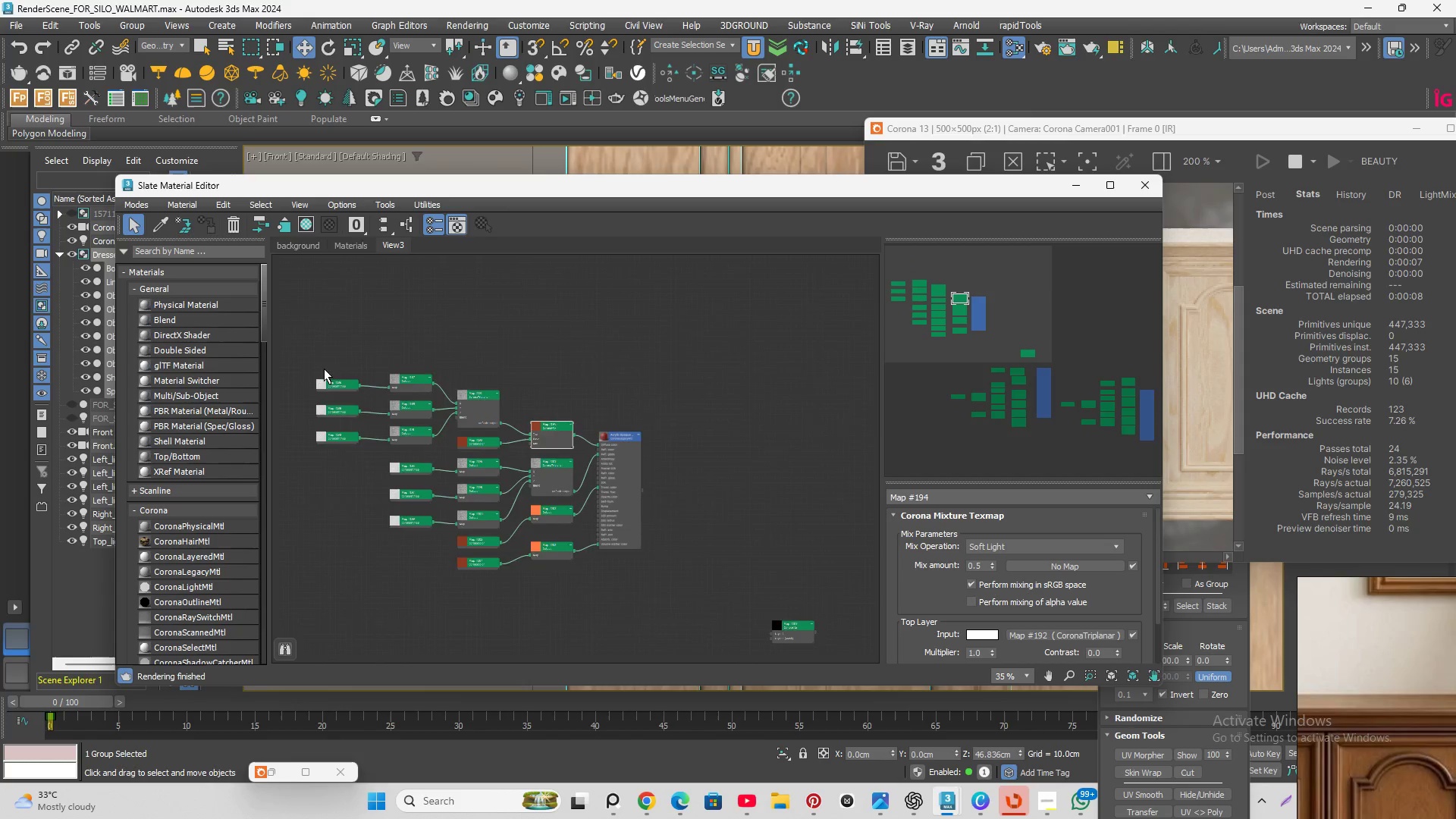 
scroll: coordinate [315, 431], scroll_direction: up, amount: 17.0
 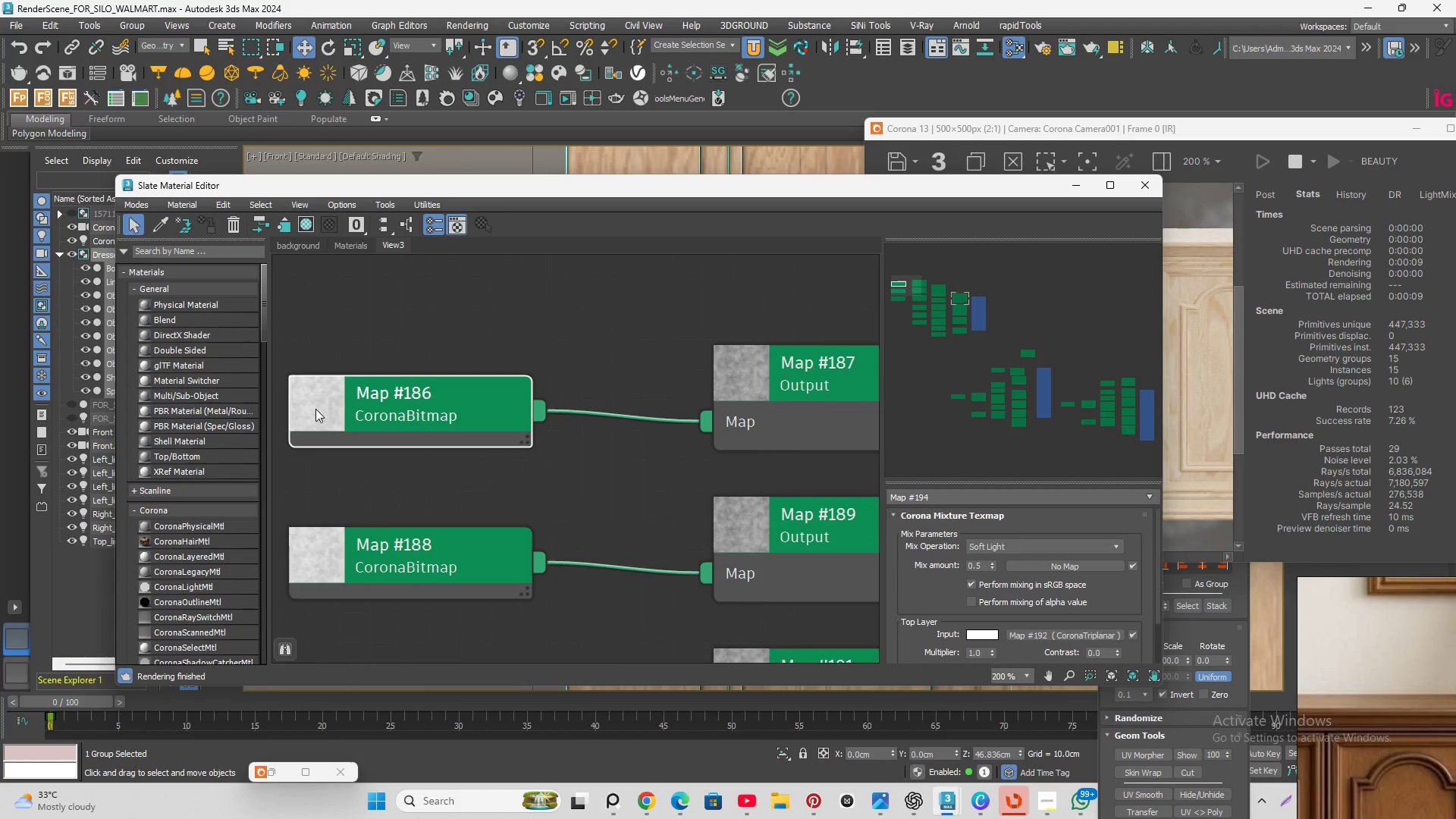 
double_click([315, 409])
 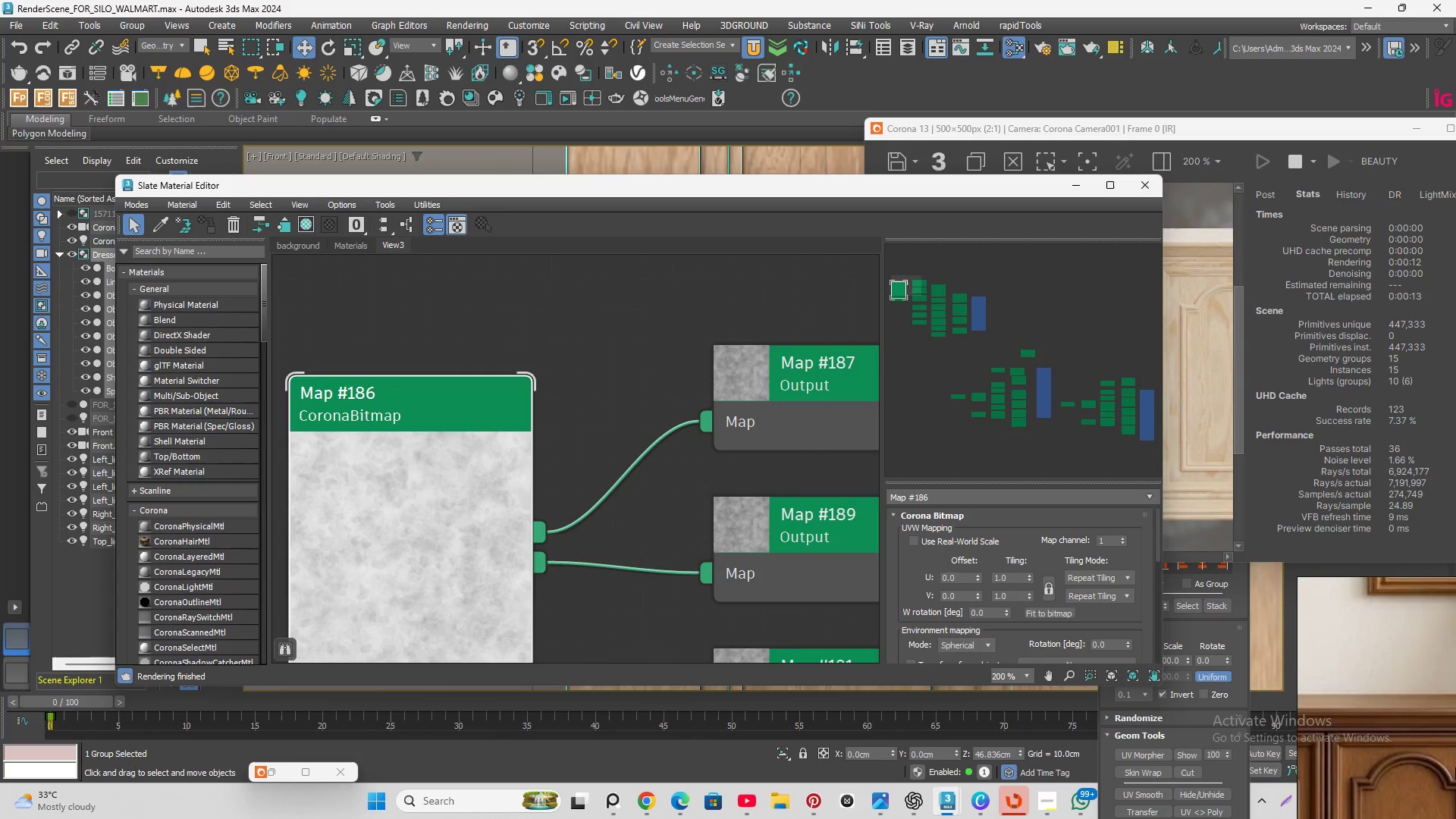 
scroll: coordinate [1252, 448], scroll_direction: none, amount: 0.0
 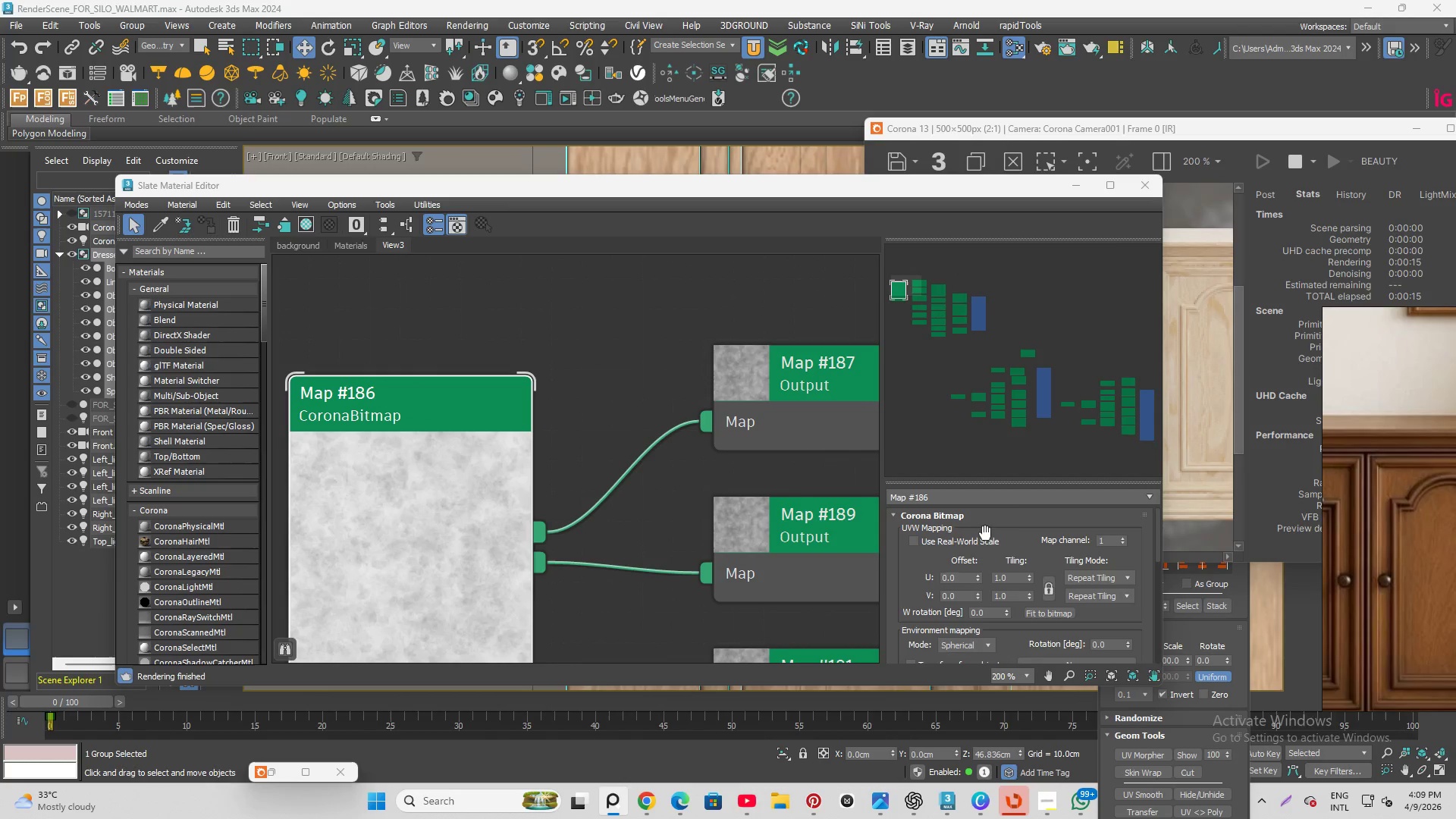 
scroll: coordinate [342, 372], scroll_direction: down, amount: 14.0
 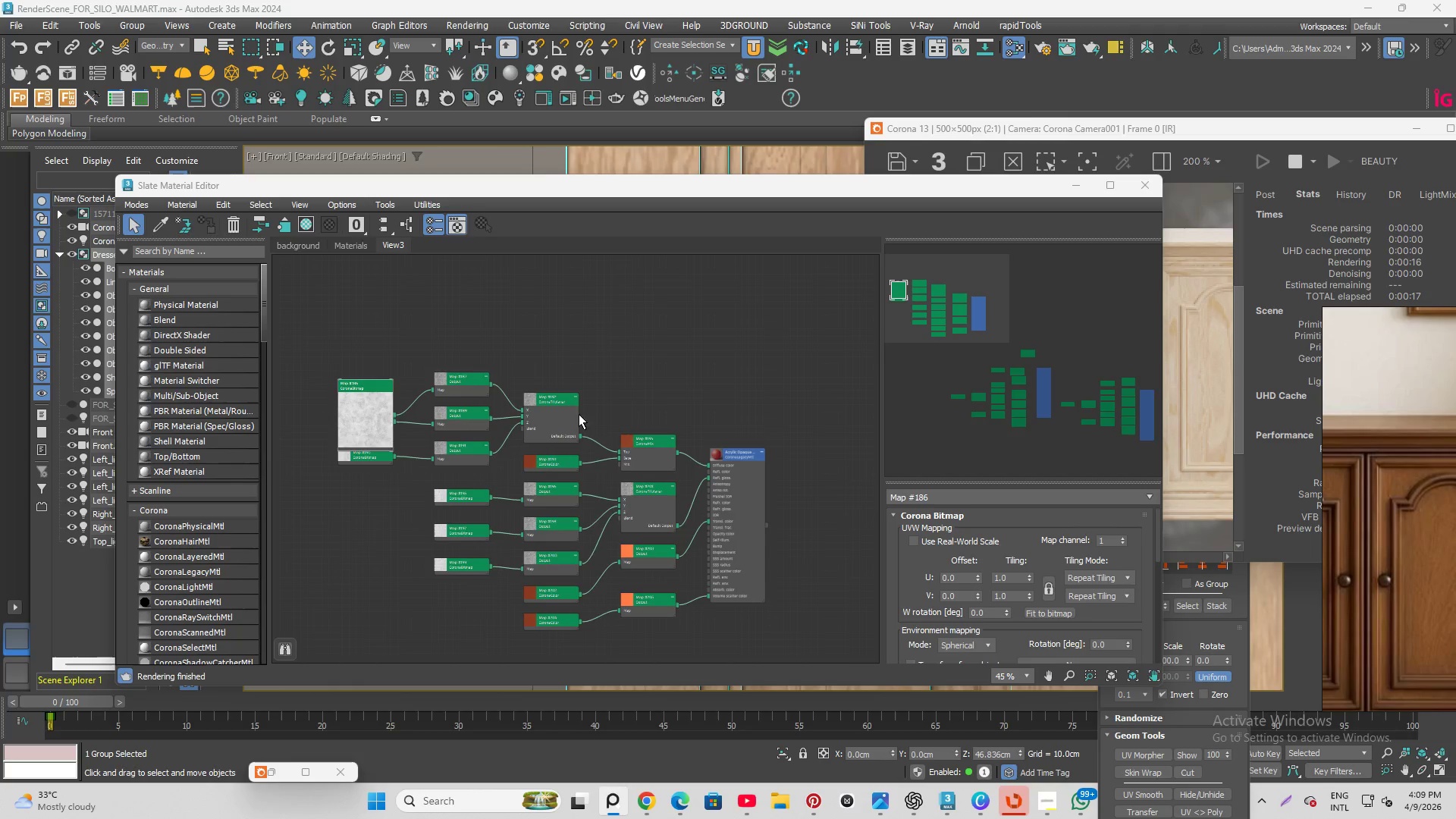 
scroll: coordinate [588, 415], scroll_direction: up, amount: 4.0
 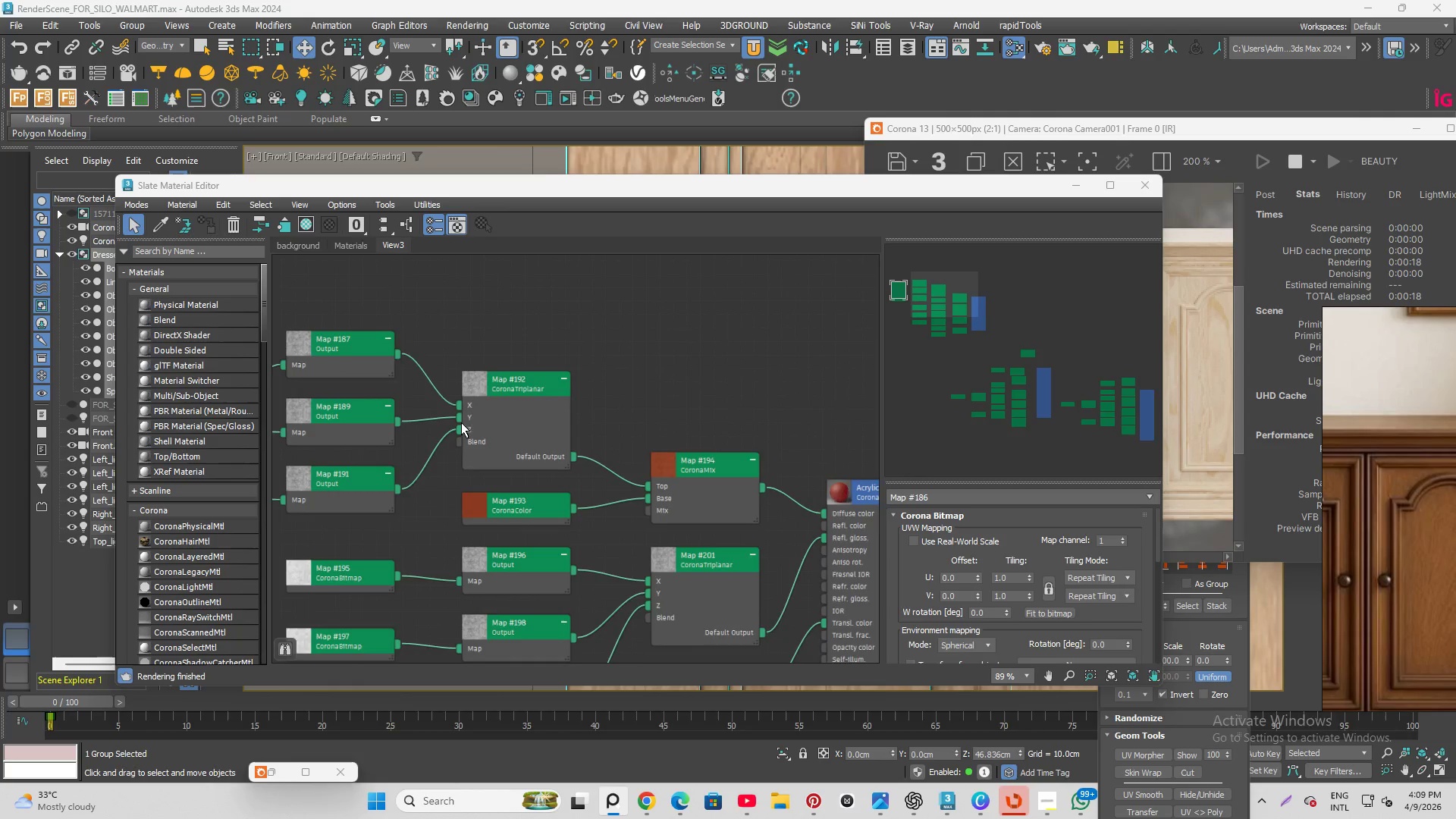 
scroll: coordinate [468, 413], scroll_direction: down, amount: 7.0
 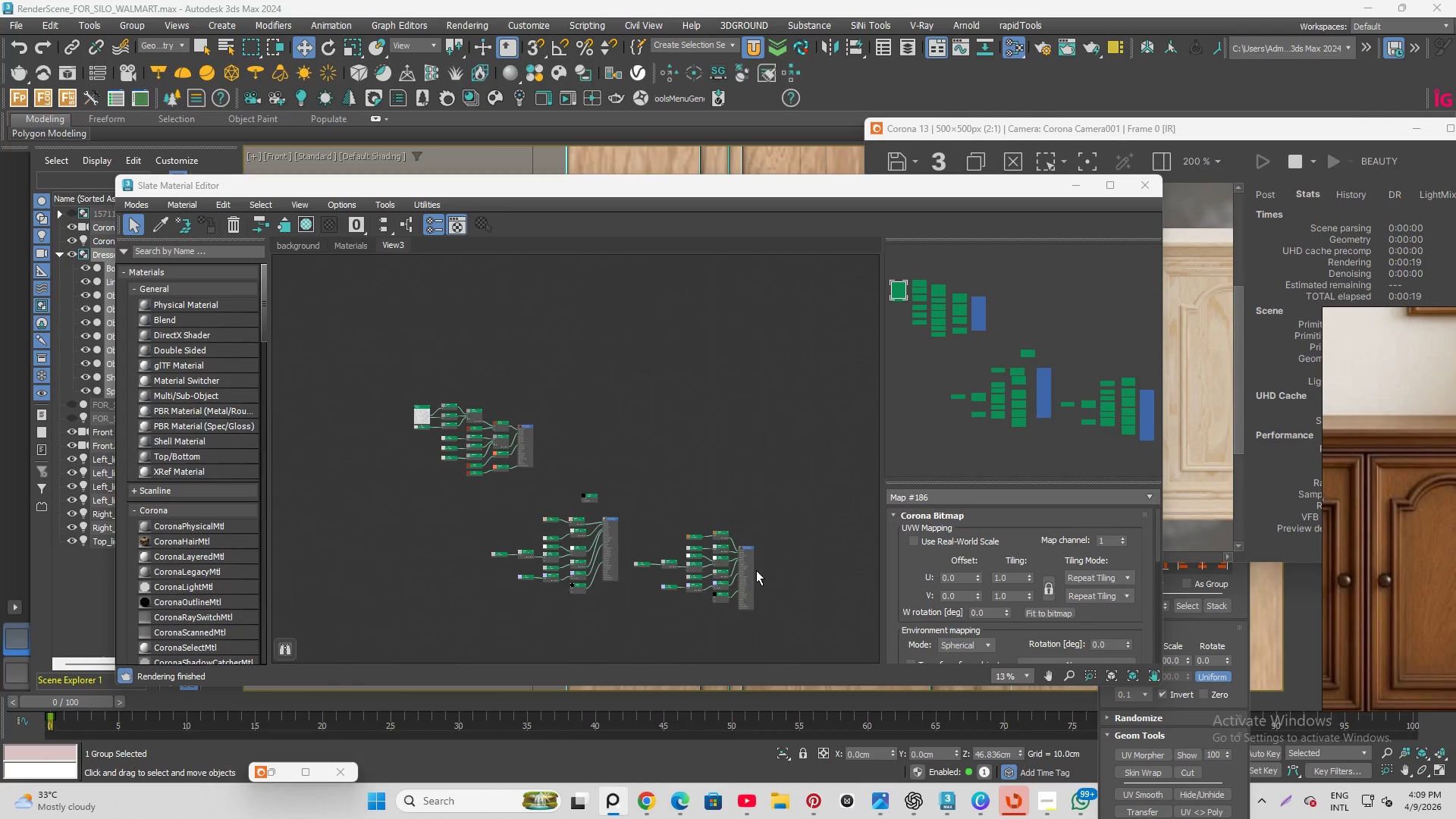 
scroll: coordinate [763, 507], scroll_direction: up, amount: 6.0
 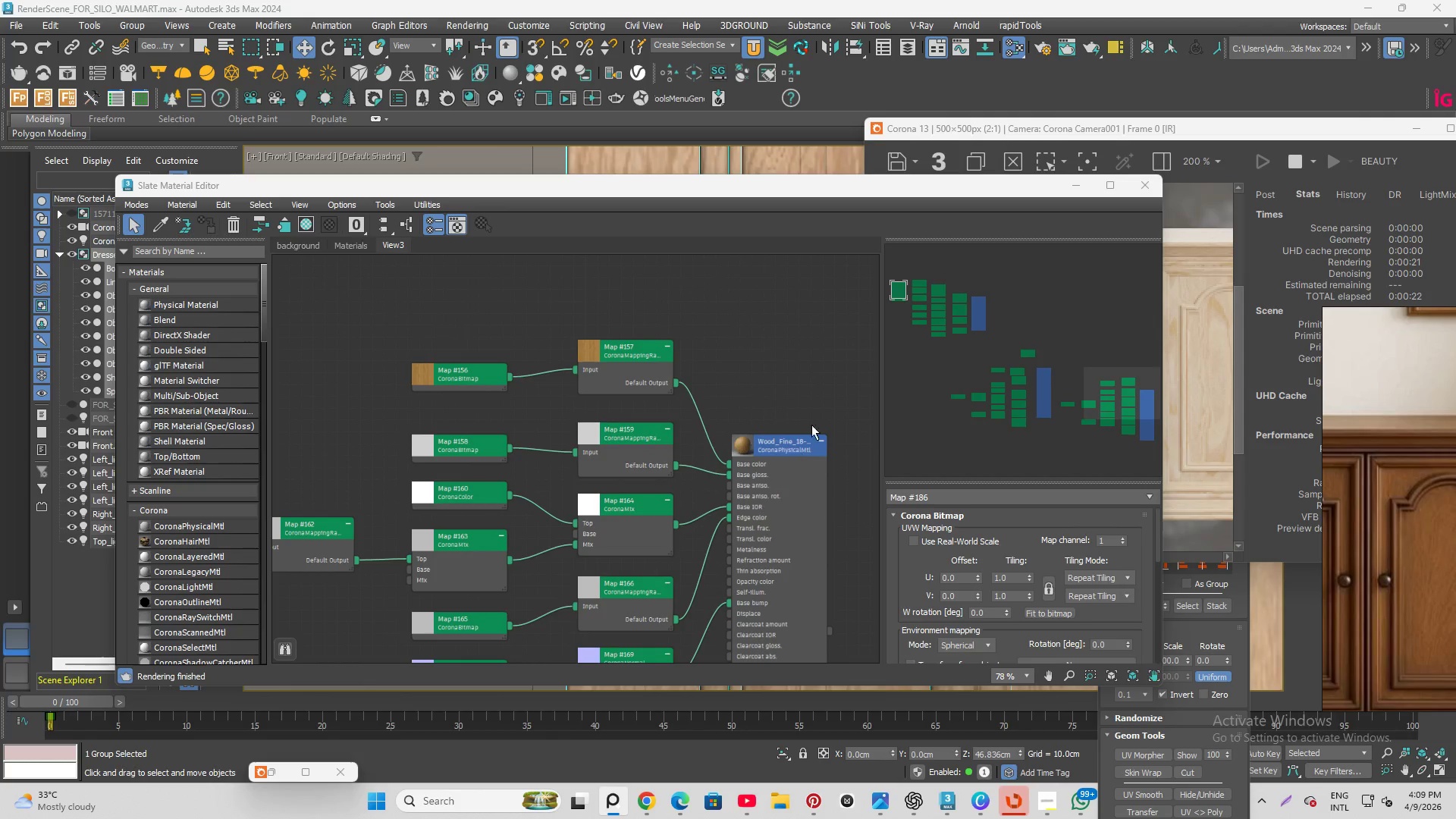 
scroll: coordinate [467, 438], scroll_direction: down, amount: 2.0
 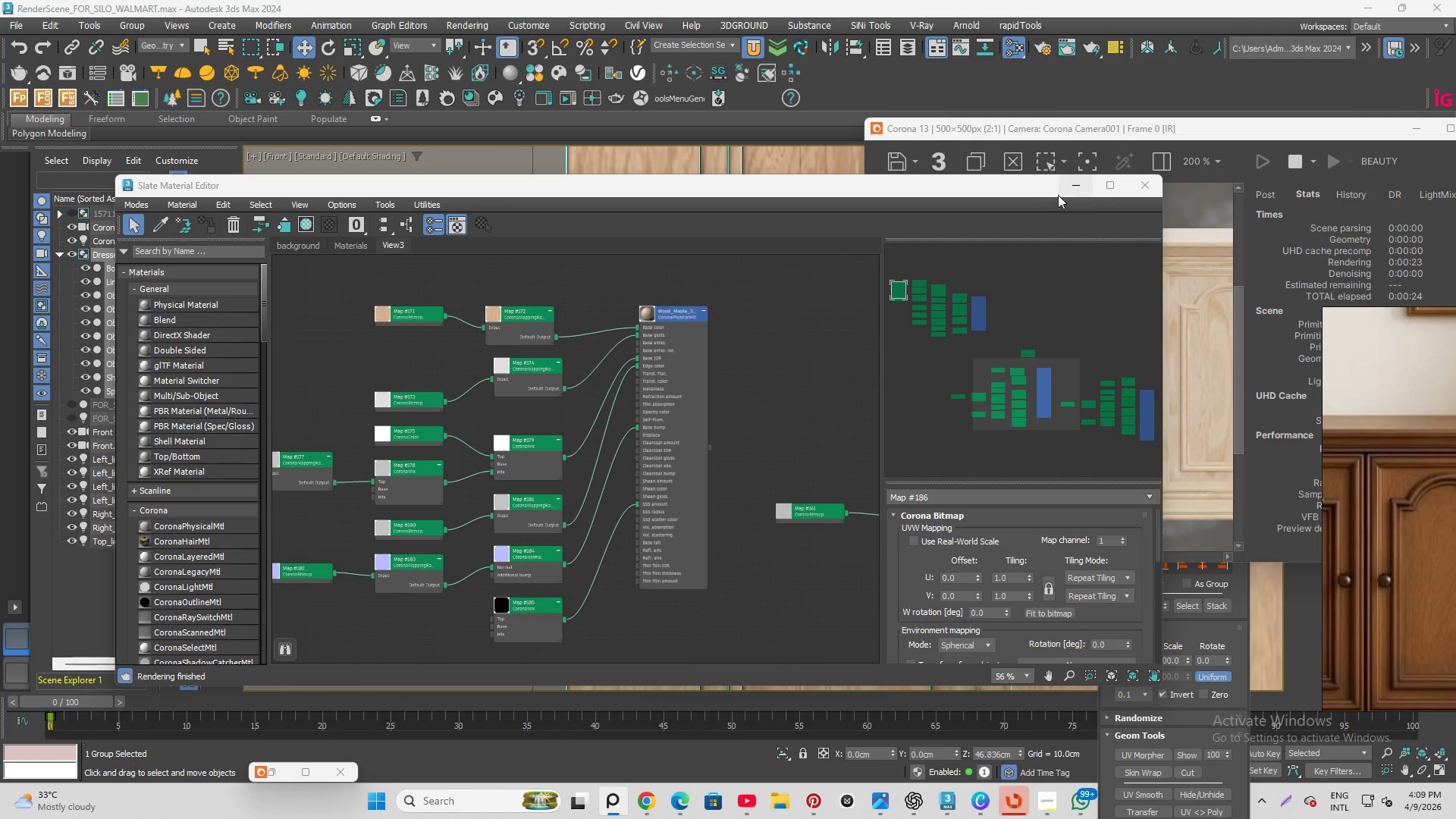 
left_click_drag(start_coordinate=[1014, 191], to_coordinate=[1095, 551])
 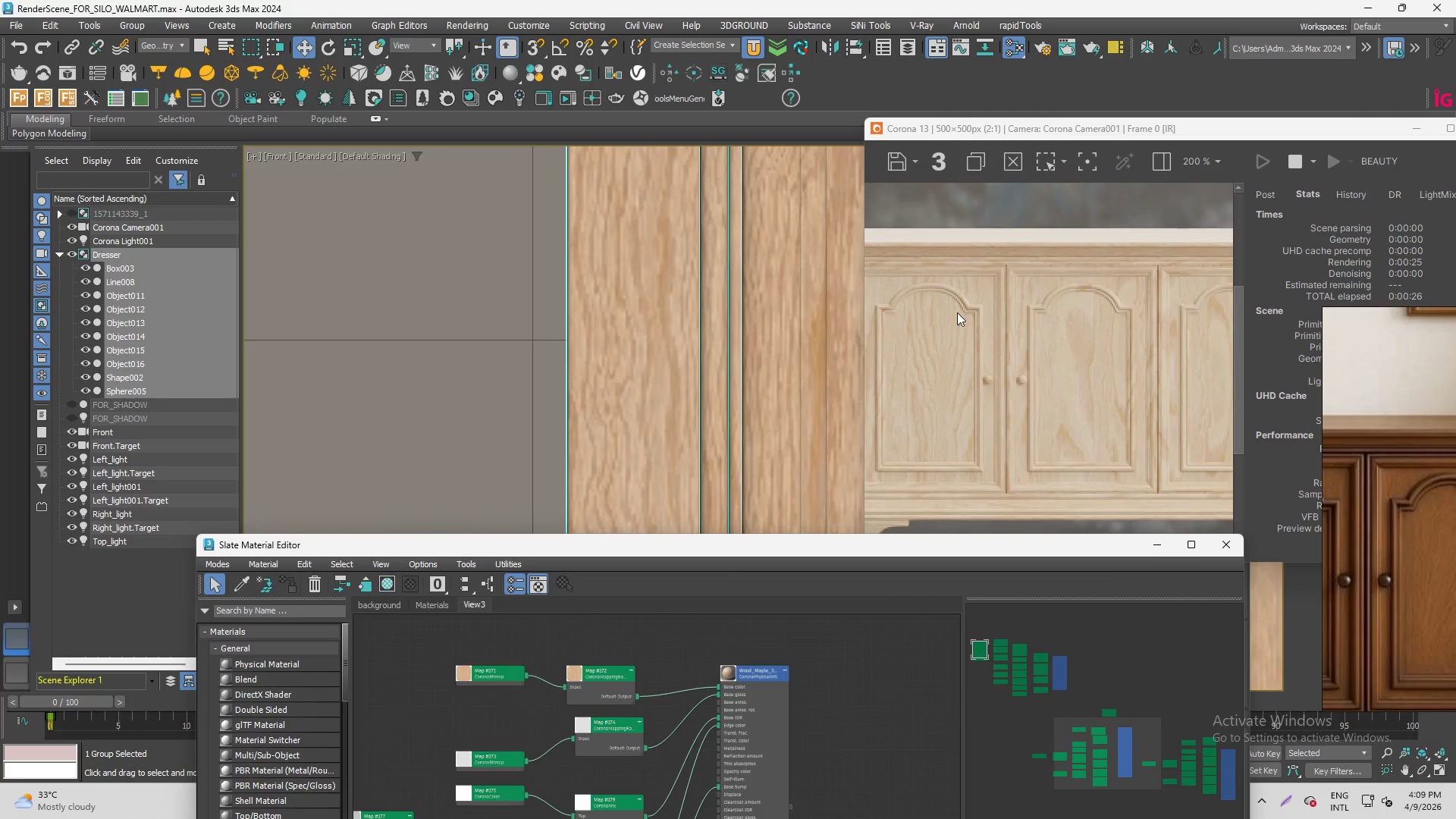 
scroll: coordinate [960, 307], scroll_direction: up, amount: 3.0
 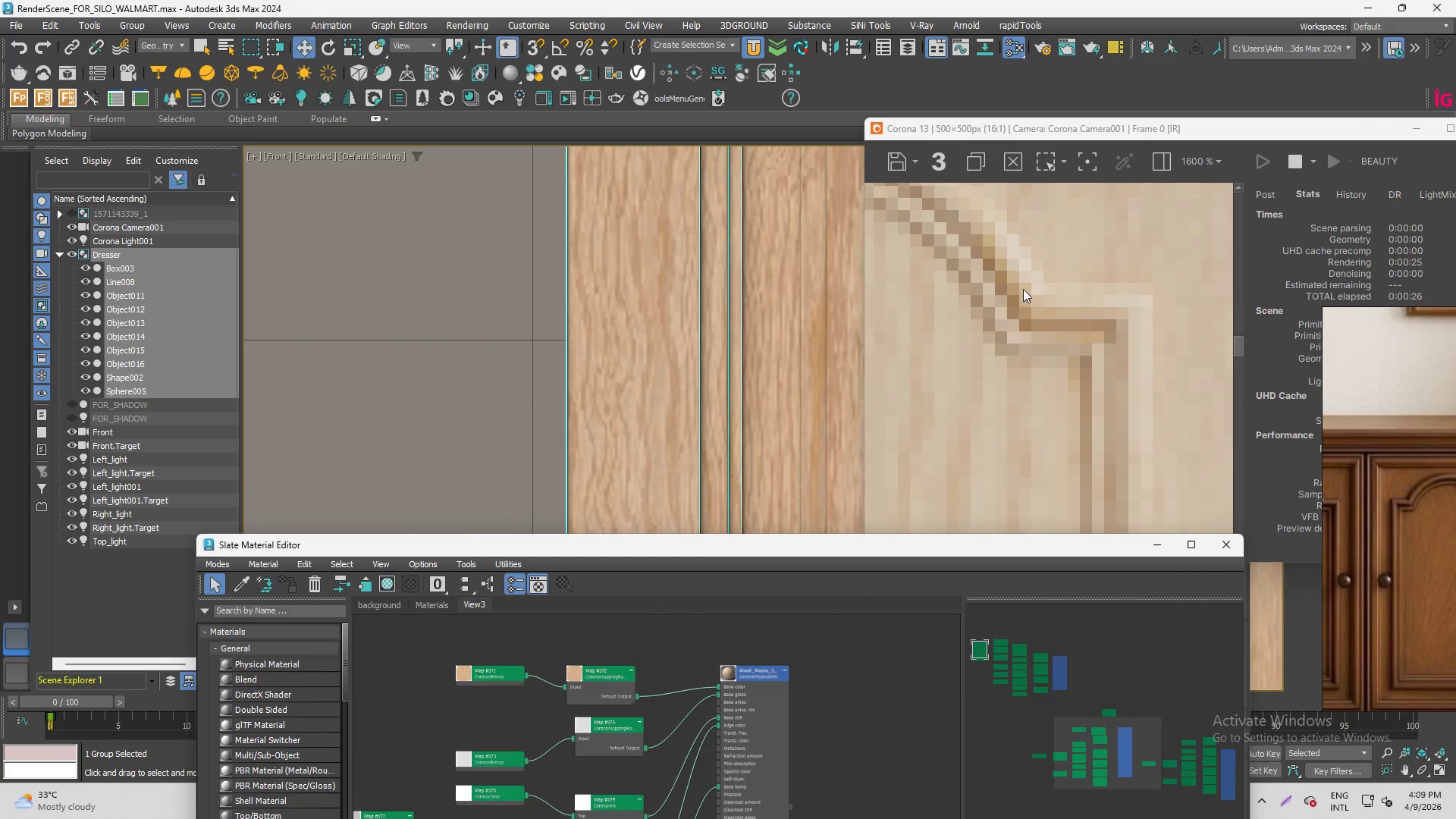 
scroll: coordinate [1062, 286], scroll_direction: down, amount: 4.0
 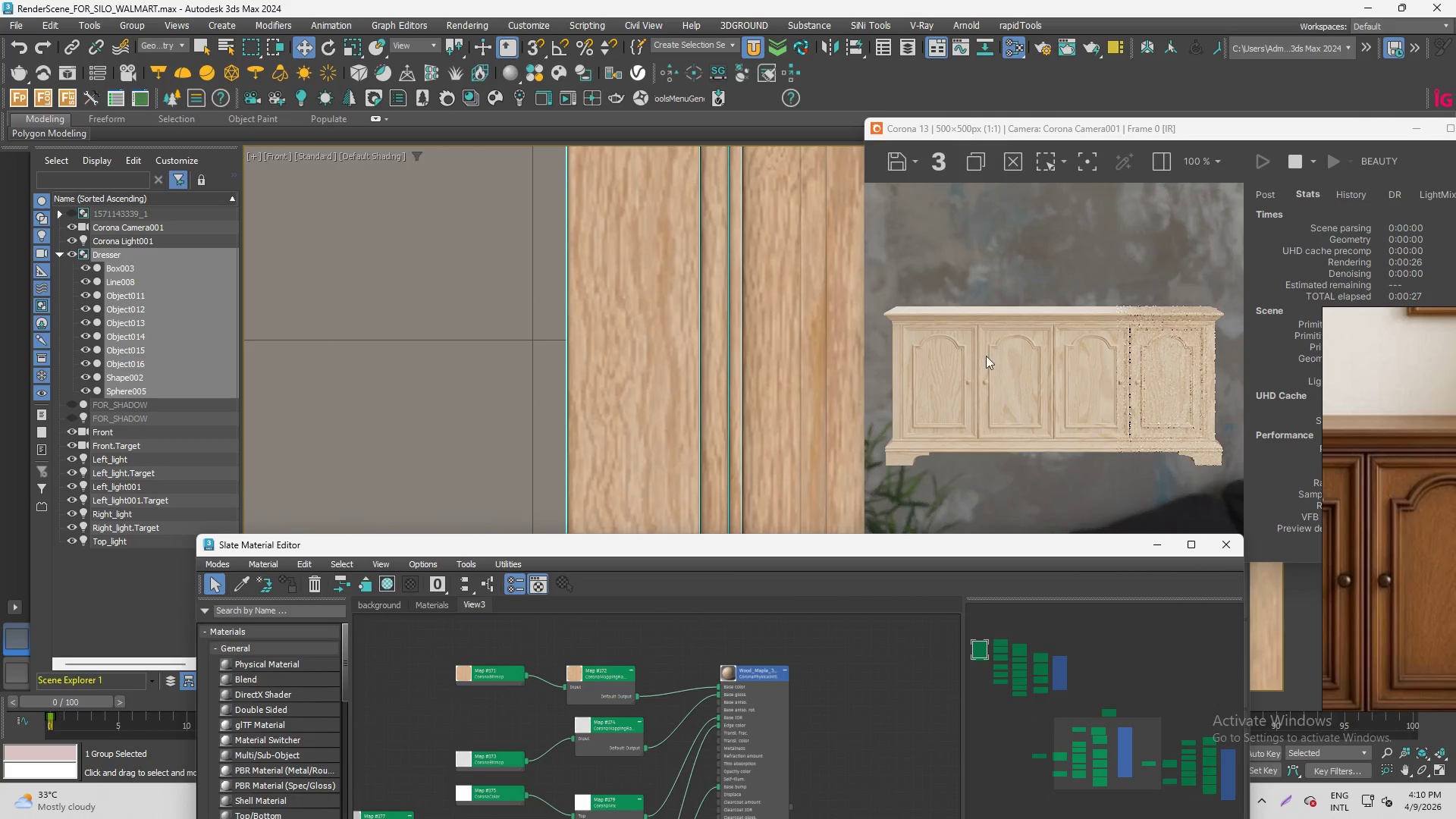 
scroll: coordinate [962, 380], scroll_direction: up, amount: 2.0
 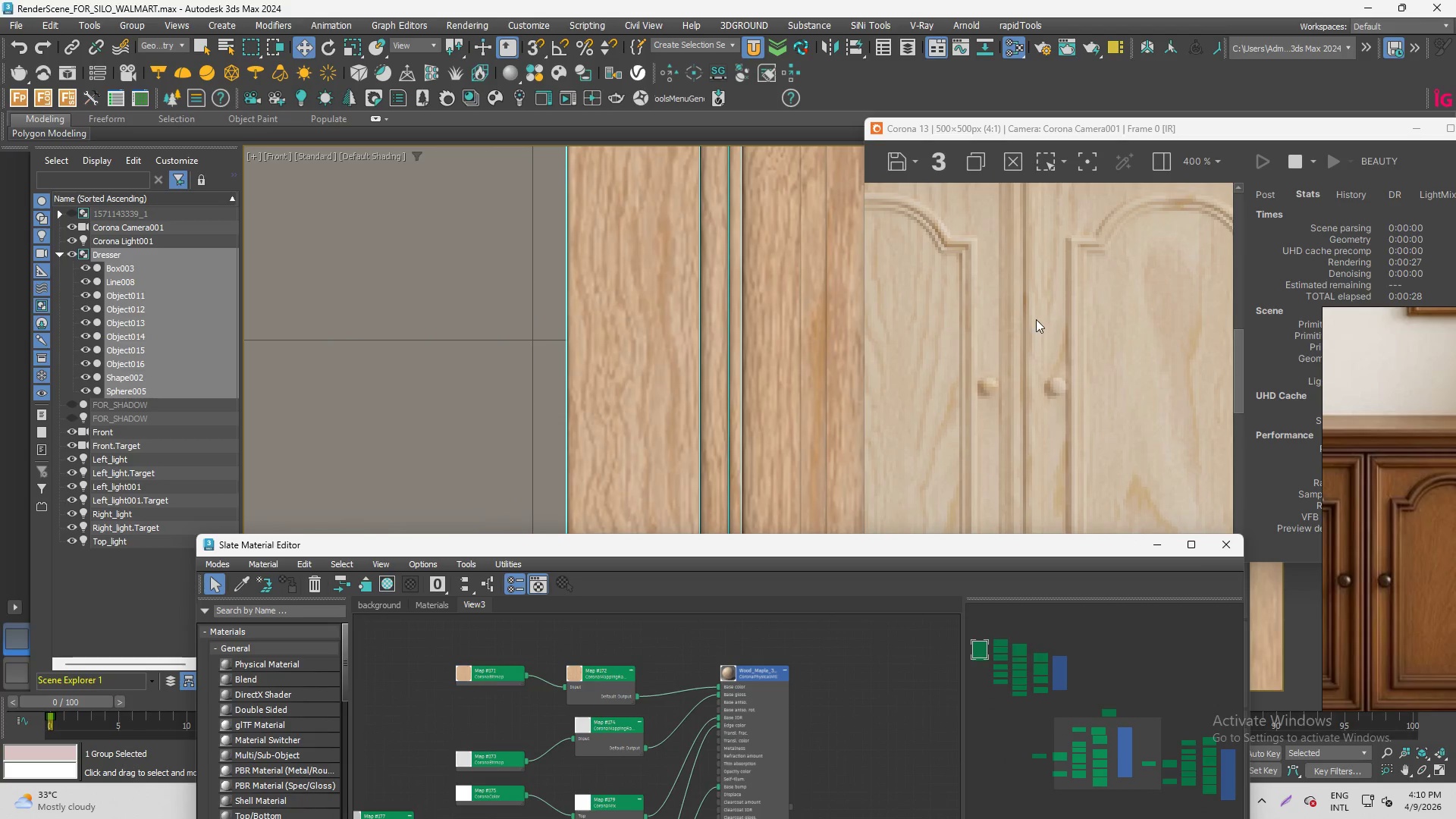 
scroll: coordinate [1037, 317], scroll_direction: down, amount: 2.0
 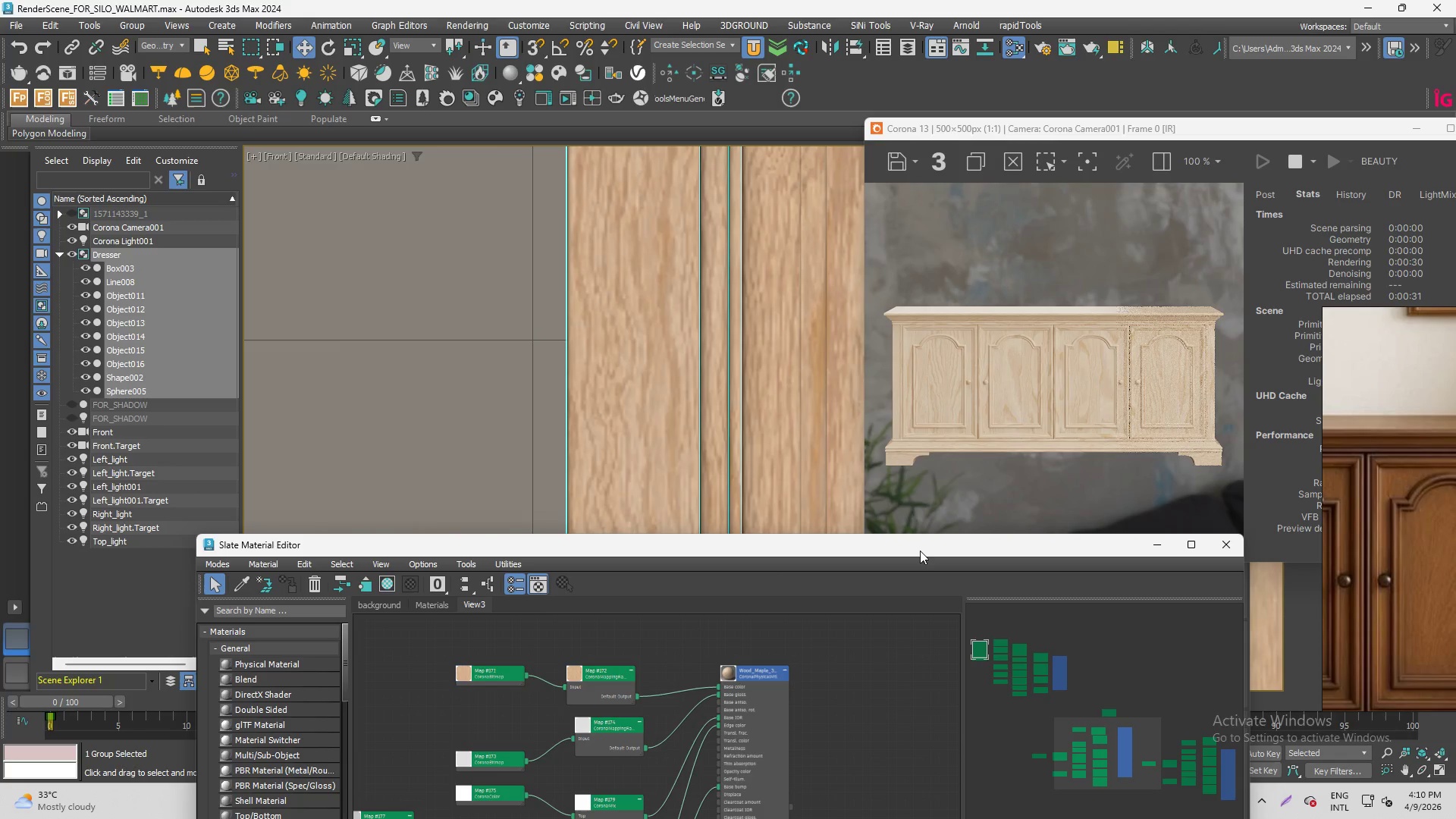 
left_click_drag(start_coordinate=[918, 551], to_coordinate=[1019, 457])
 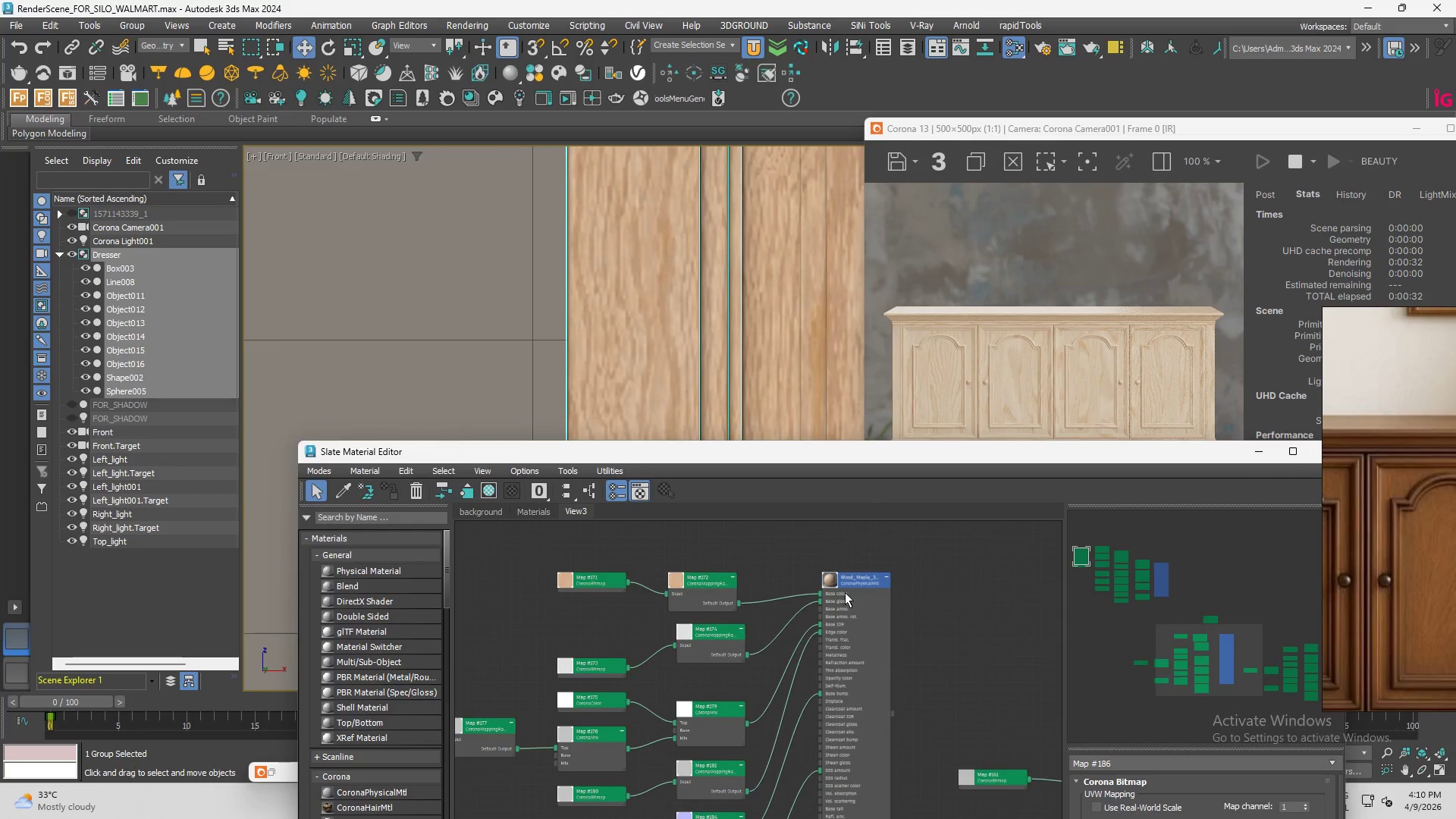 
scroll: coordinate [792, 608], scroll_direction: down, amount: 4.0
 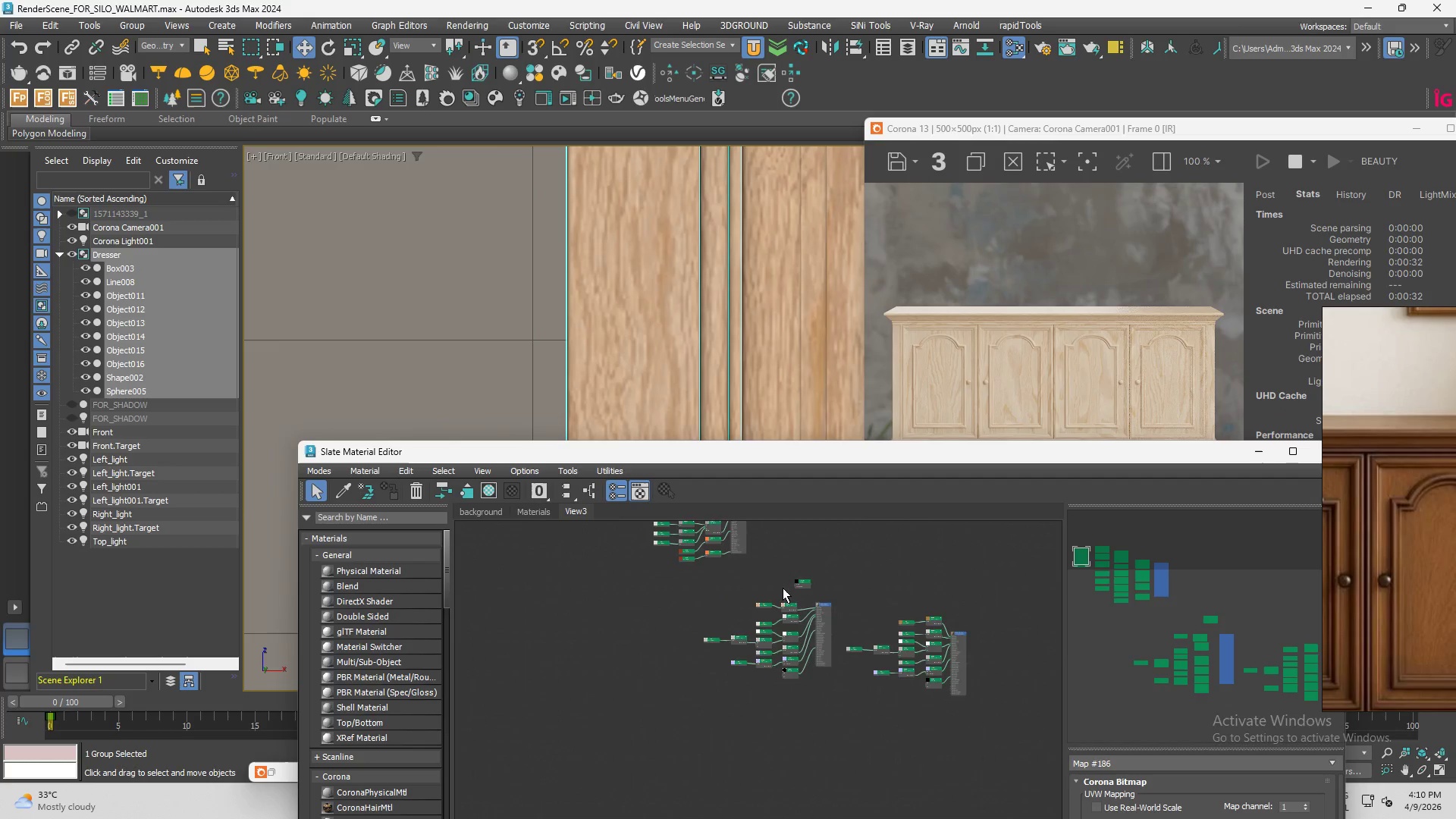 
left_click_drag(start_coordinate=[795, 661], to_coordinate=[780, 635])
 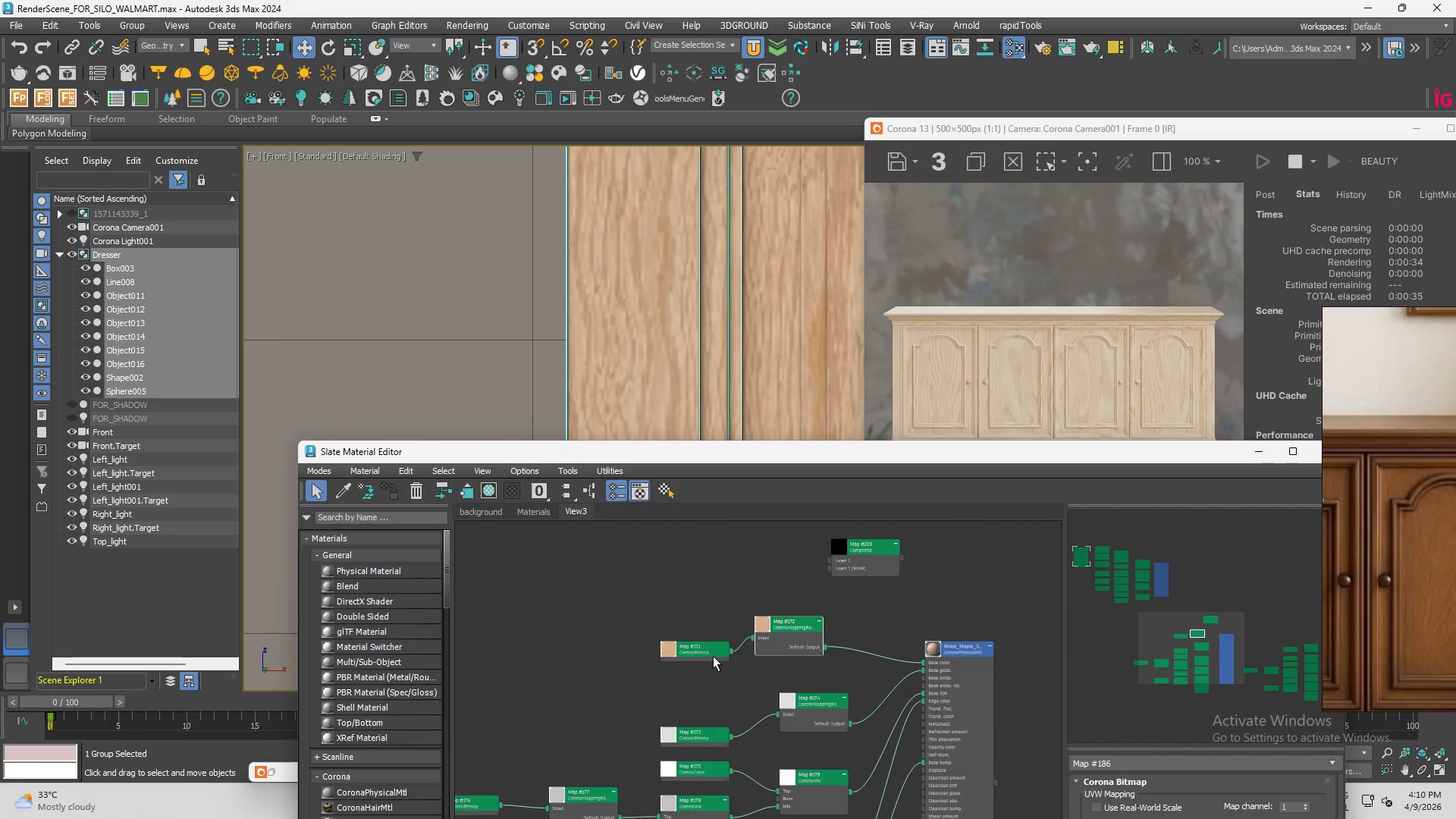 
scroll: coordinate [788, 610], scroll_direction: up, amount: 4.0
 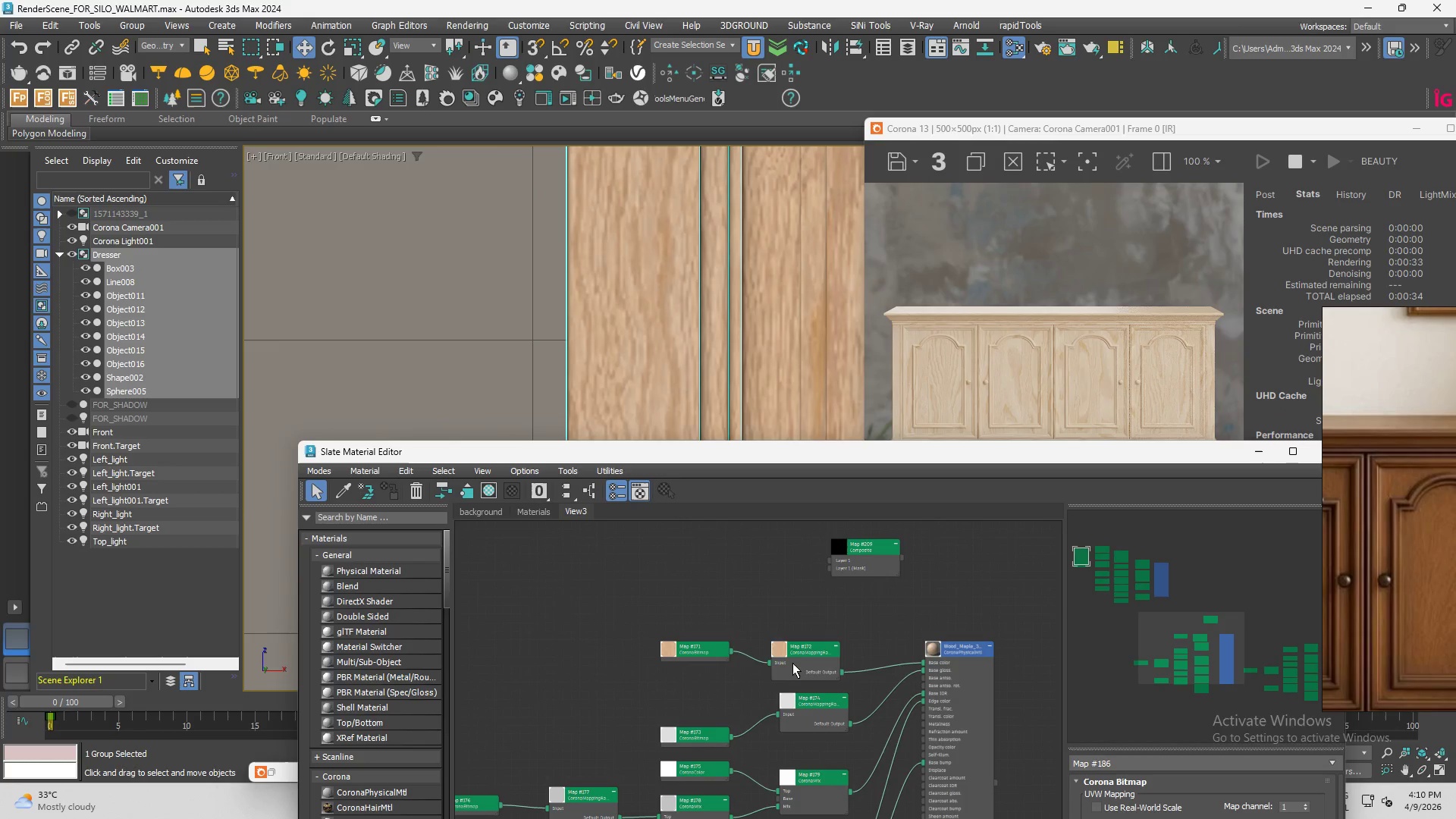 
left_click_drag(start_coordinate=[712, 656], to_coordinate=[684, 628])
 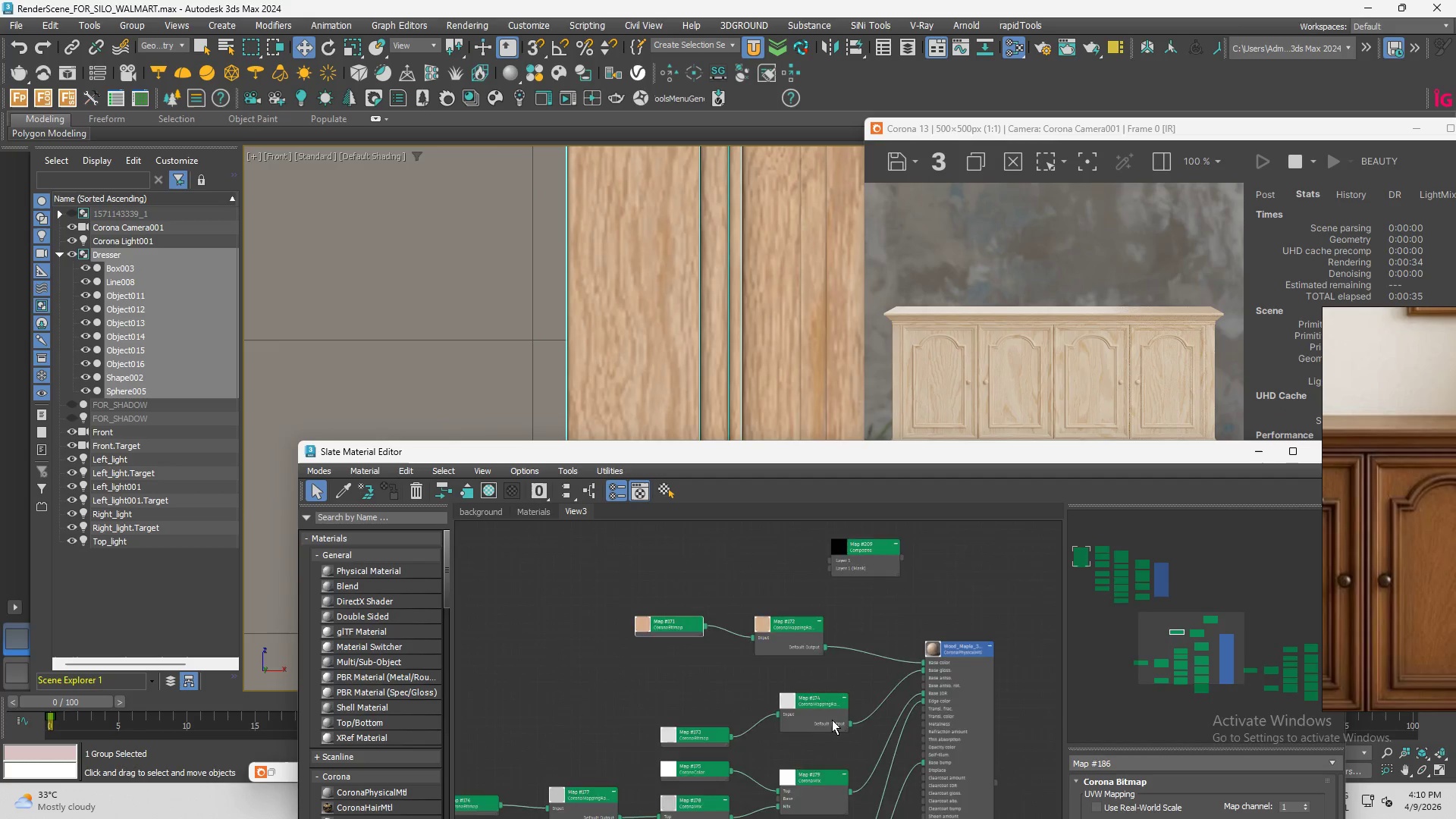 
scroll: coordinate [683, 579], scroll_direction: up, amount: 2.0
 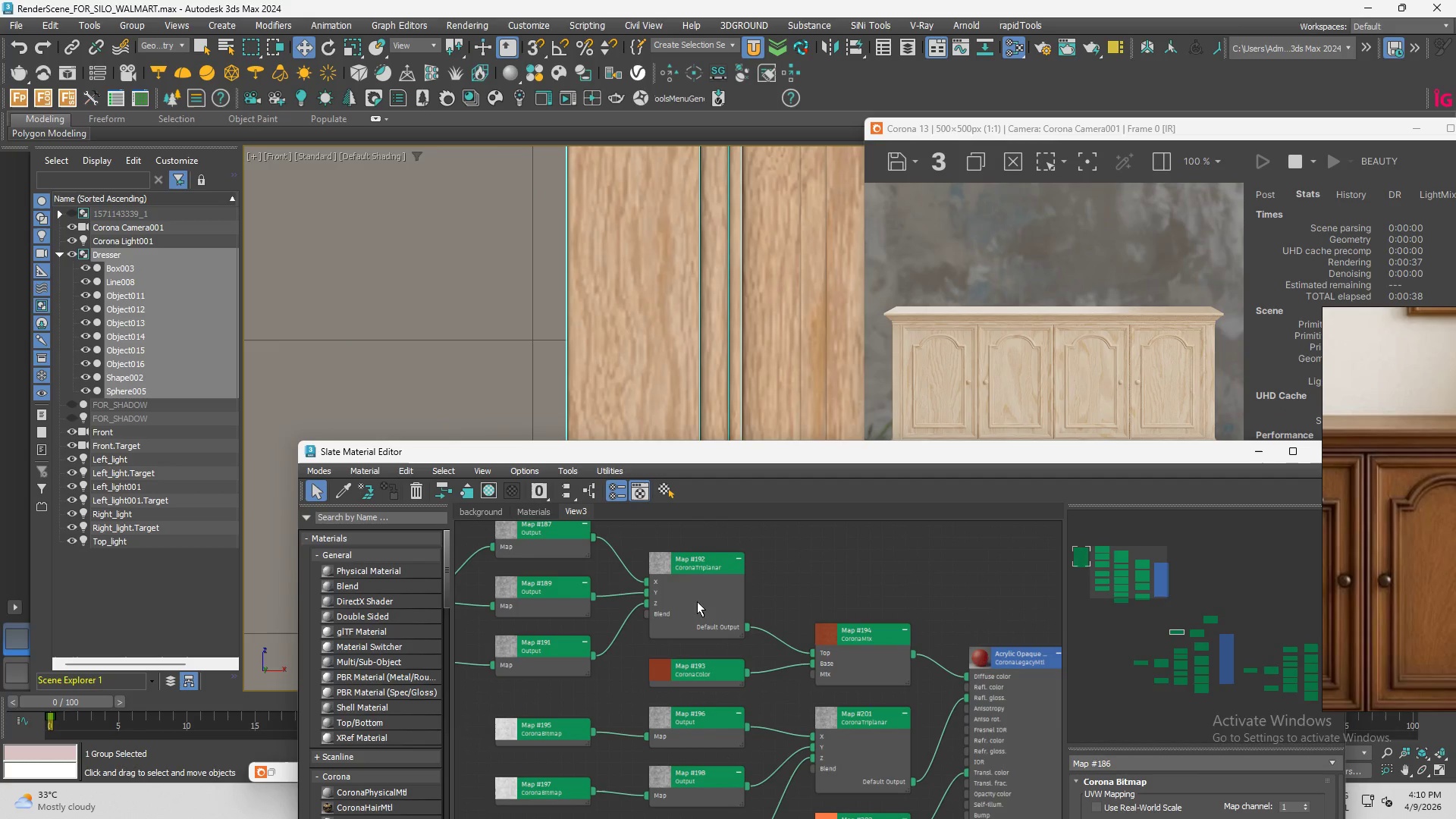 
scroll: coordinate [715, 609], scroll_direction: down, amount: 2.0
 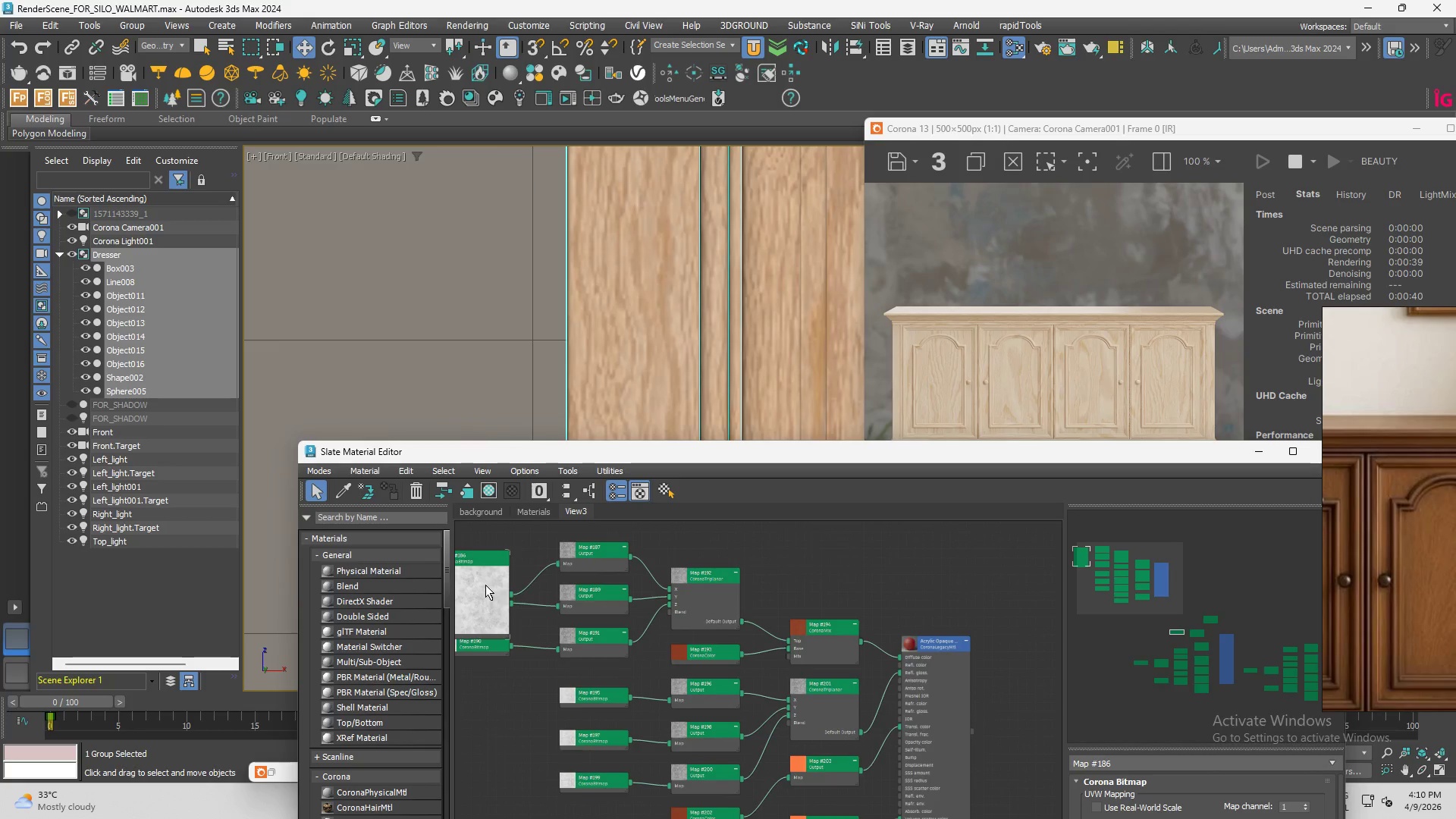 
scroll: coordinate [484, 585], scroll_direction: up, amount: 2.0
 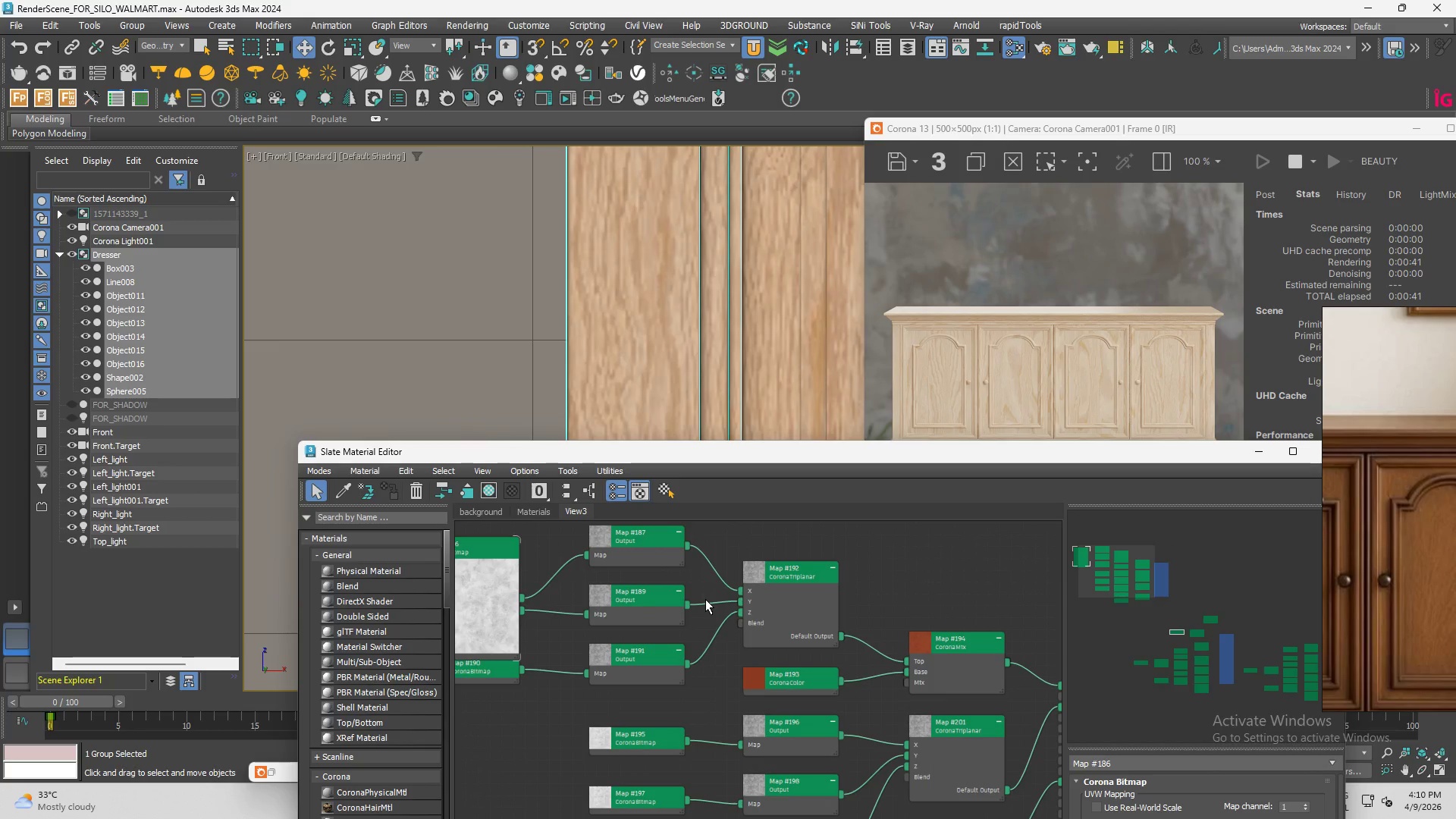 
scroll: coordinate [851, 673], scroll_direction: down, amount: 2.0
 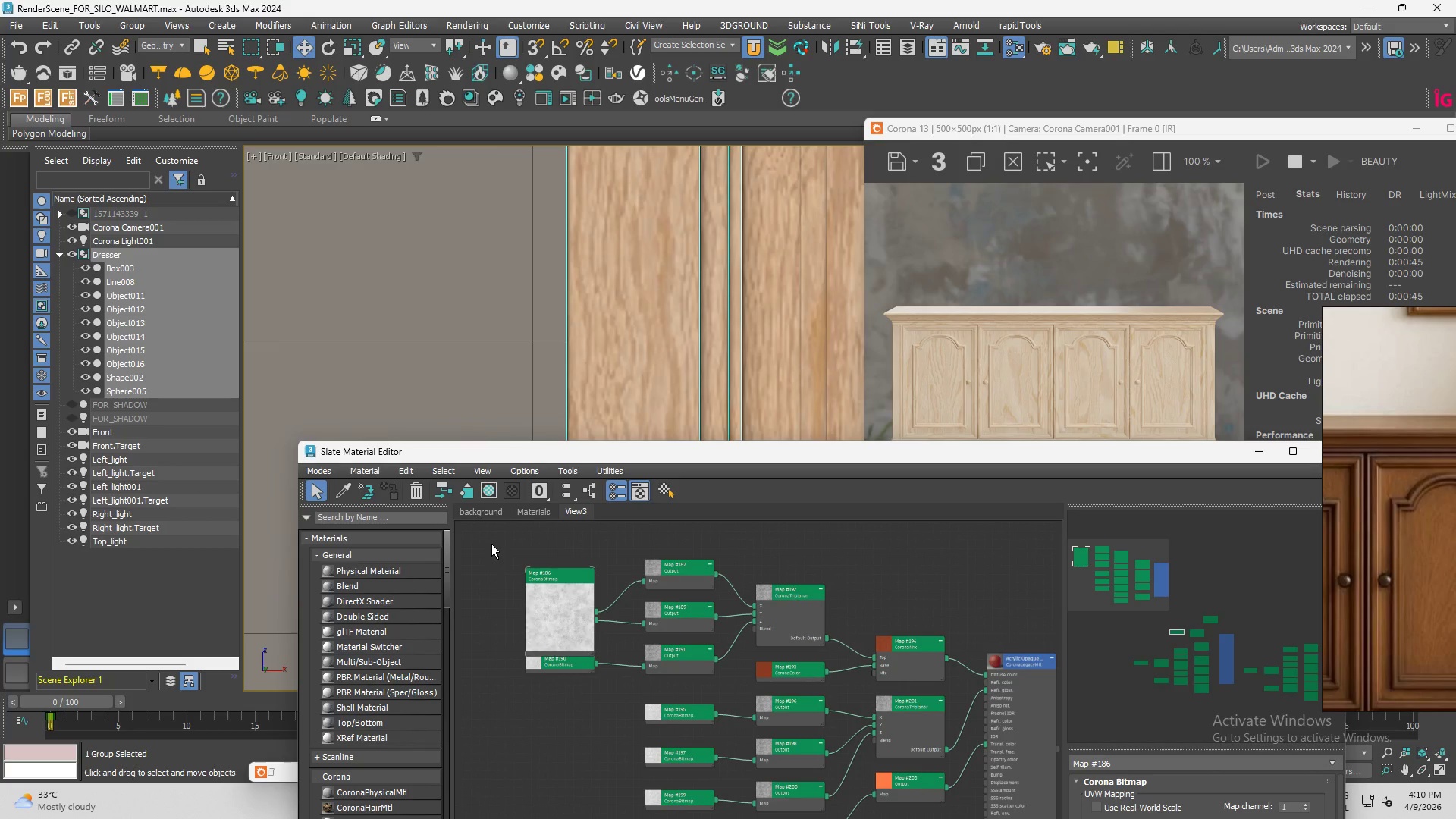 
left_click_drag(start_coordinate=[497, 535], to_coordinate=[903, 681])
 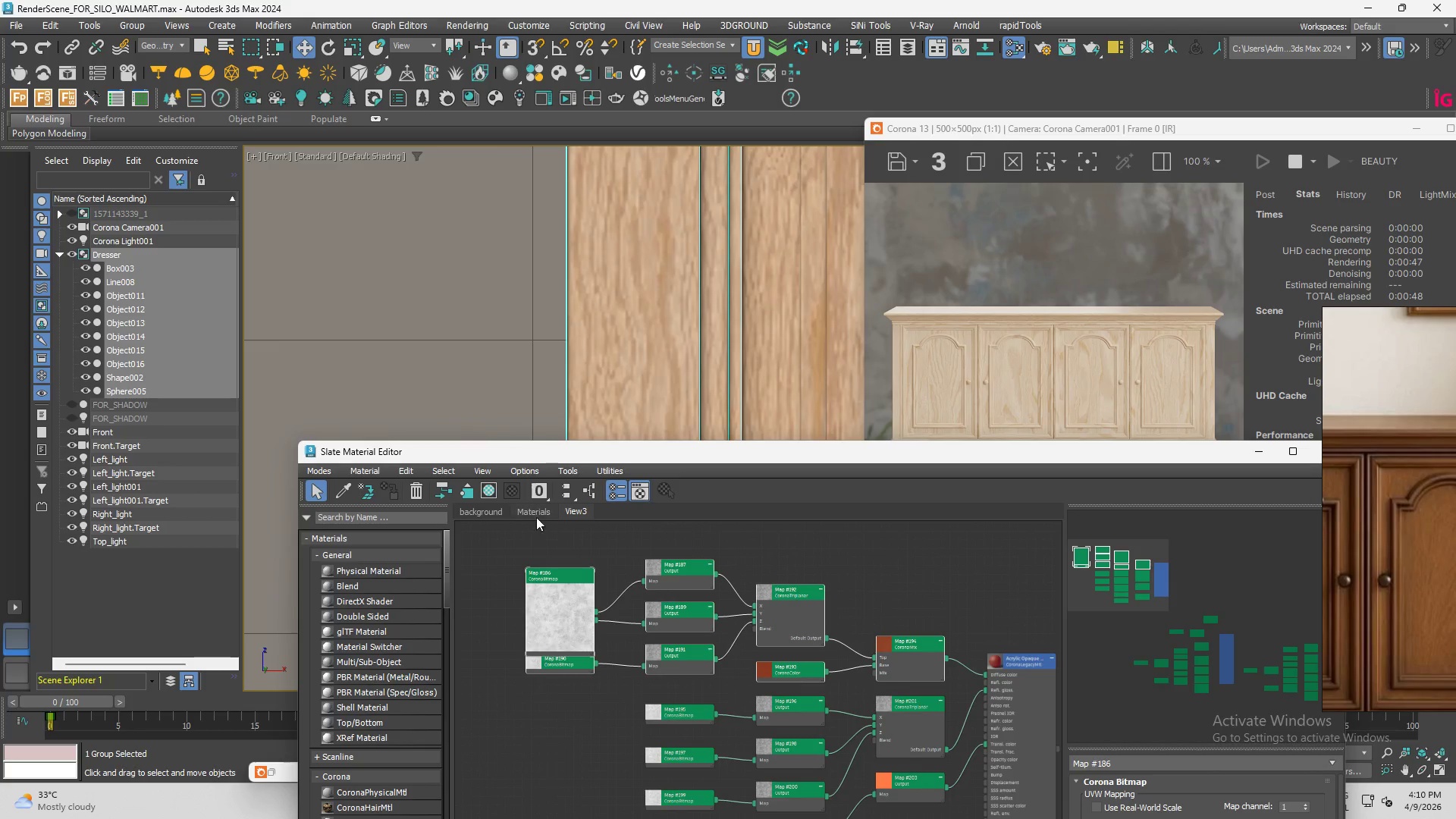 
scroll: coordinate [588, 582], scroll_direction: down, amount: 3.0
 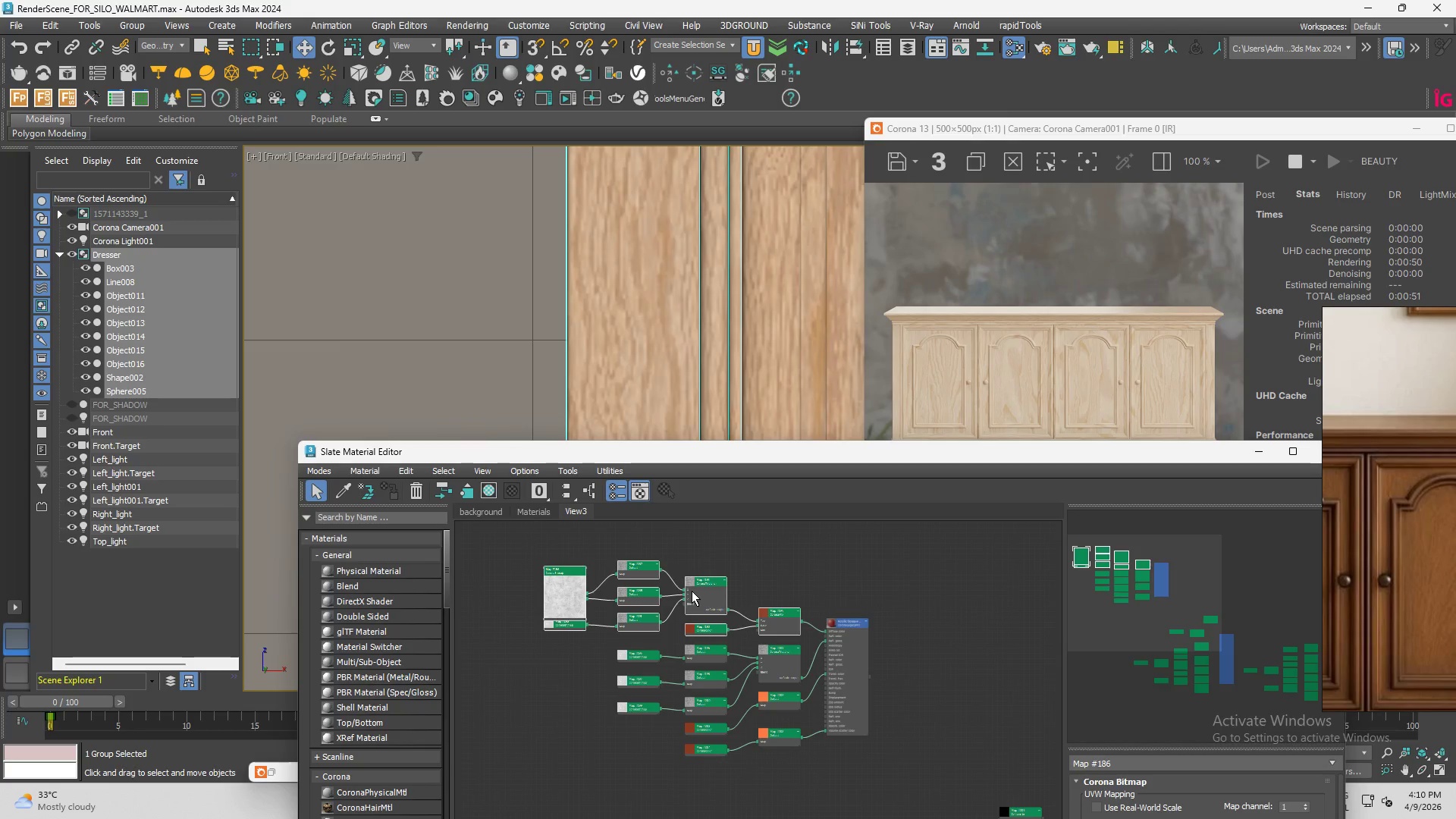 
scroll: coordinate [678, 630], scroll_direction: up, amount: 6.0
 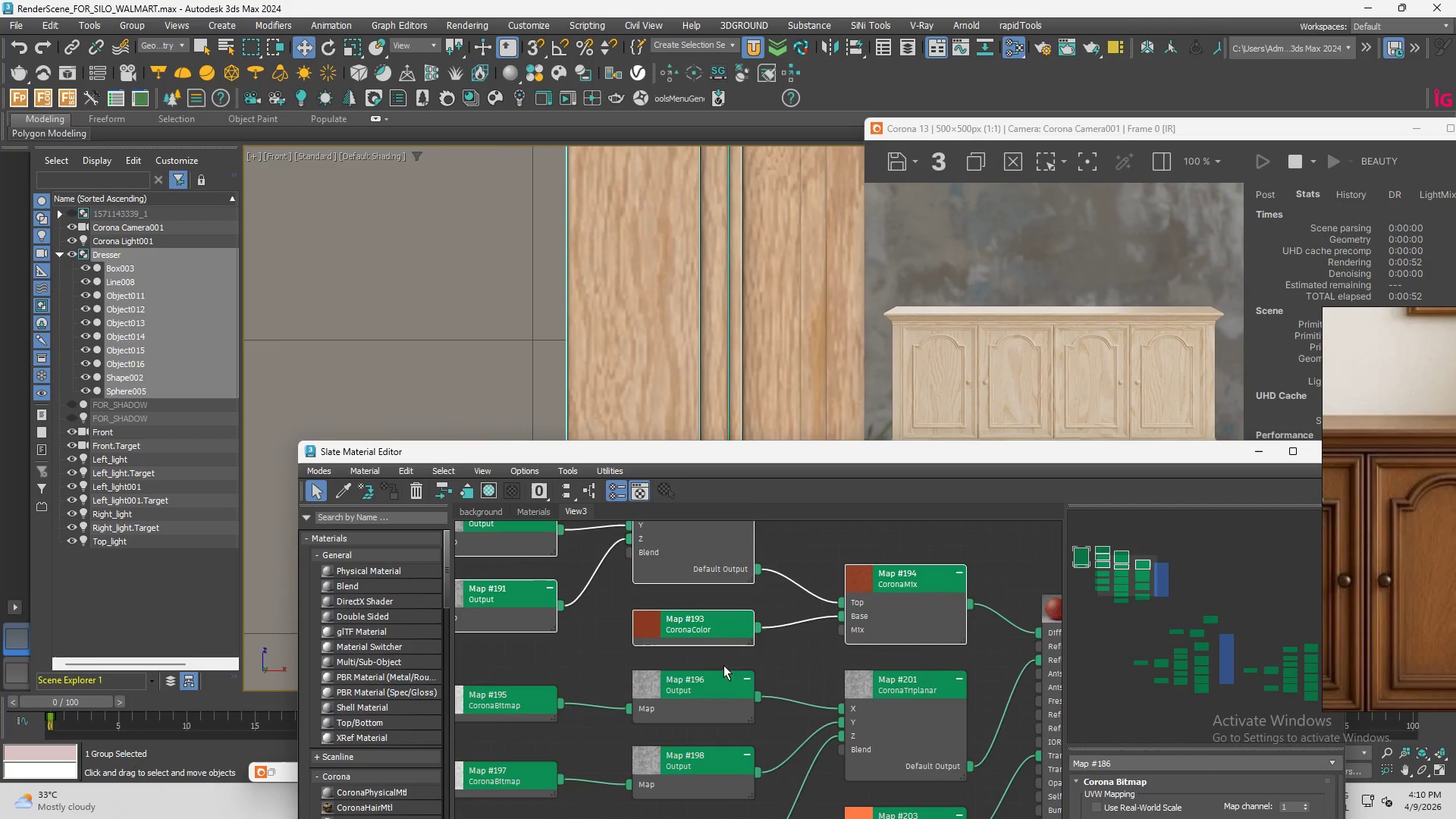 
scroll: coordinate [780, 669], scroll_direction: down, amount: 5.0
 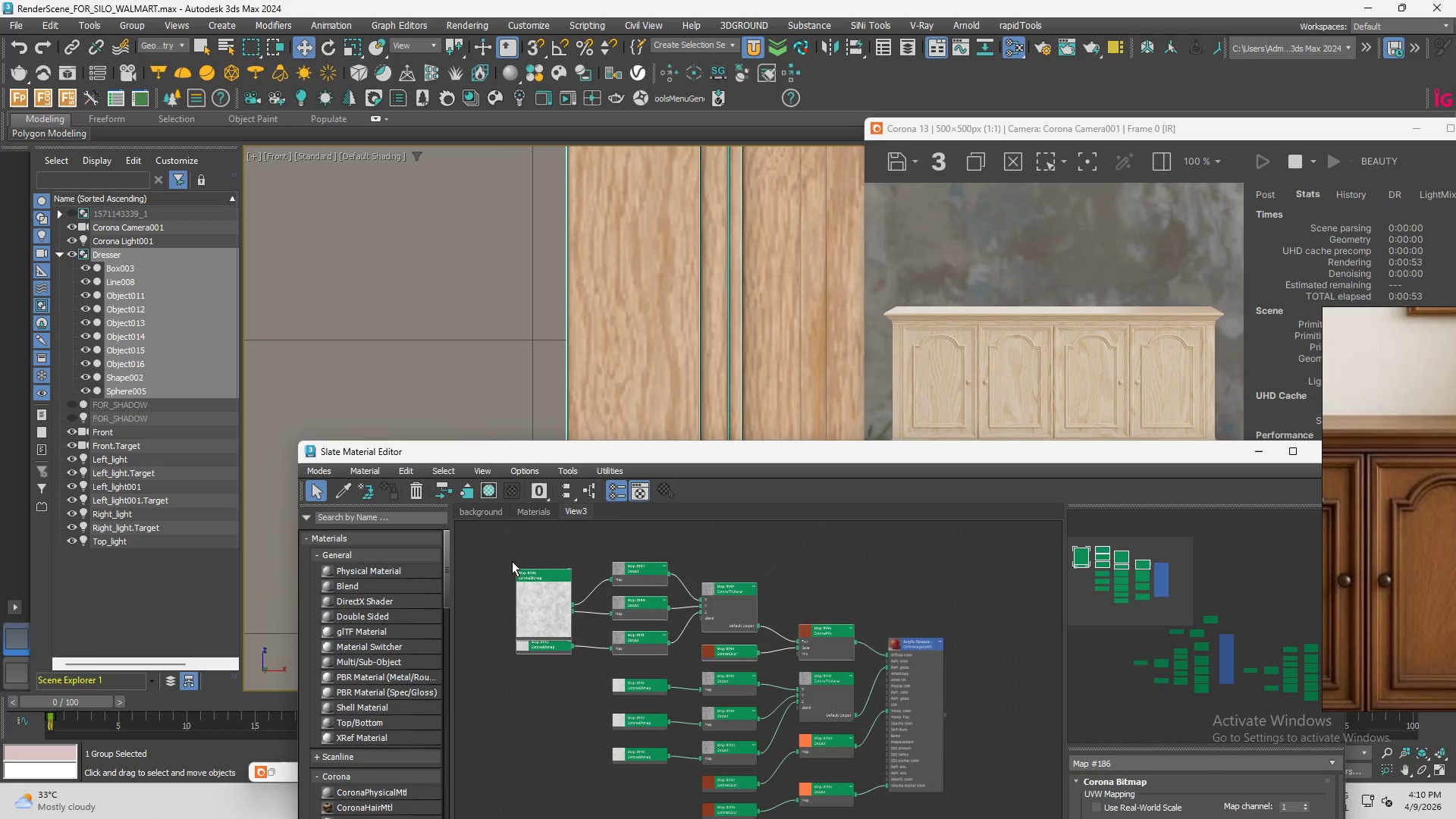 
left_click_drag(start_coordinate=[507, 545], to_coordinate=[846, 663])
 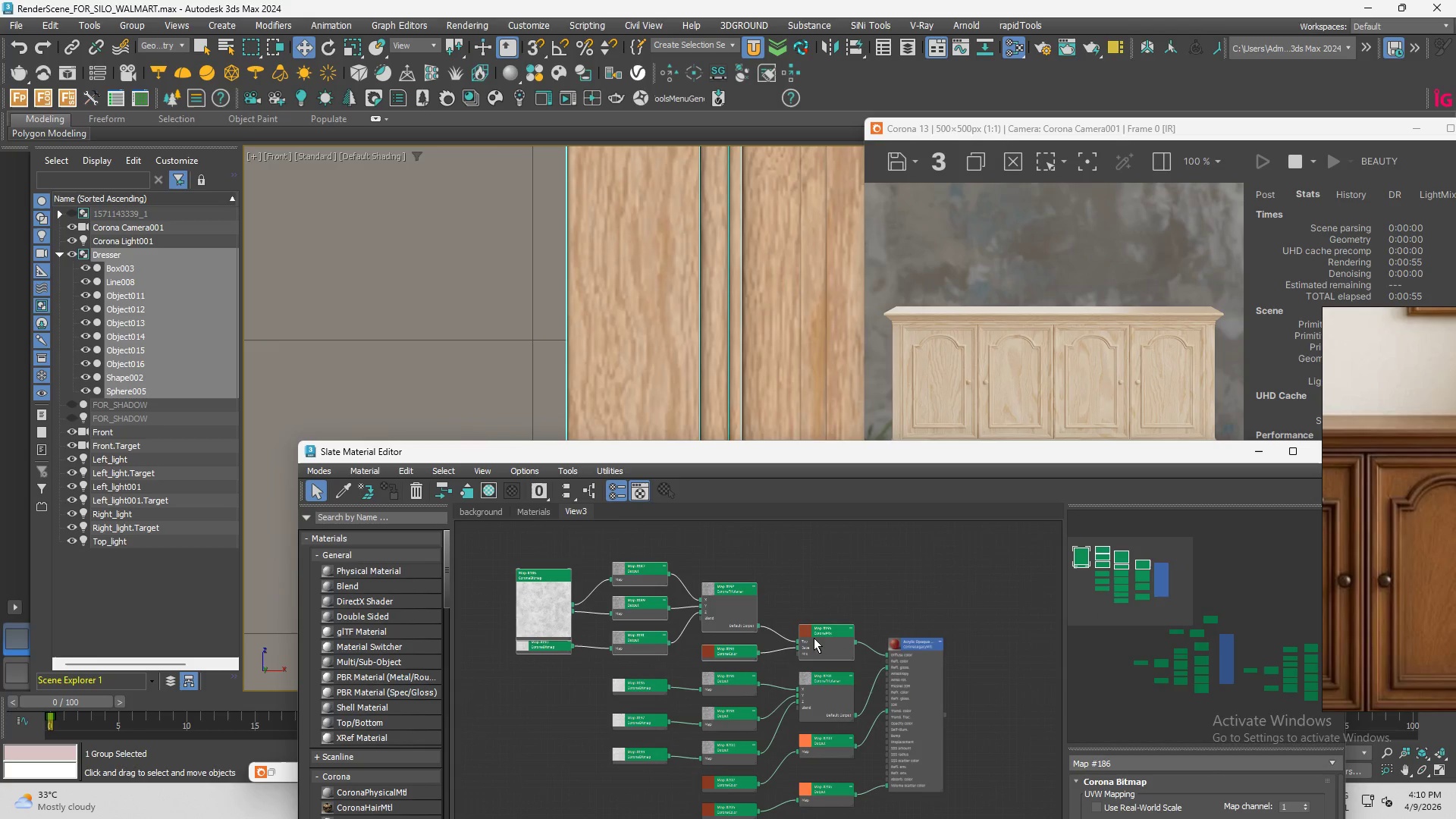 
hold_key(key=ShiftLeft, duration=1.3)
left_click_drag(start_coordinate=[814, 637], to_coordinate=[980, 556])
 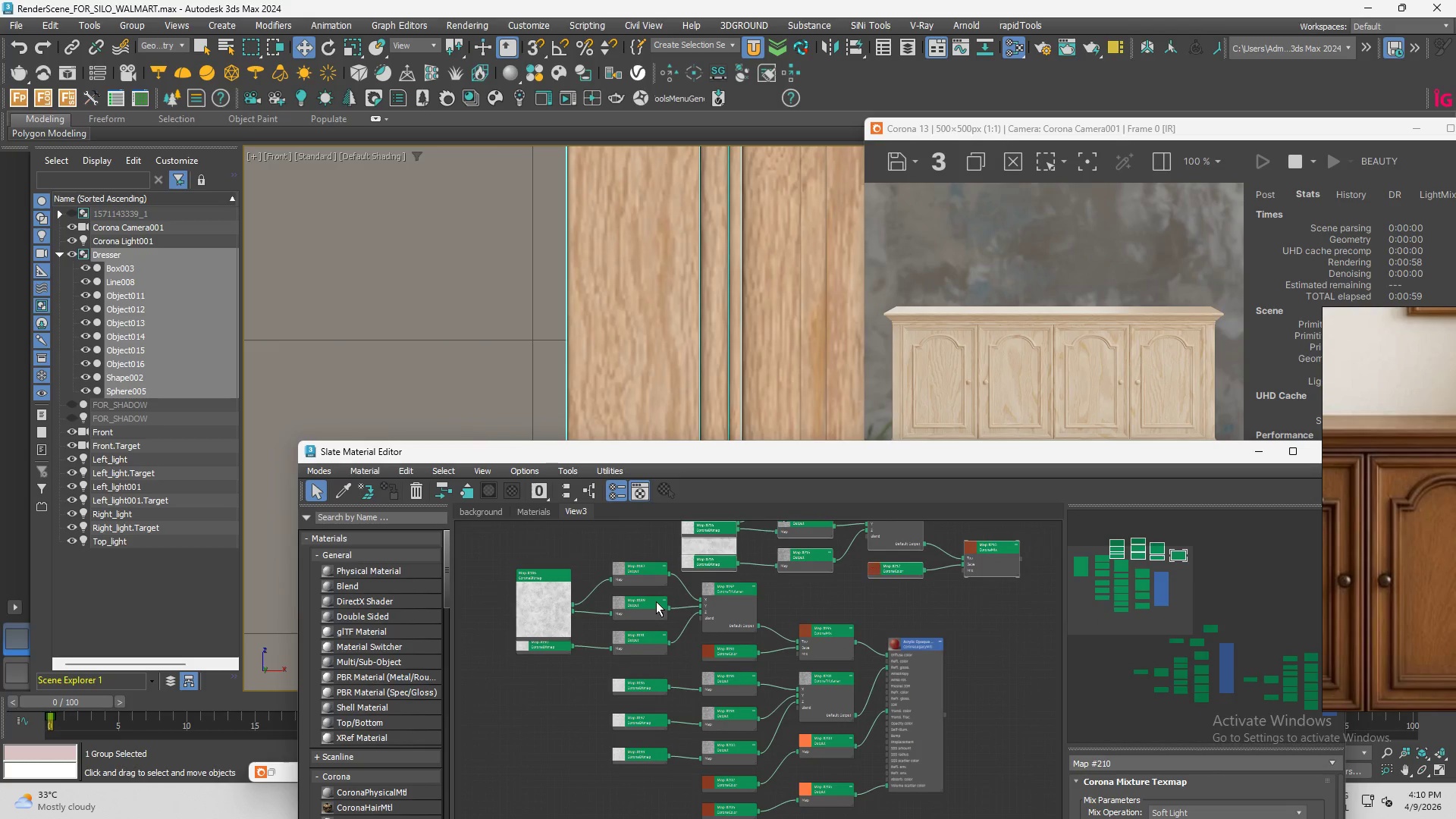 
scroll: coordinate [671, 586], scroll_direction: down, amount: 3.0
 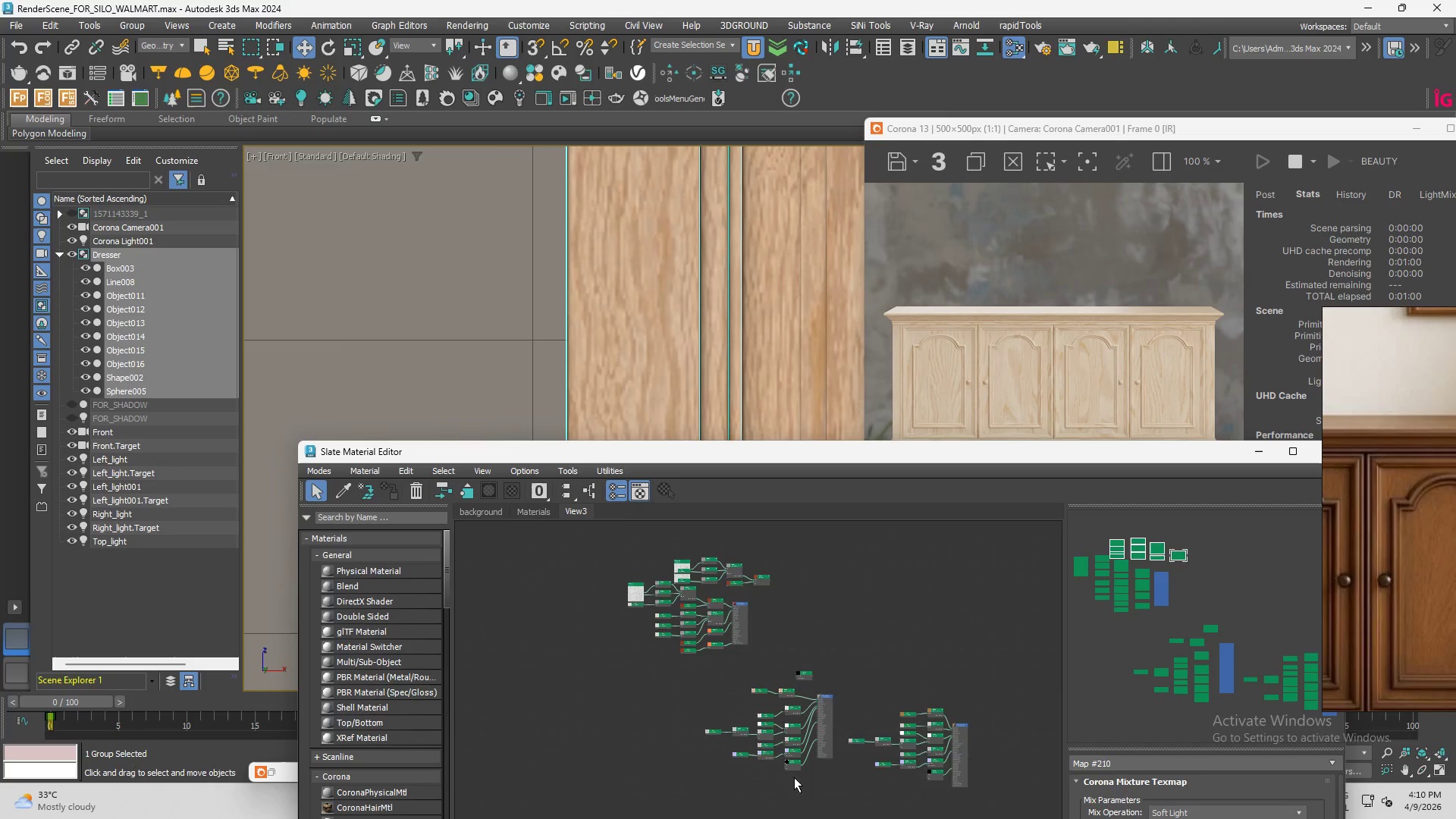 
scroll: coordinate [771, 706], scroll_direction: none, amount: 0.0
 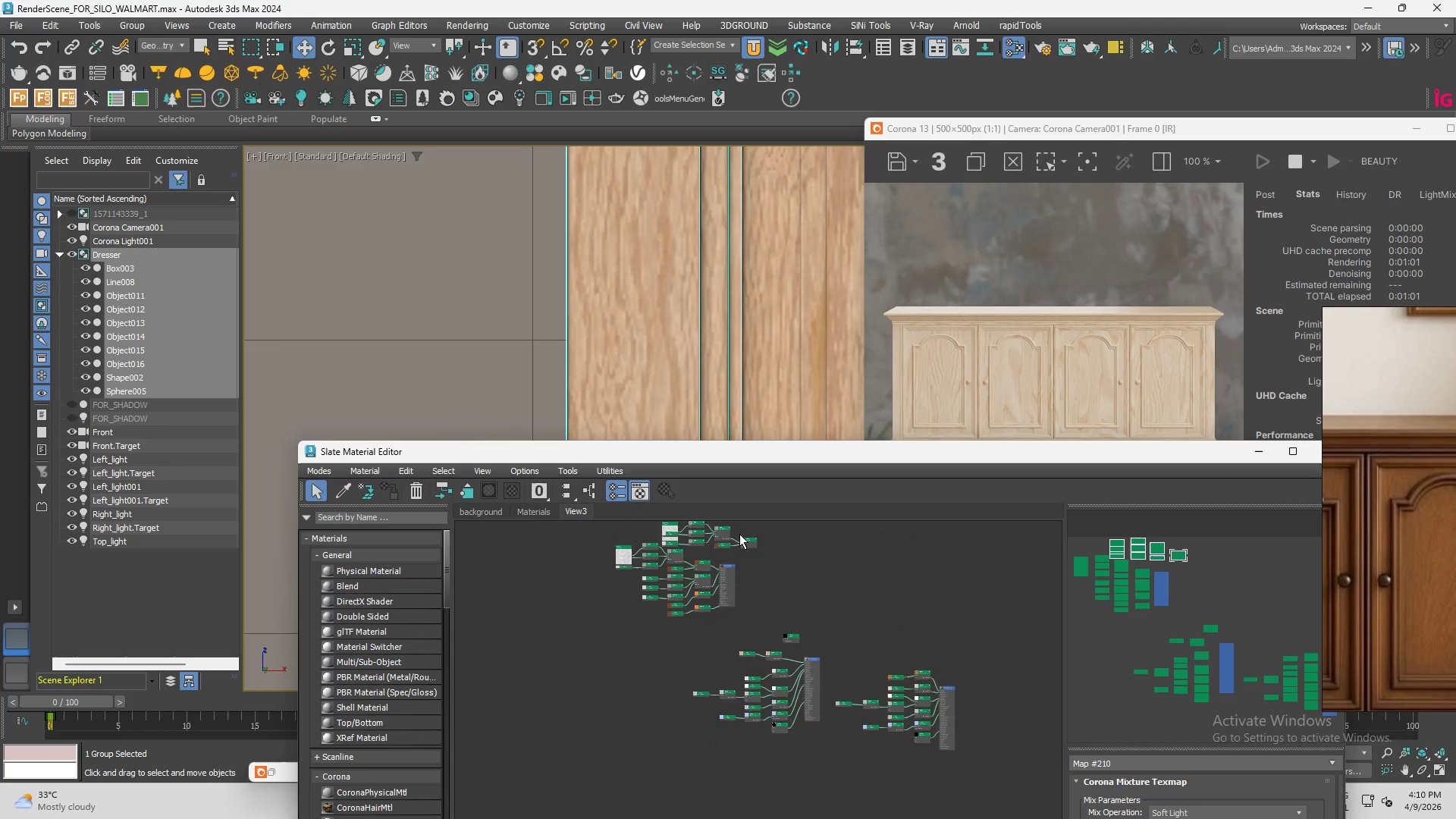 
scroll: coordinate [748, 537], scroll_direction: up, amount: 2.0
 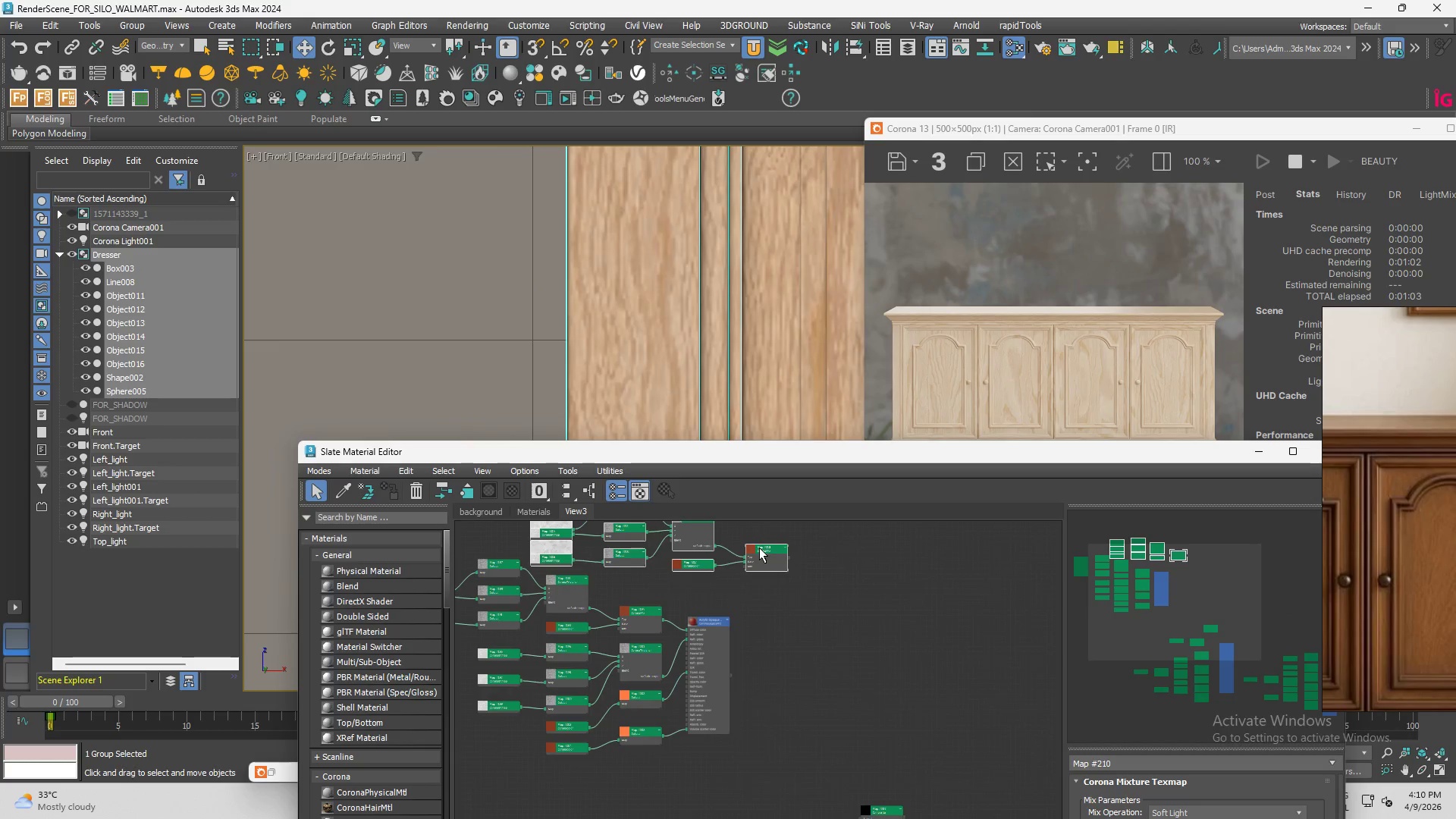 
left_click_drag(start_coordinate=[761, 550], to_coordinate=[785, 8])
 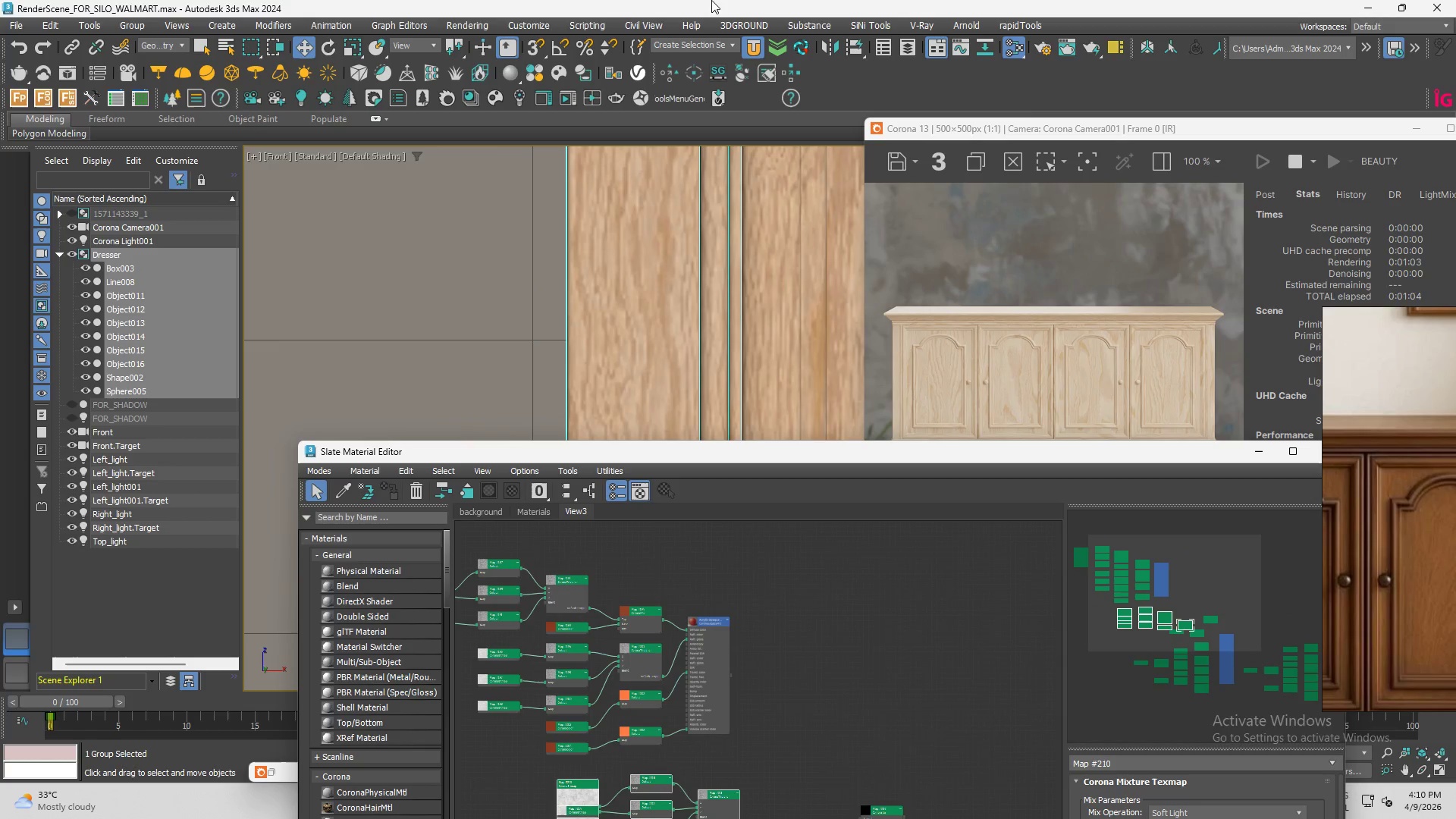 
scroll: coordinate [689, 585], scroll_direction: down, amount: 6.0
 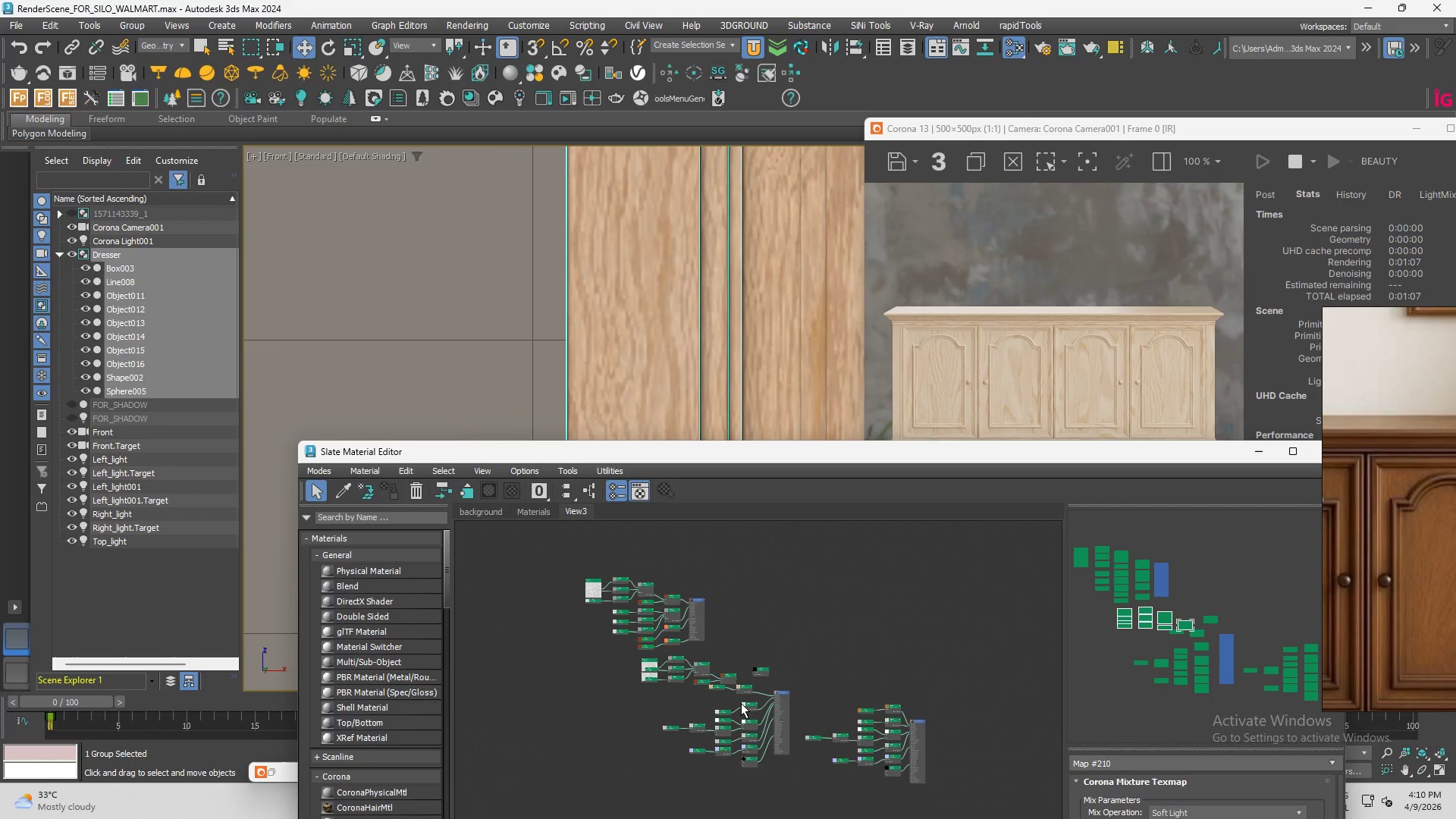 
scroll: coordinate [743, 702], scroll_direction: up, amount: 4.0
 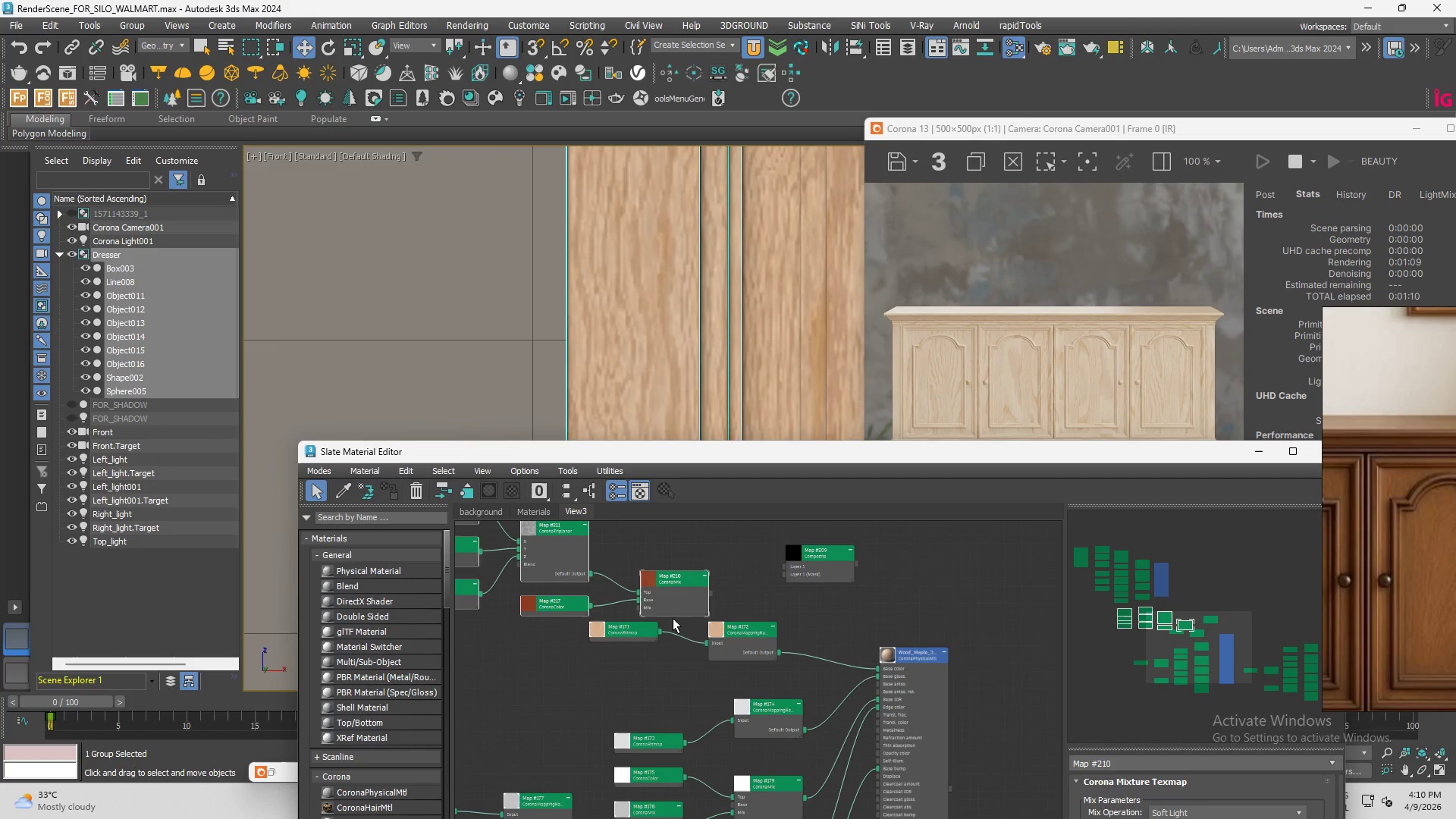 
left_click_drag(start_coordinate=[670, 592], to_coordinate=[664, 679])
 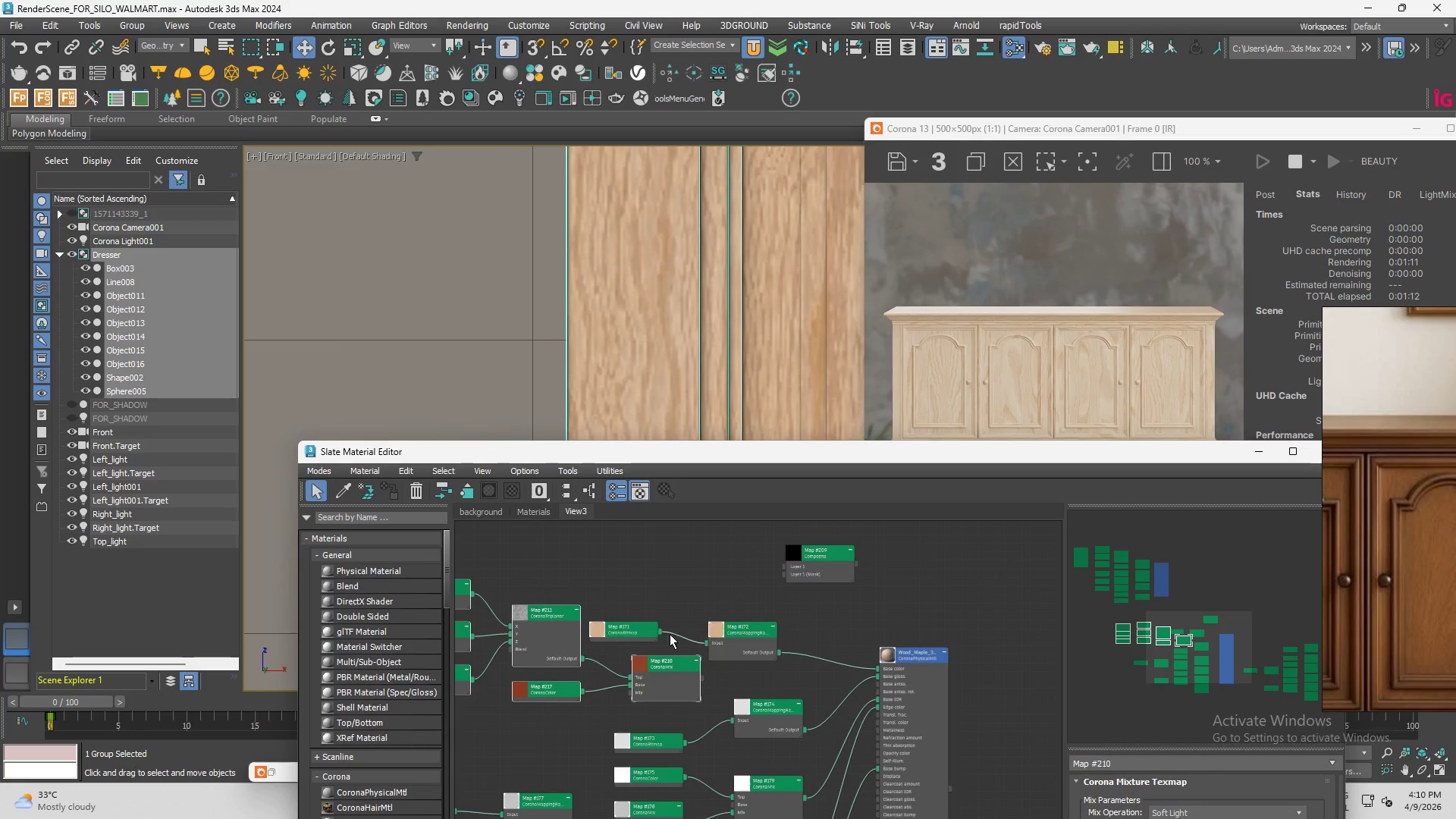 
scroll: coordinate [650, 632], scroll_direction: up, amount: 1.0
 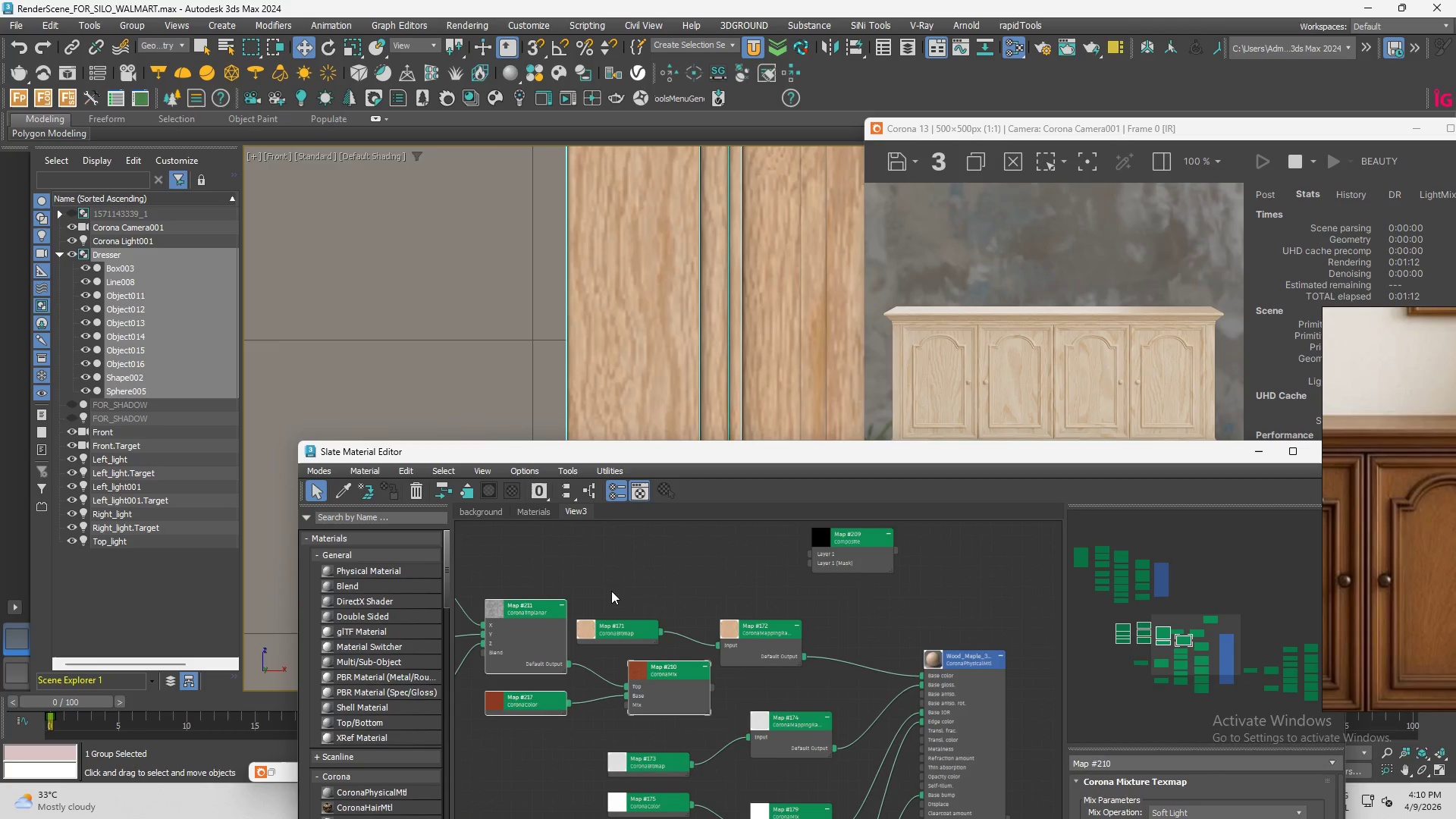 
left_click_drag(start_coordinate=[610, 585], to_coordinate=[745, 639])
 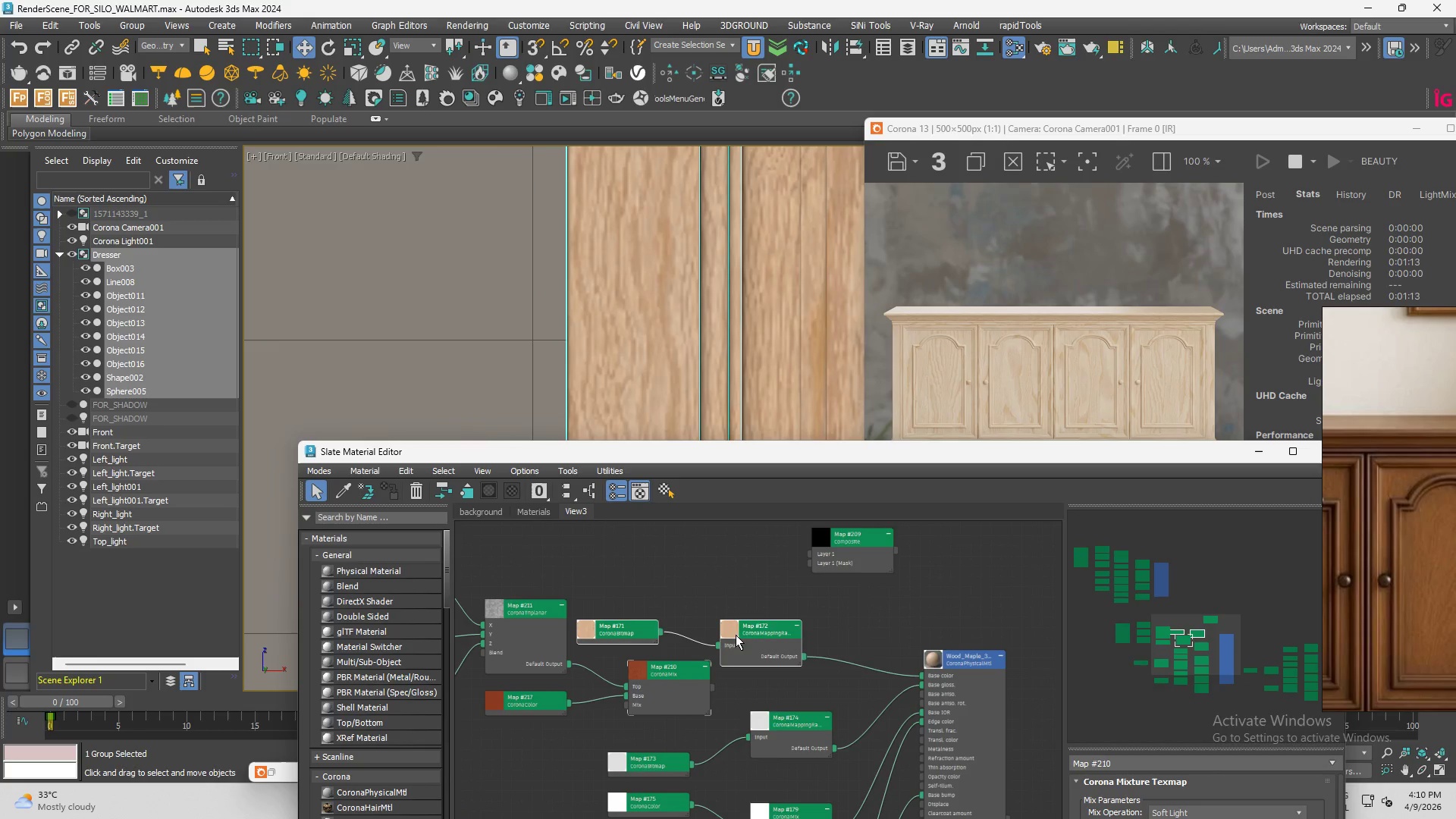 
left_click_drag(start_coordinate=[736, 634], to_coordinate=[649, 547])
 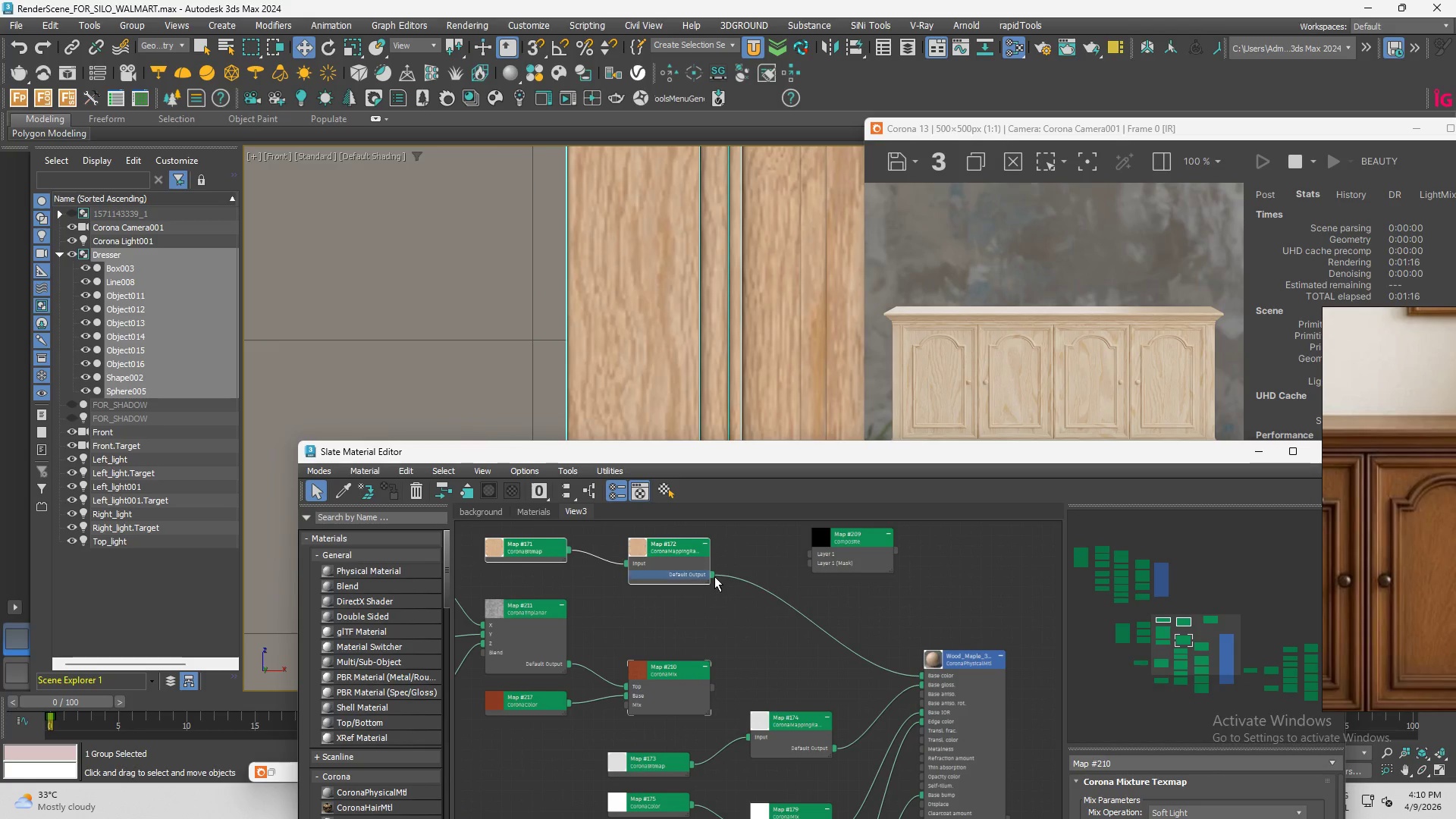 
left_click_drag(start_coordinate=[711, 575], to_coordinate=[810, 551])
 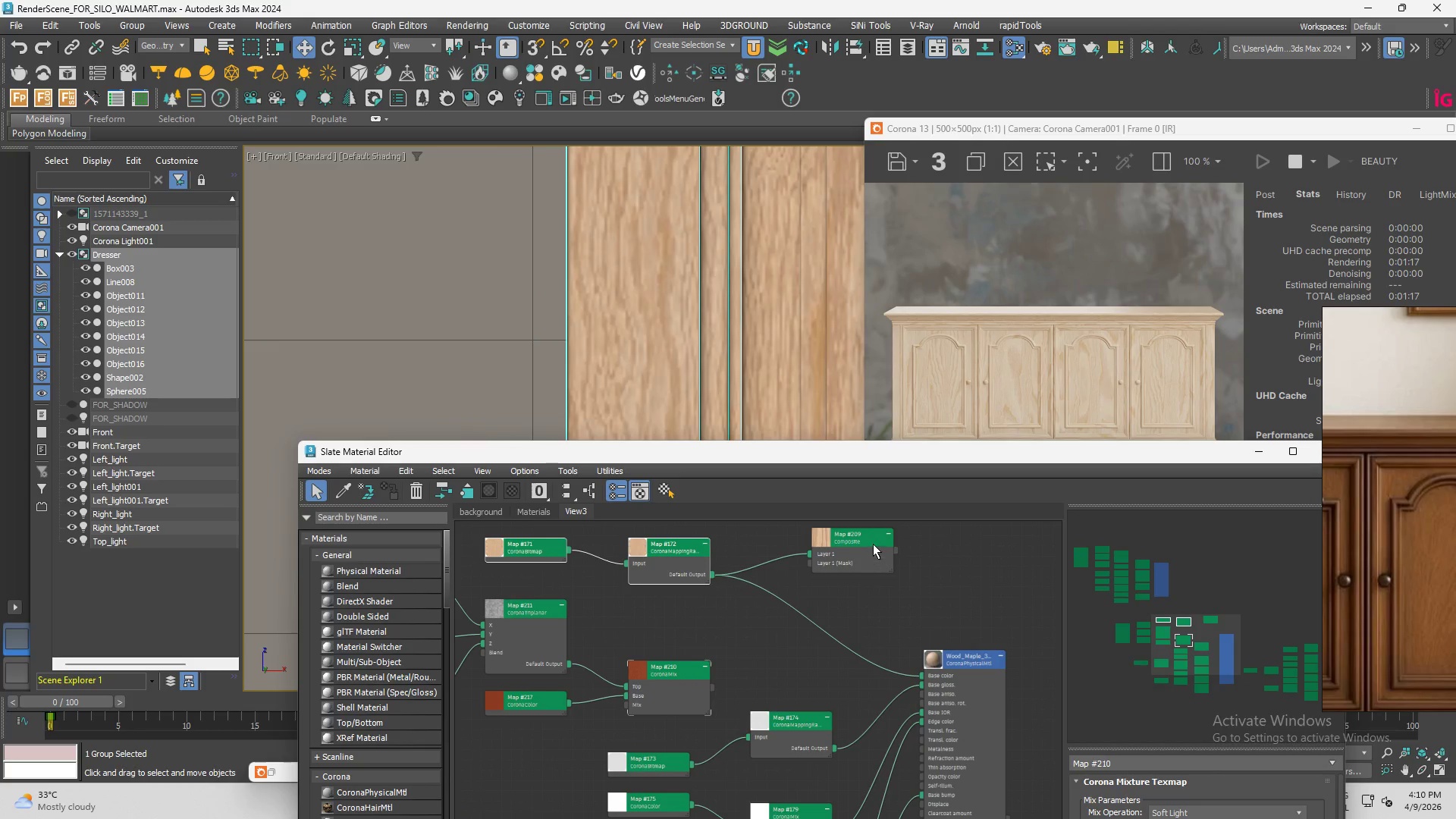 
left_click([872, 543])
 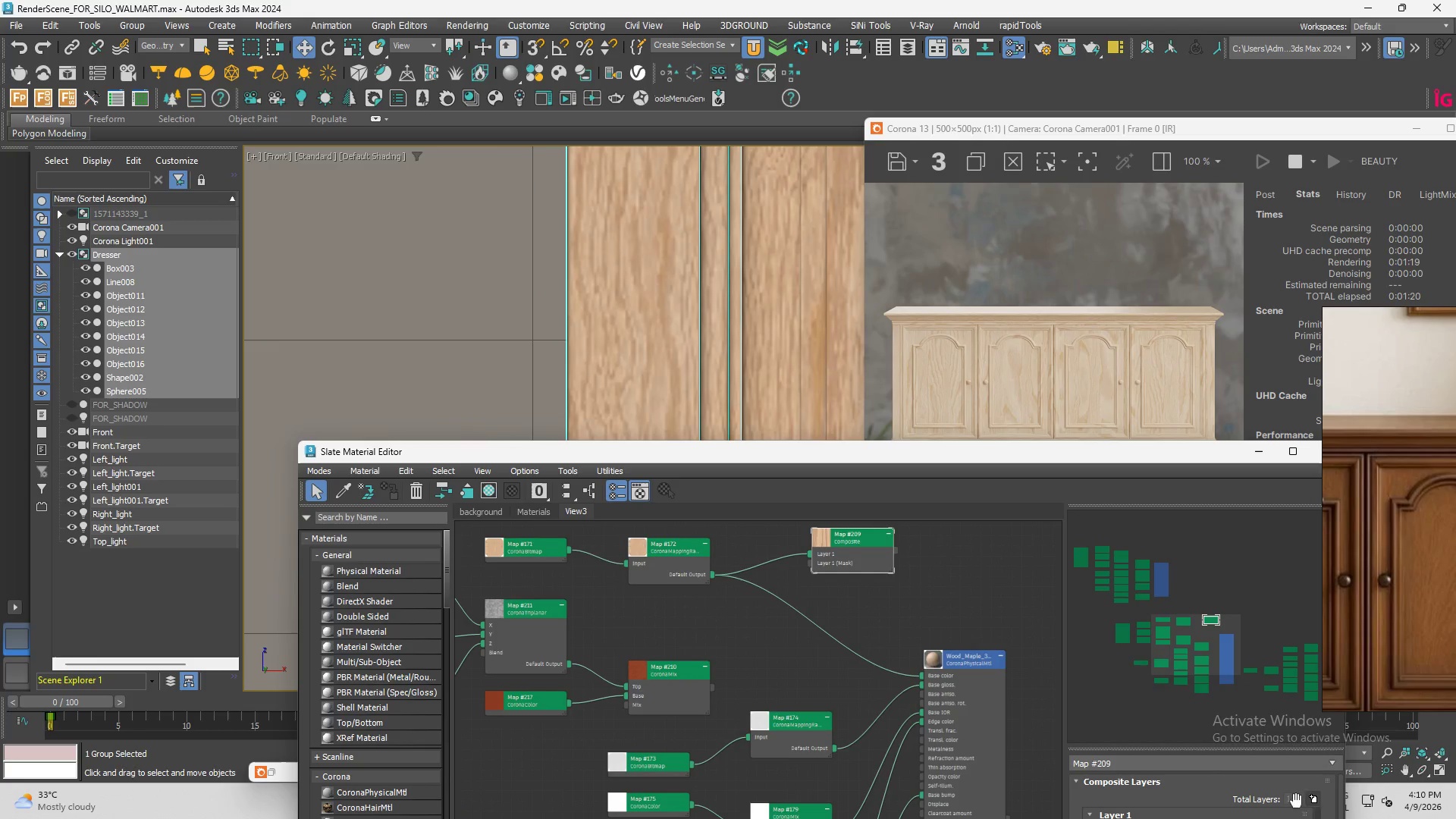 
left_click([1313, 796])
 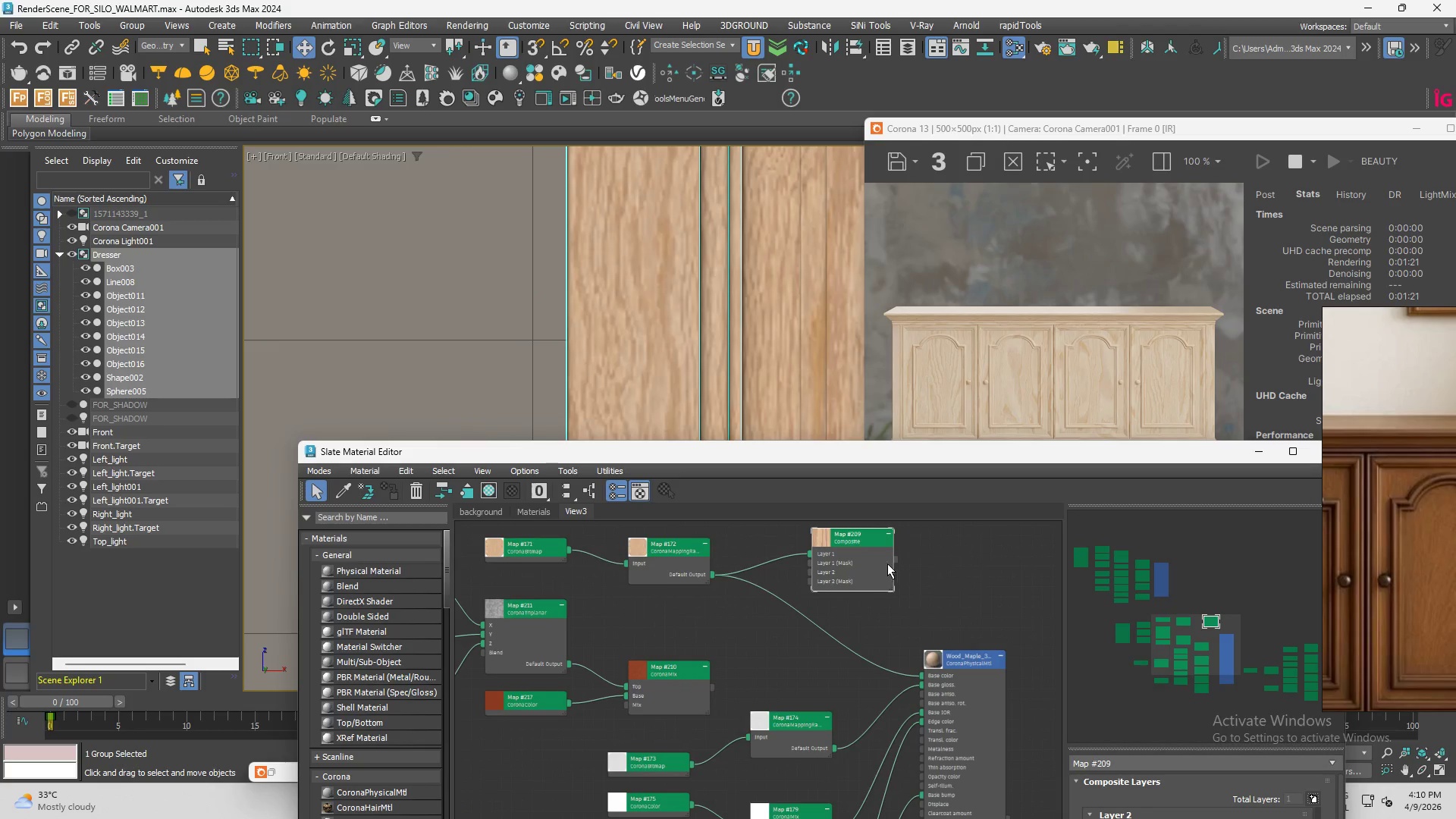 
left_click_drag(start_coordinate=[896, 559], to_coordinate=[922, 676])
 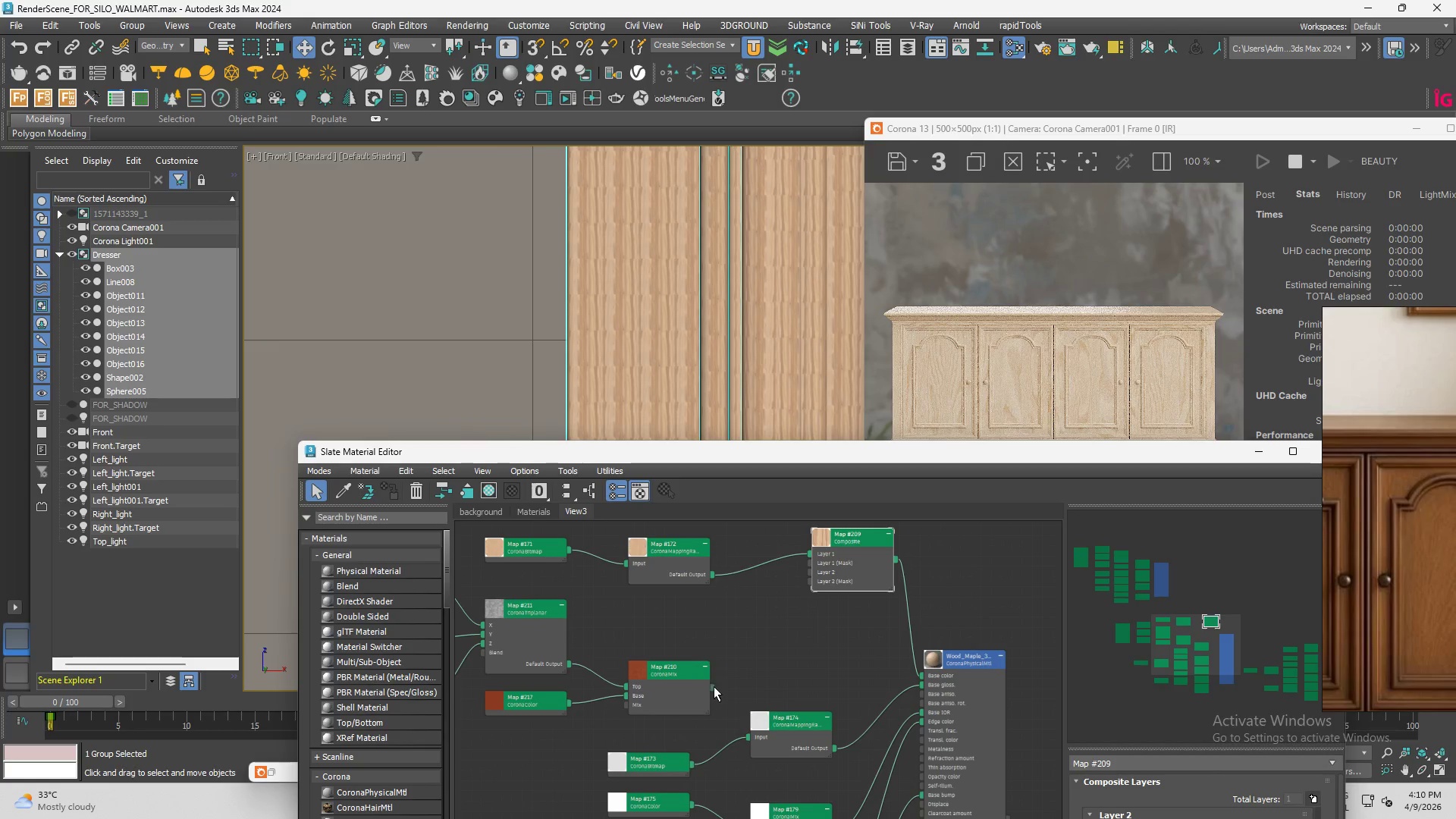 
left_click_drag(start_coordinate=[714, 688], to_coordinate=[816, 573])
 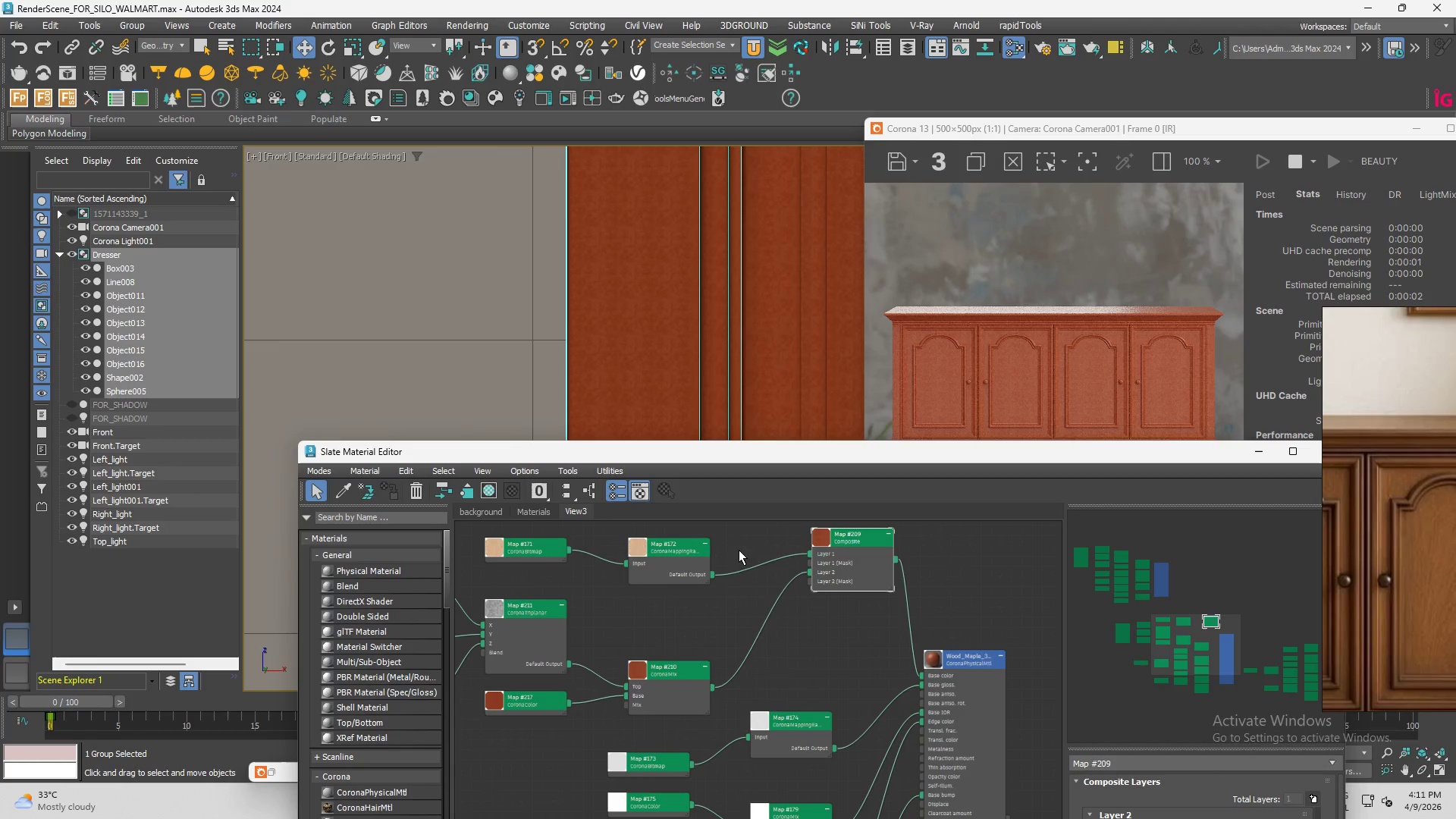 
scroll: coordinate [988, 363], scroll_direction: up, amount: 2.0
 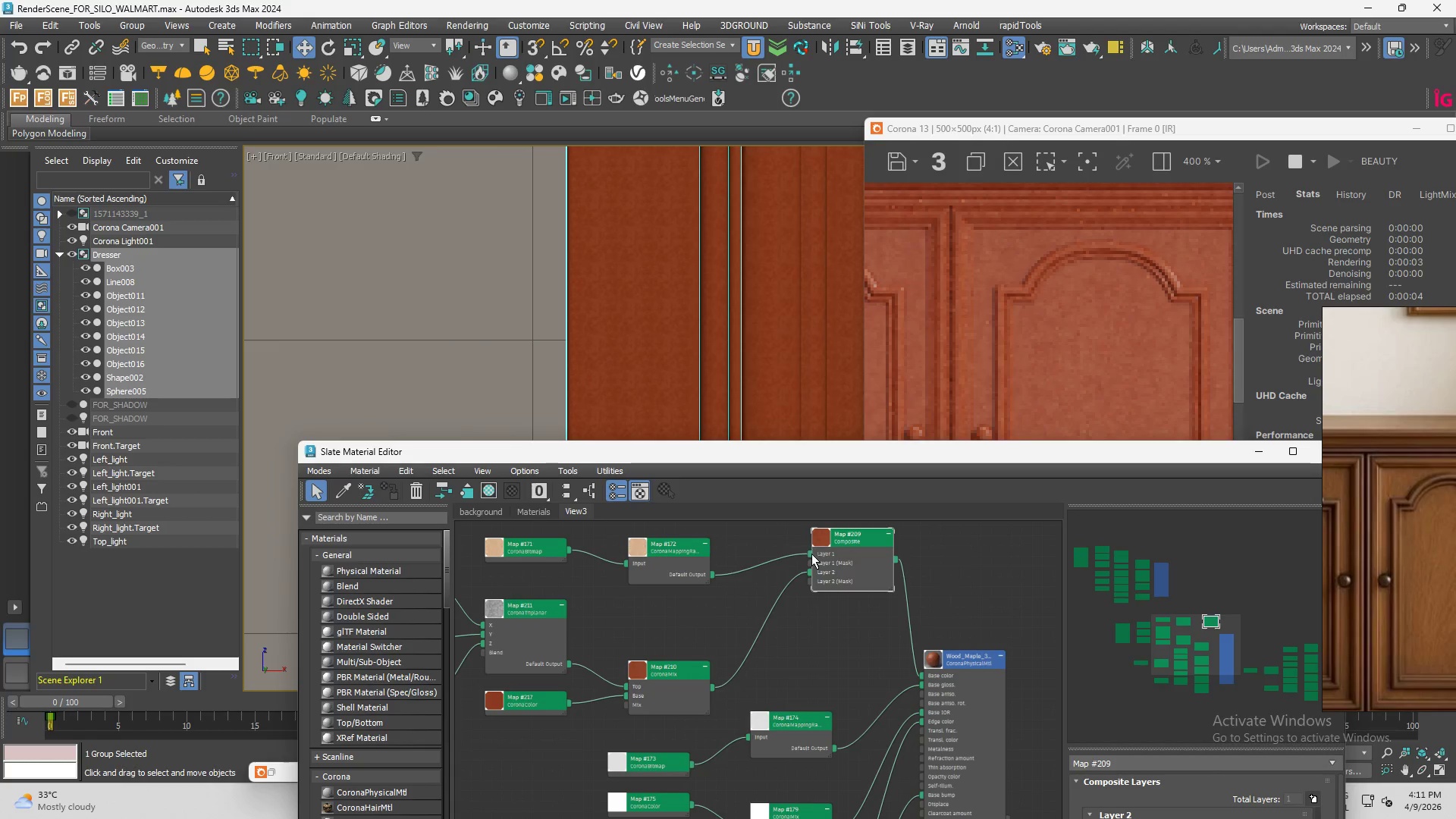 
left_click_drag(start_coordinate=[811, 554], to_coordinate=[791, 536])
 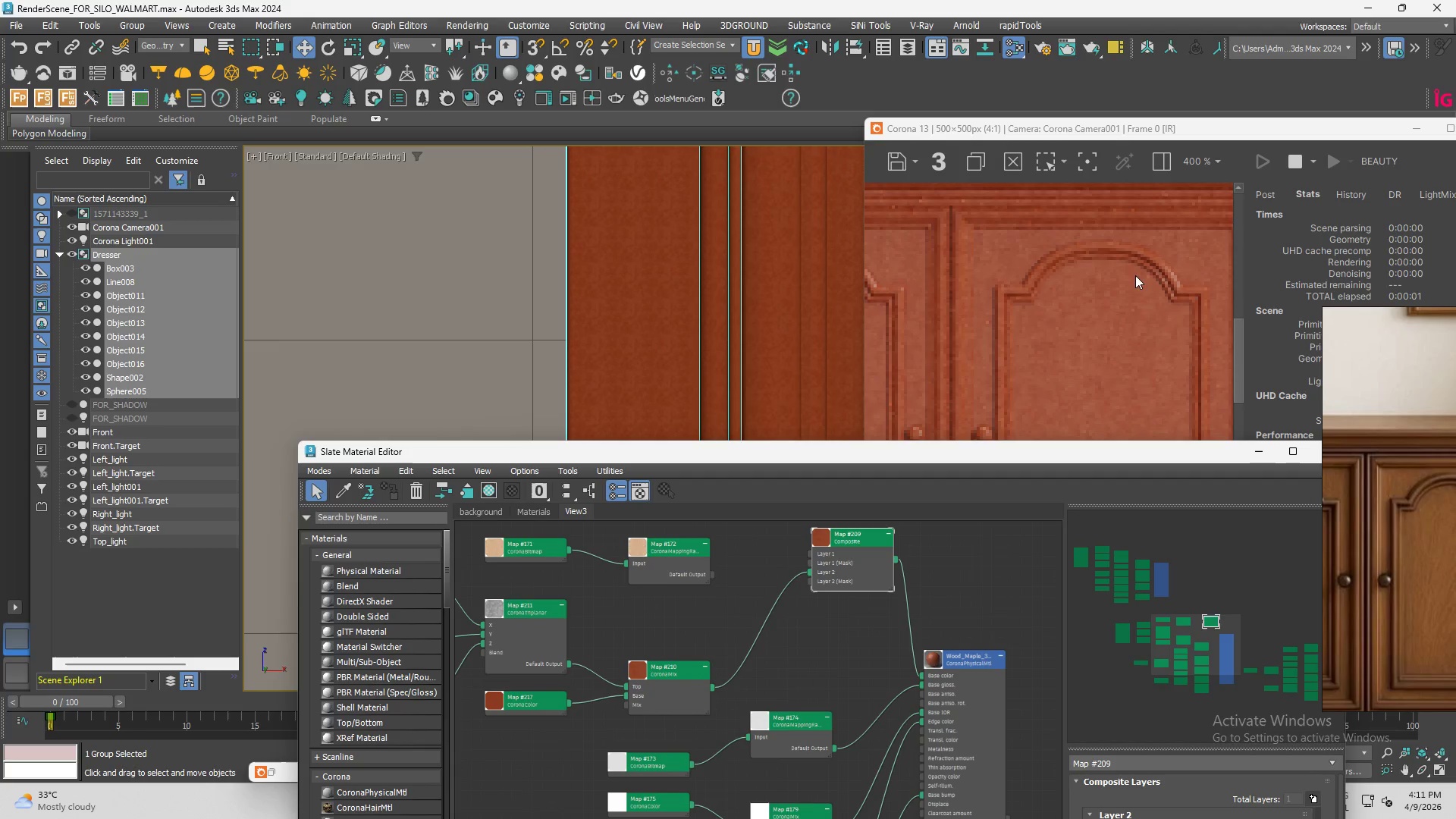 
scroll: coordinate [791, 582], scroll_direction: down, amount: 3.0
 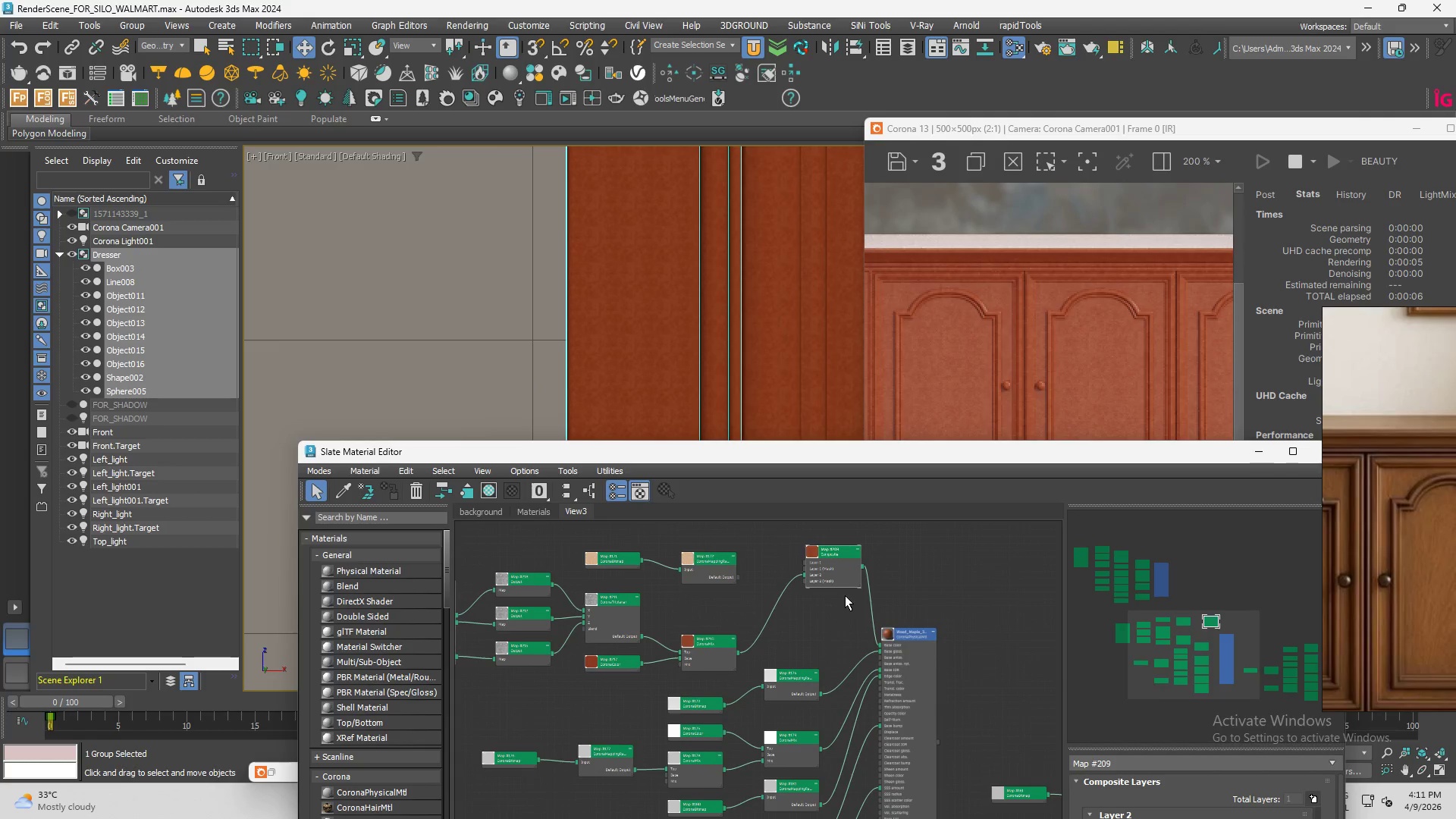 
scroll: coordinate [830, 592], scroll_direction: up, amount: 1.0
 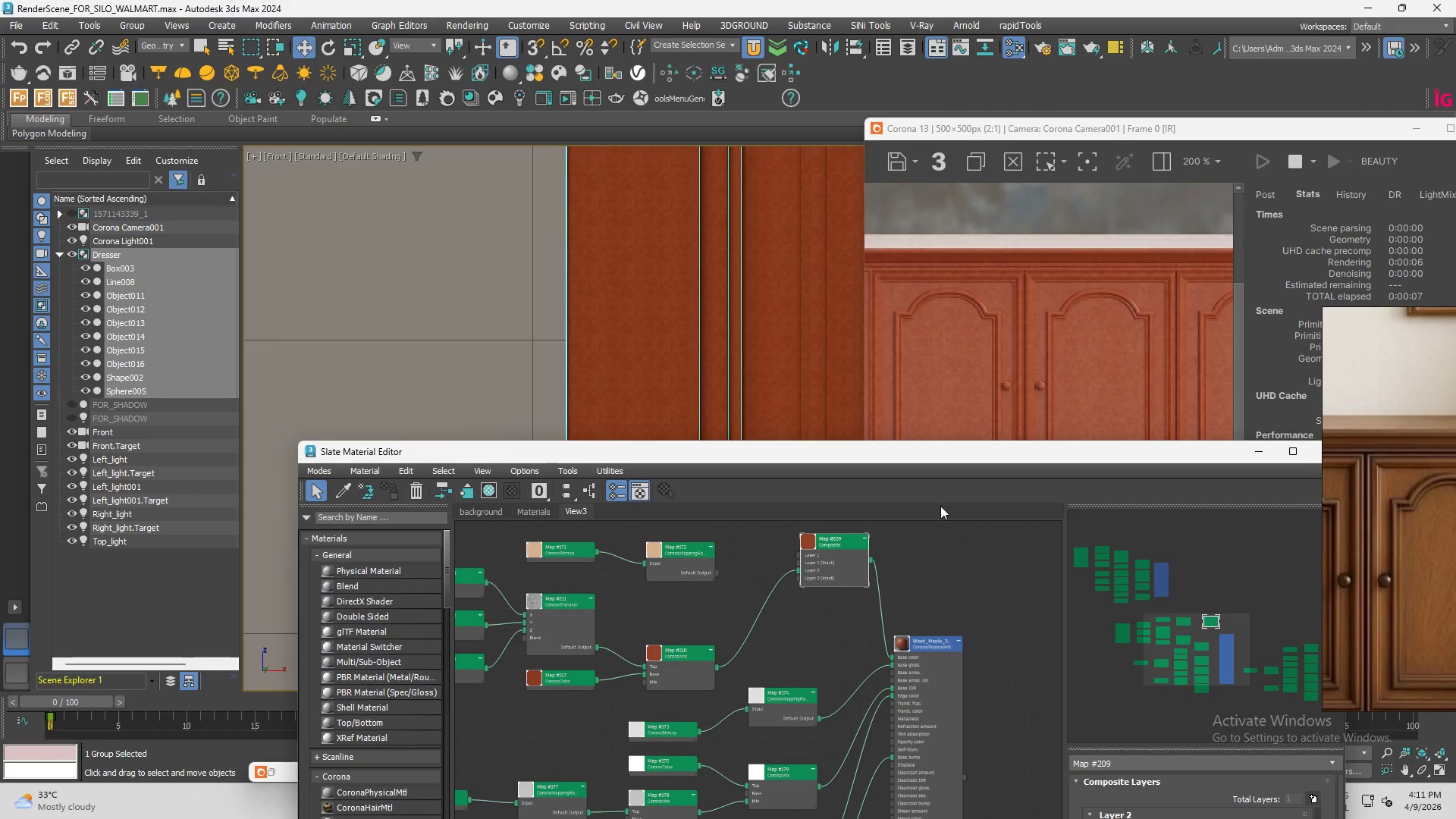 
scroll: coordinate [1072, 331], scroll_direction: down, amount: 2.0
 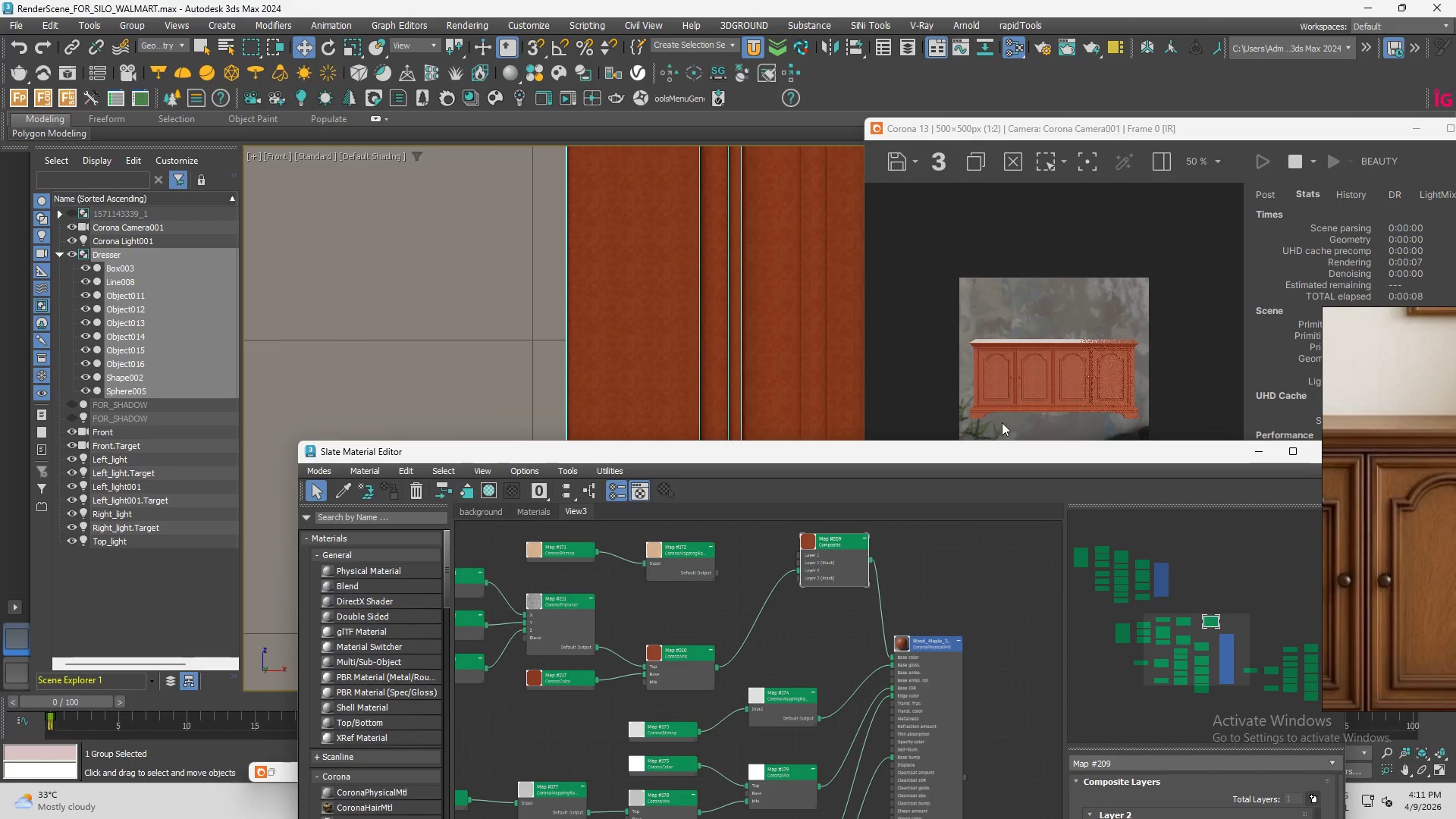 
scroll: coordinate [983, 271], scroll_direction: up, amount: 3.0
 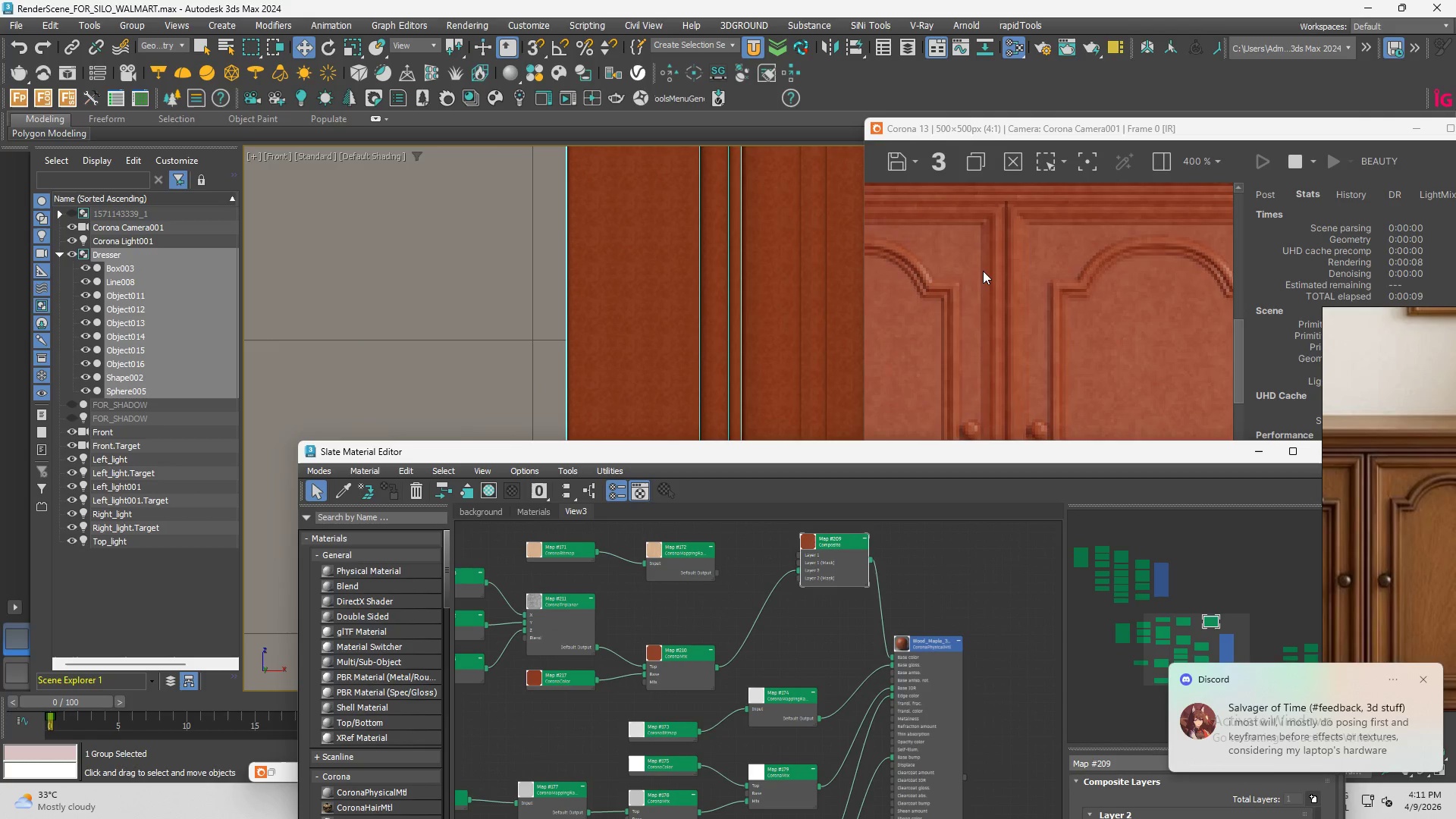 
scroll: coordinate [995, 278], scroll_direction: down, amount: 2.0
 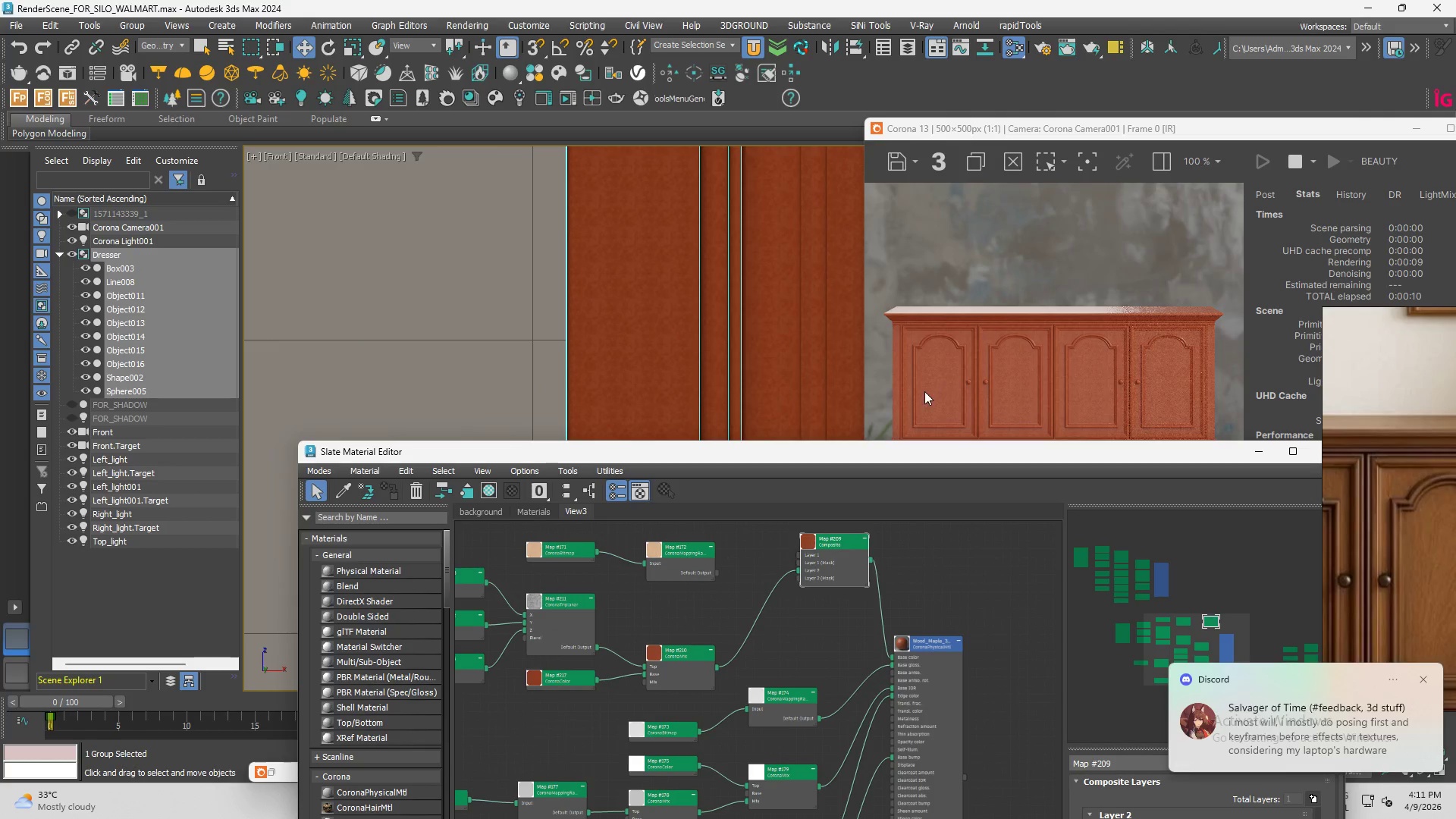 
scroll: coordinate [923, 391], scroll_direction: up, amount: 1.0
 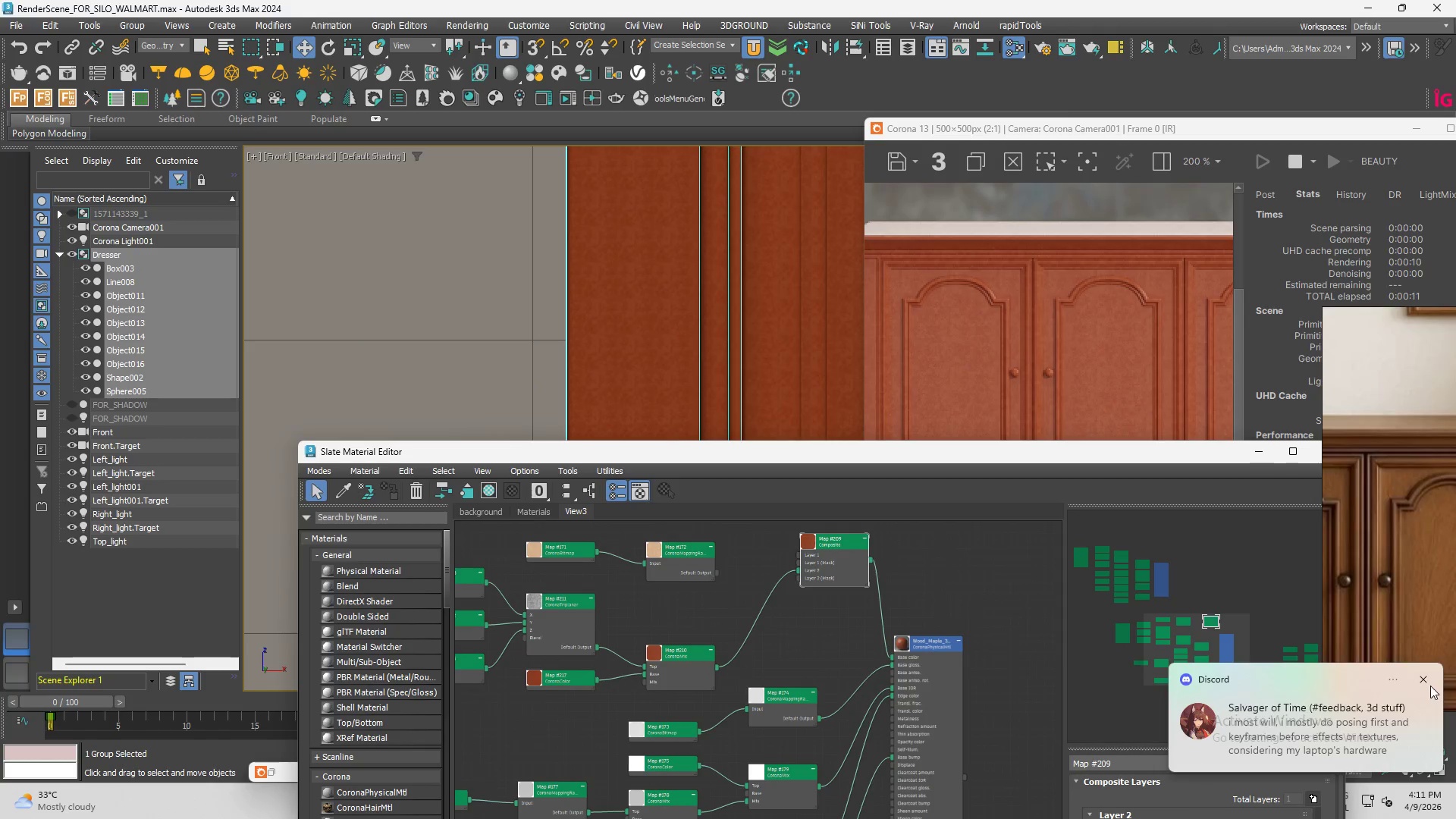 
left_click([1426, 679])
 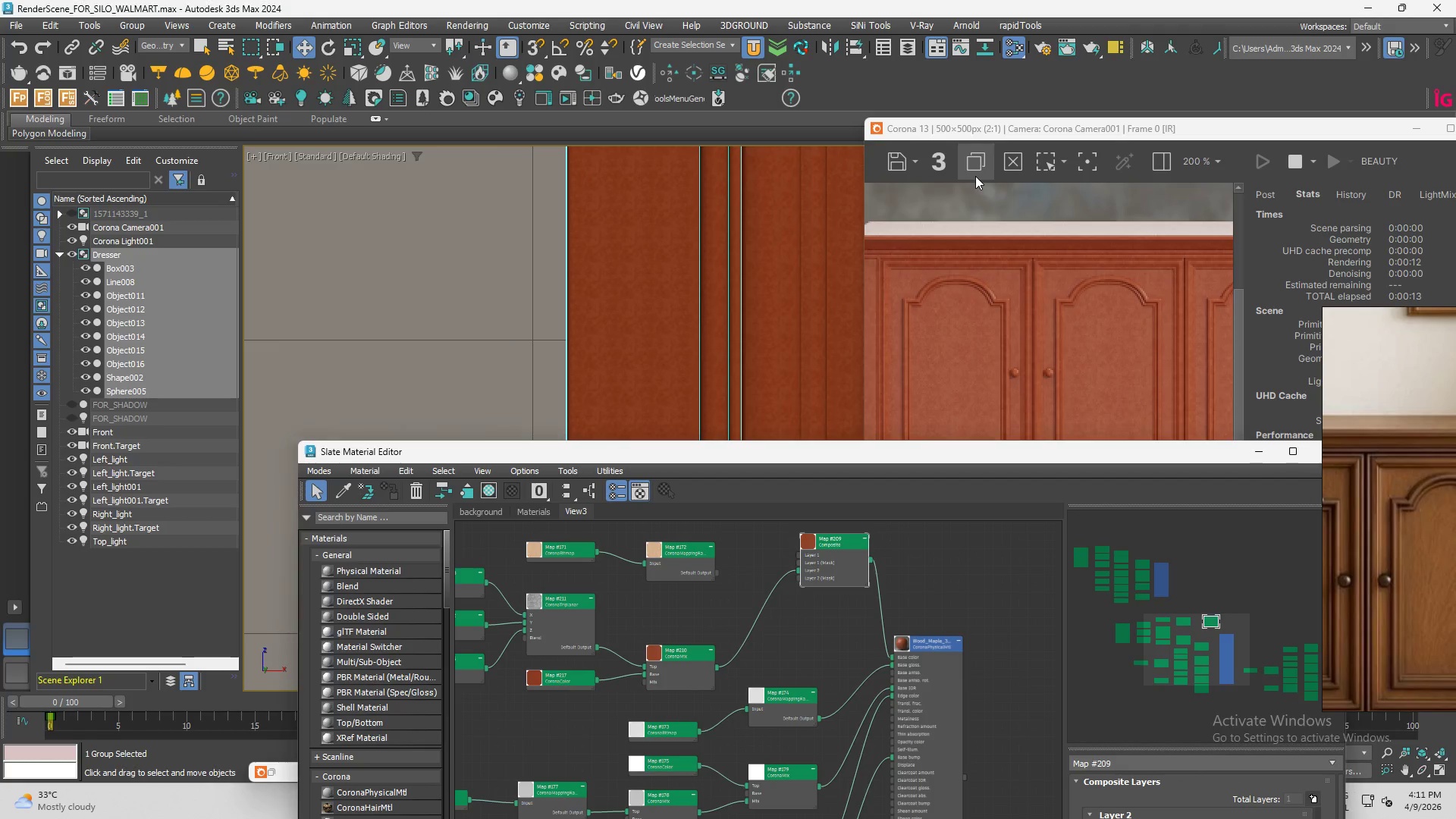 
scroll: coordinate [991, 232], scroll_direction: down, amount: 1.0
 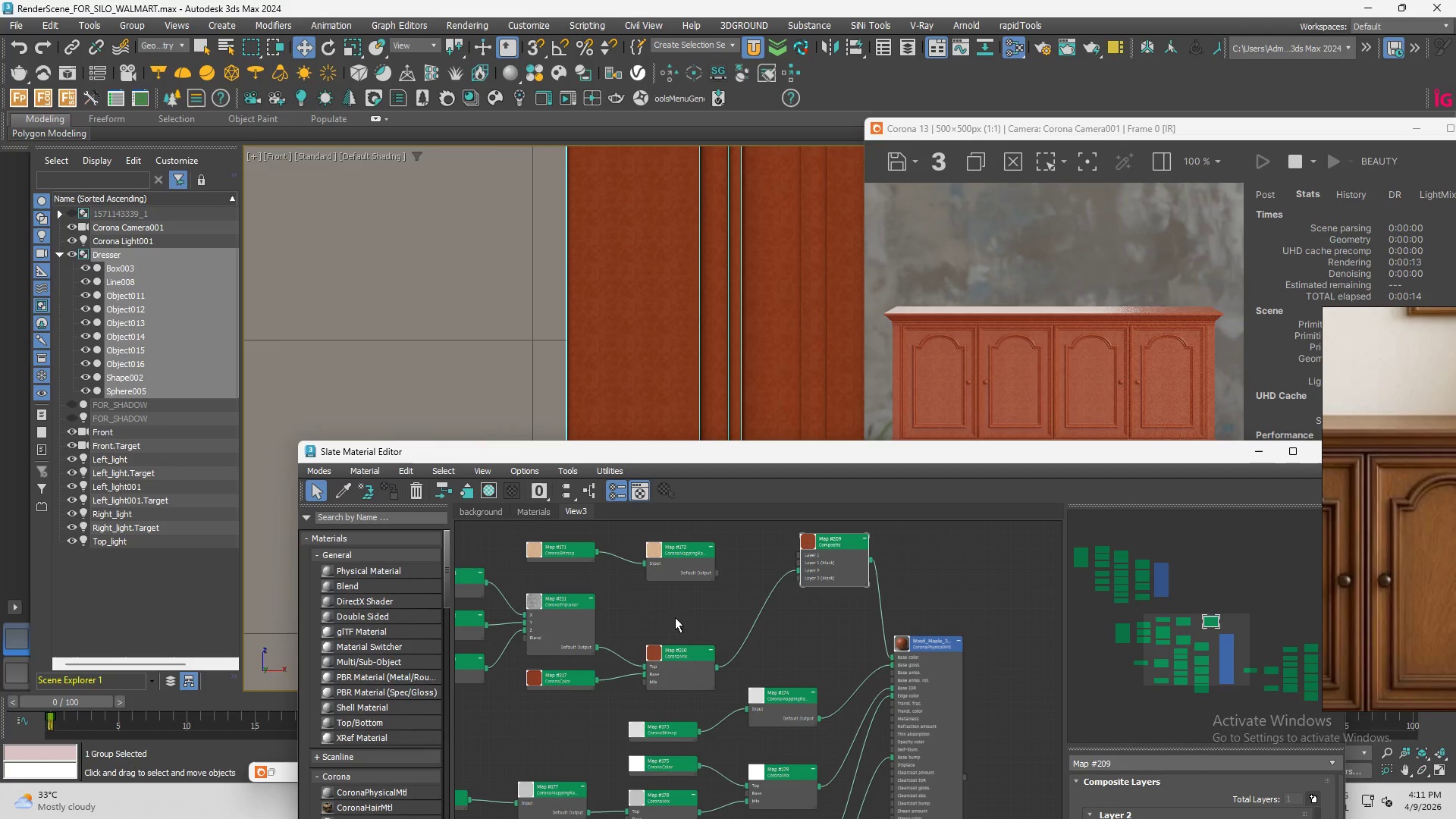 
scroll: coordinate [522, 606], scroll_direction: up, amount: 3.0
 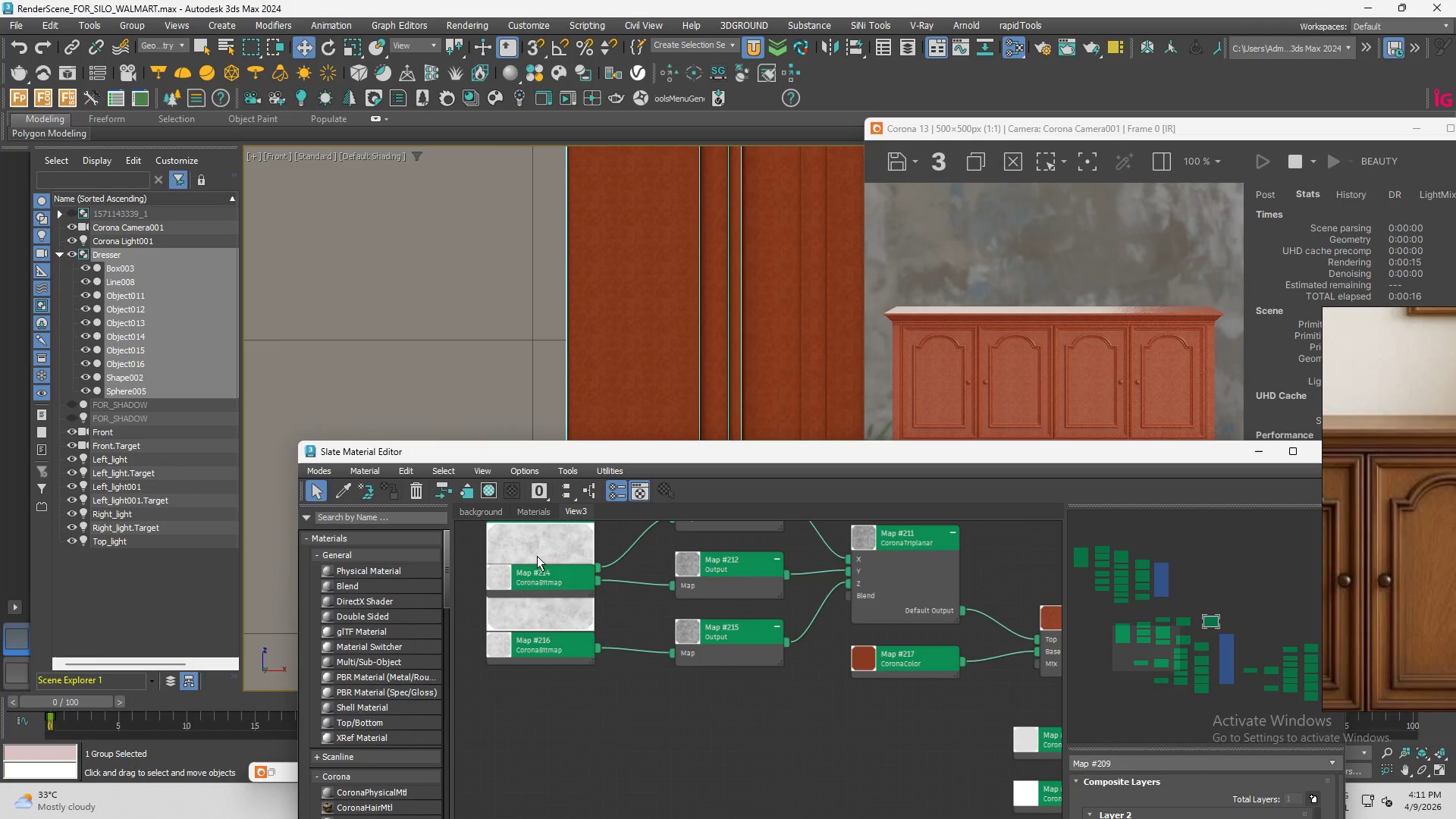 
left_click_drag(start_coordinate=[535, 555], to_coordinate=[531, 507])
 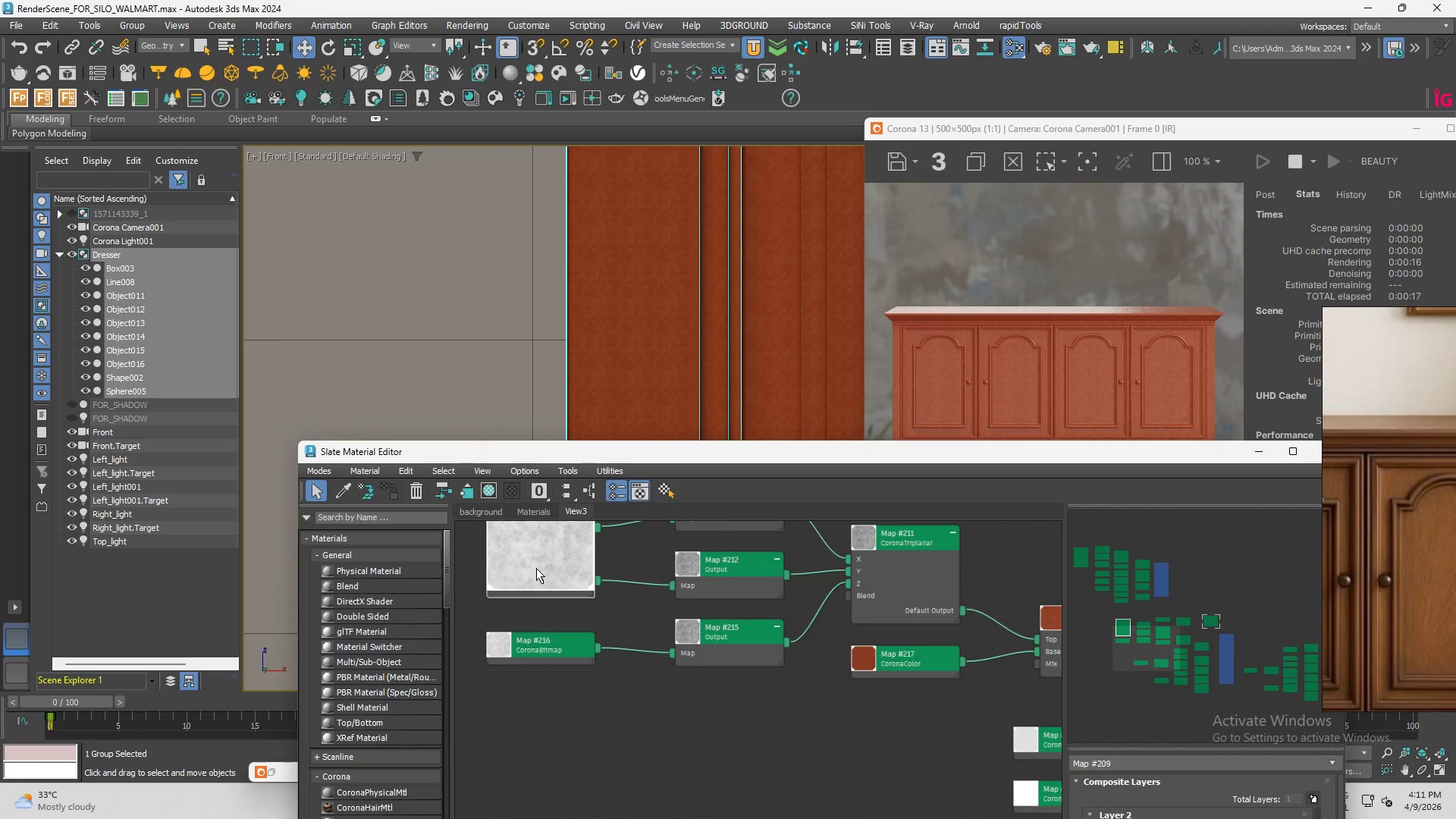 
left_click_drag(start_coordinate=[536, 568], to_coordinate=[516, 482])
 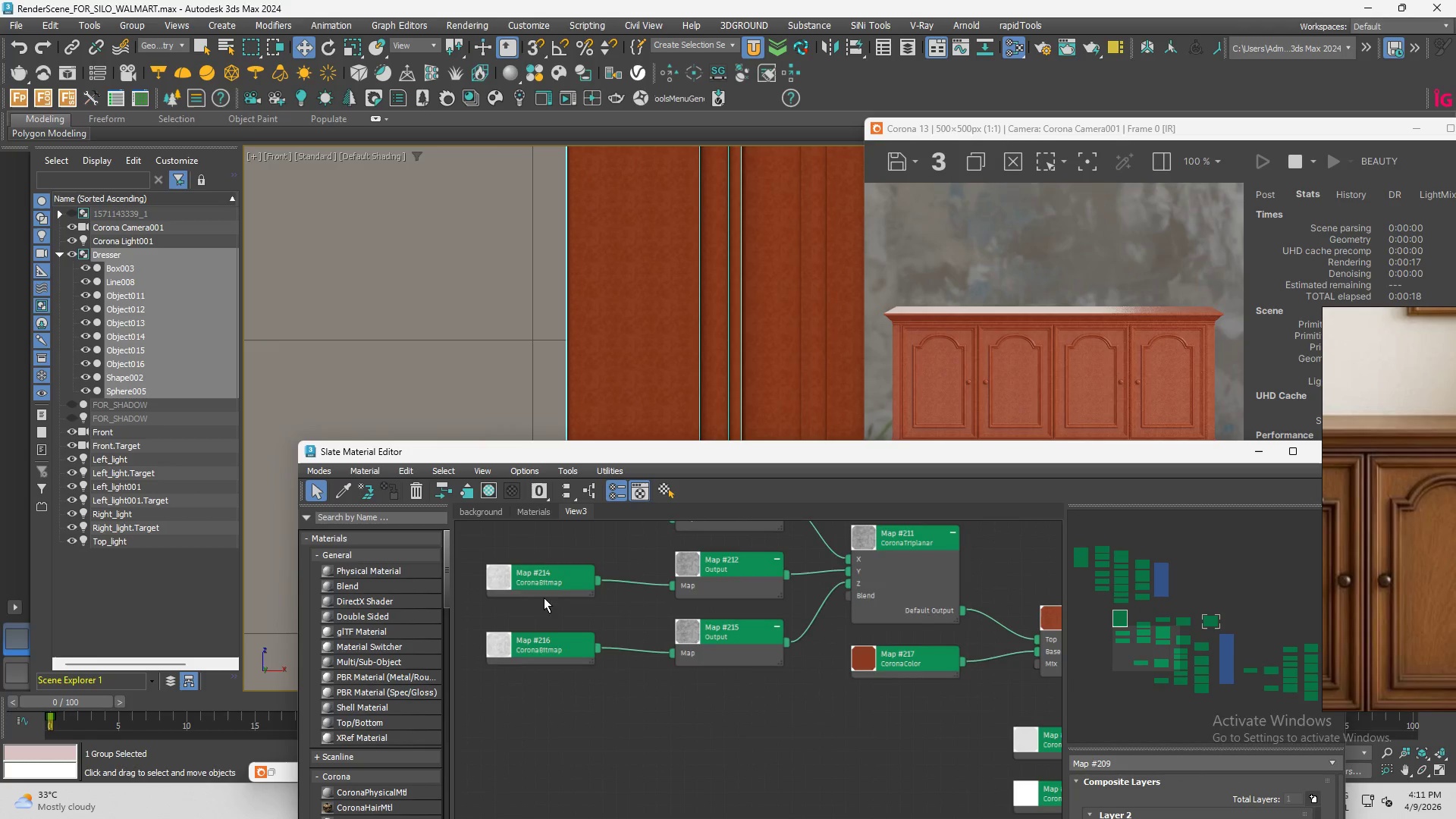 
scroll: coordinate [557, 652], scroll_direction: down, amount: 3.0
 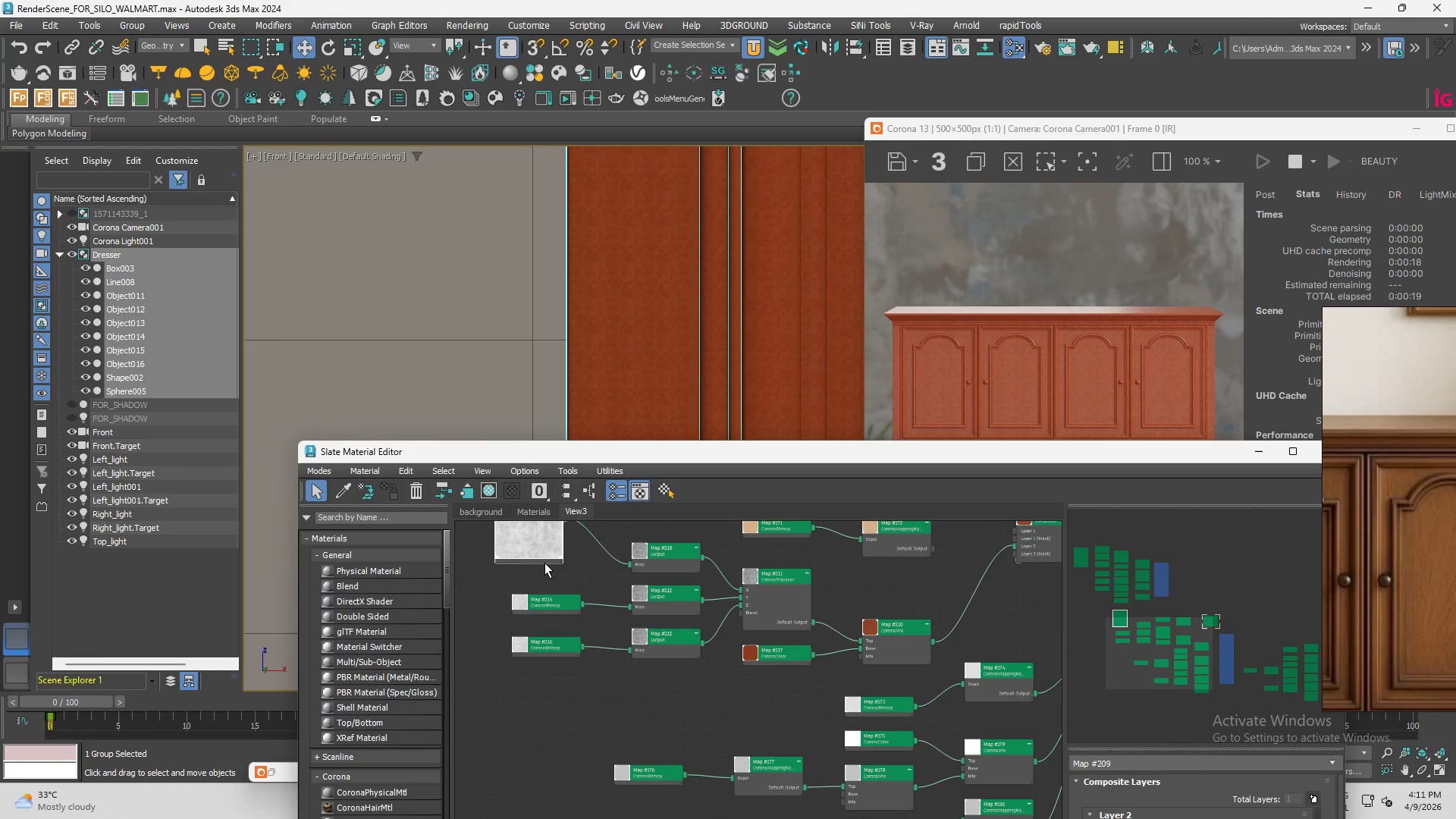 
left_click([545, 562])
 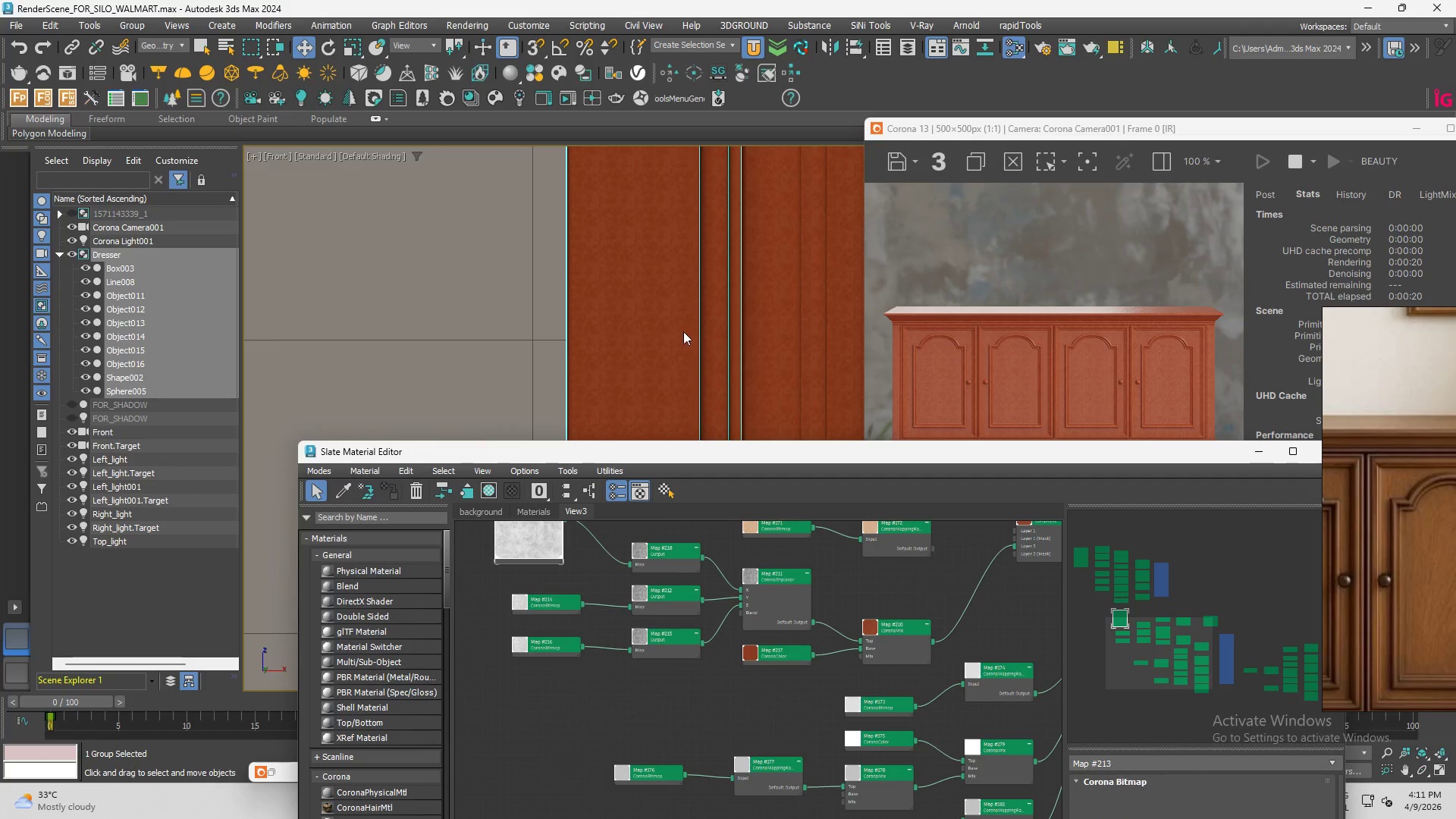 
scroll: coordinate [774, 281], scroll_direction: up, amount: 5.0
 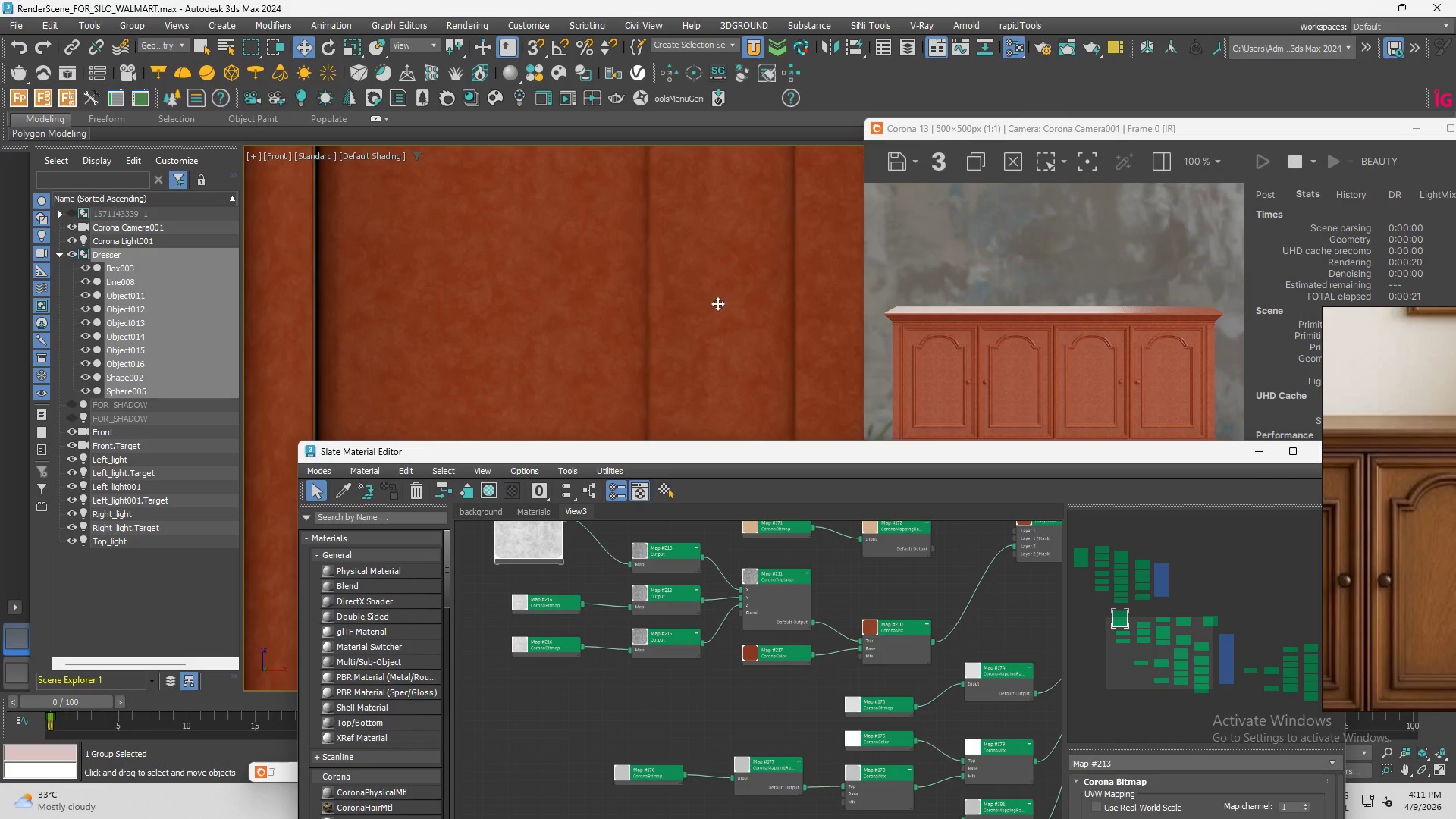 
scroll: coordinate [542, 548], scroll_direction: down, amount: 3.0
 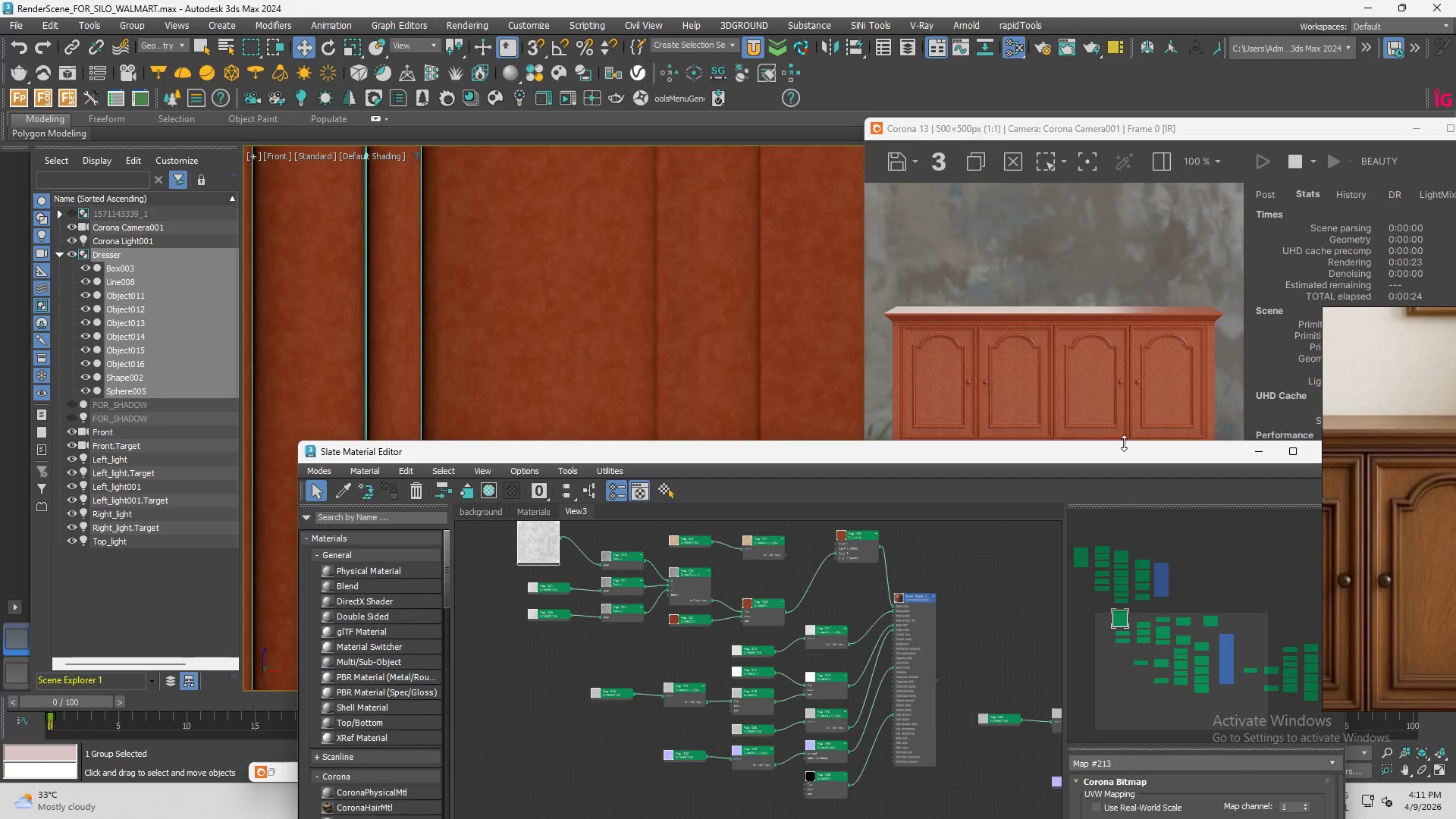 
left_click_drag(start_coordinate=[1131, 456], to_coordinate=[1090, 389])
 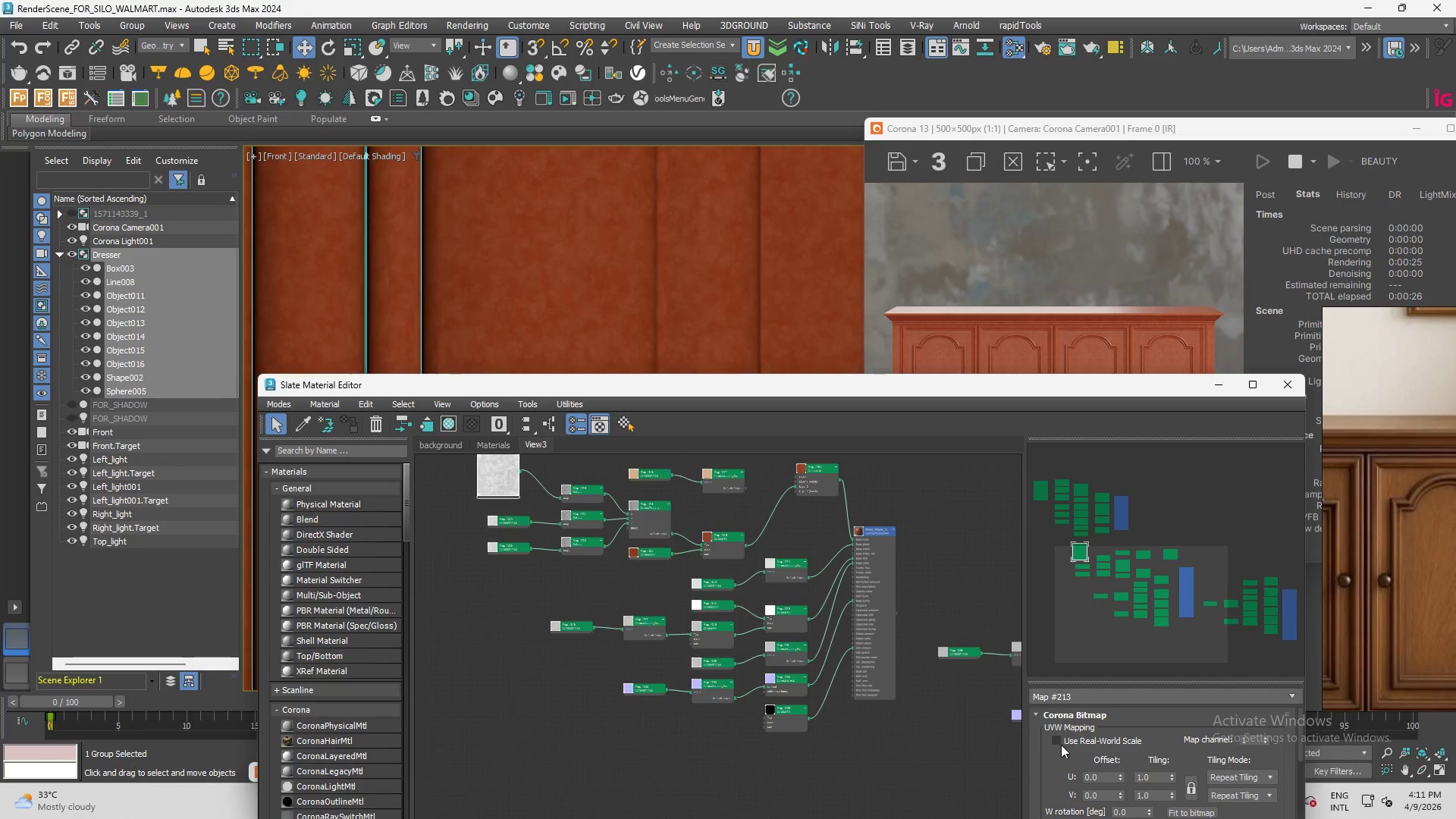 
left_click([1059, 741])
 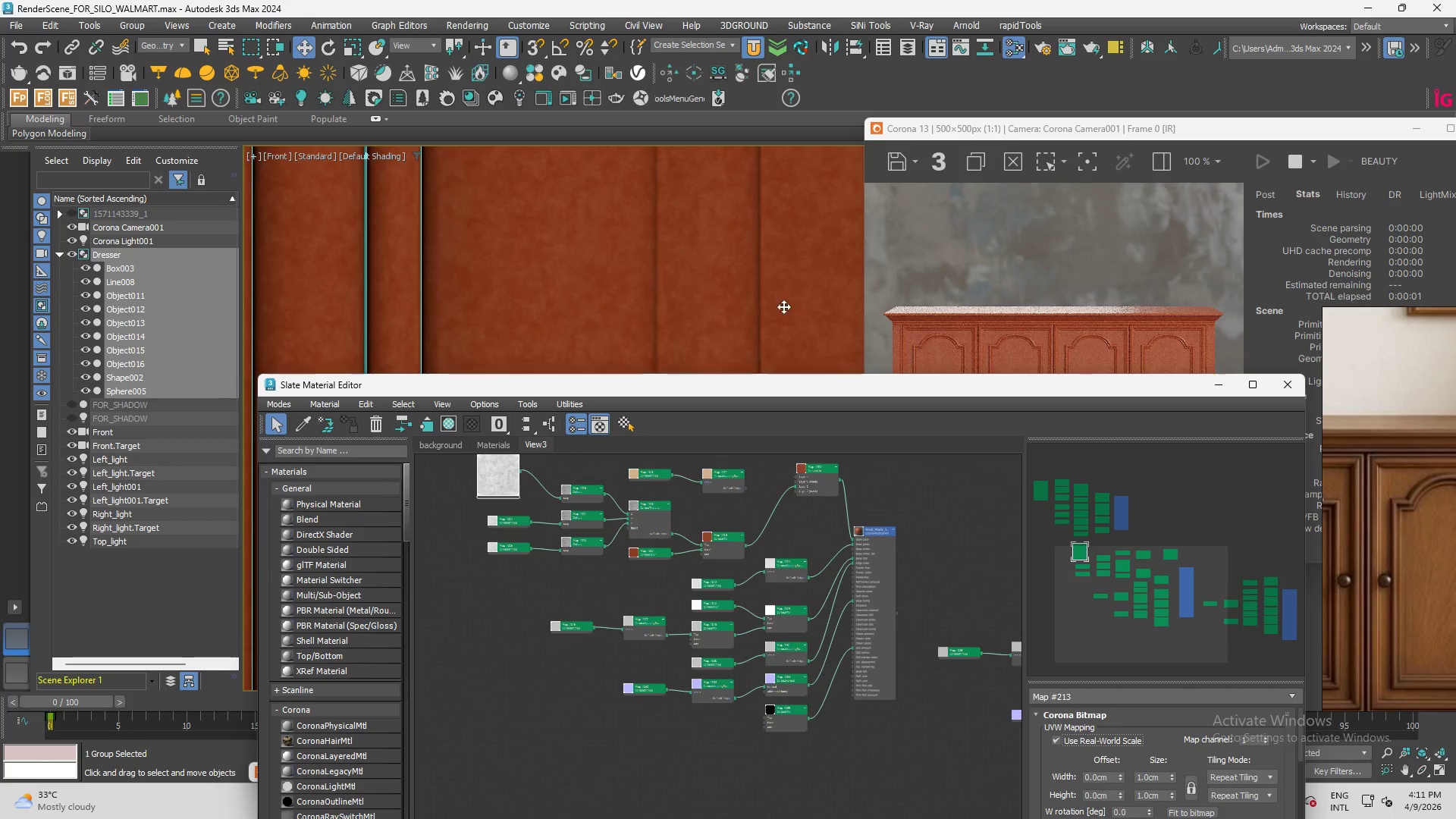 
scroll: coordinate [730, 675], scroll_direction: up, amount: 3.0
 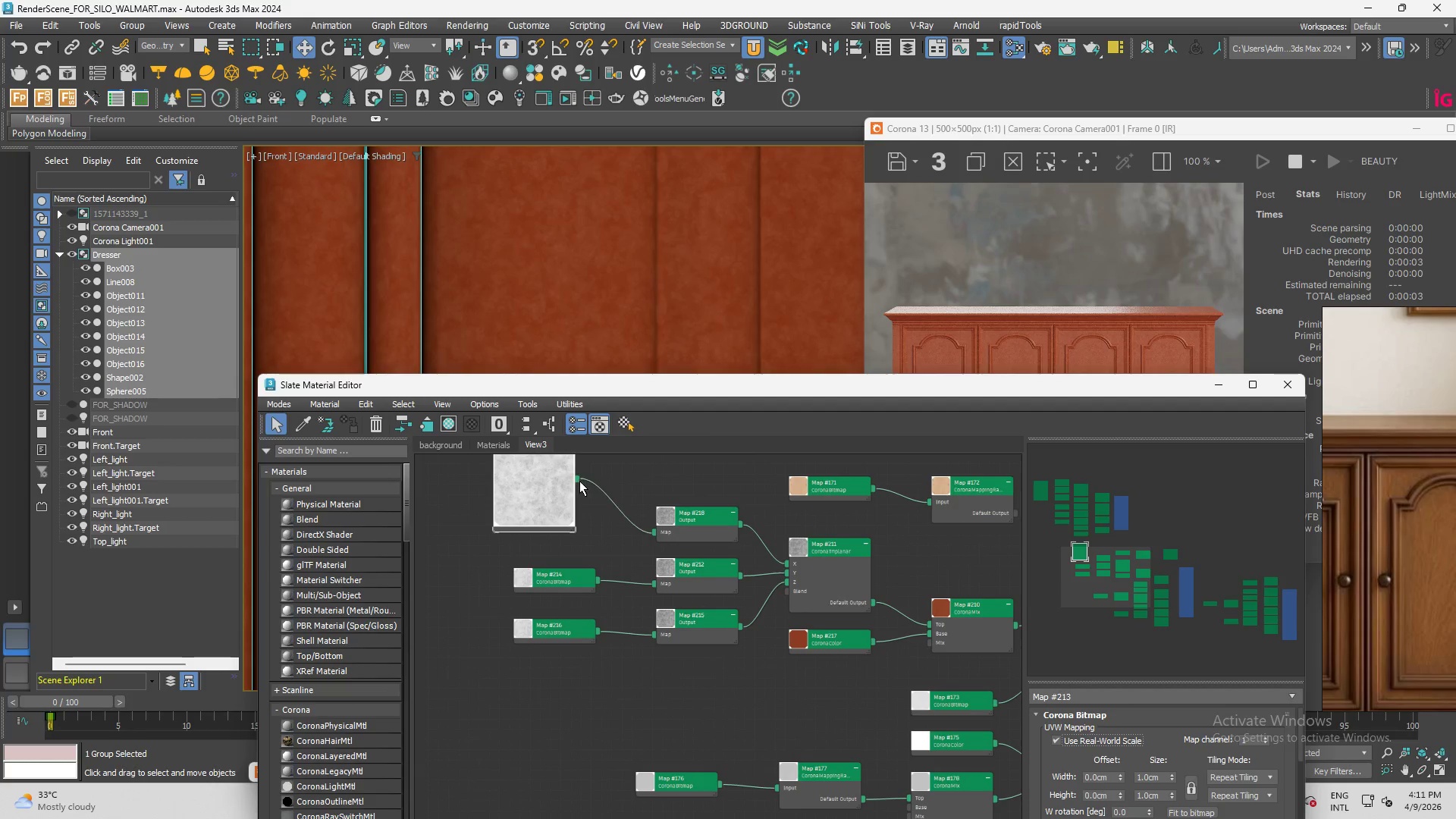 
left_click_drag(start_coordinate=[578, 479], to_coordinate=[657, 586])
 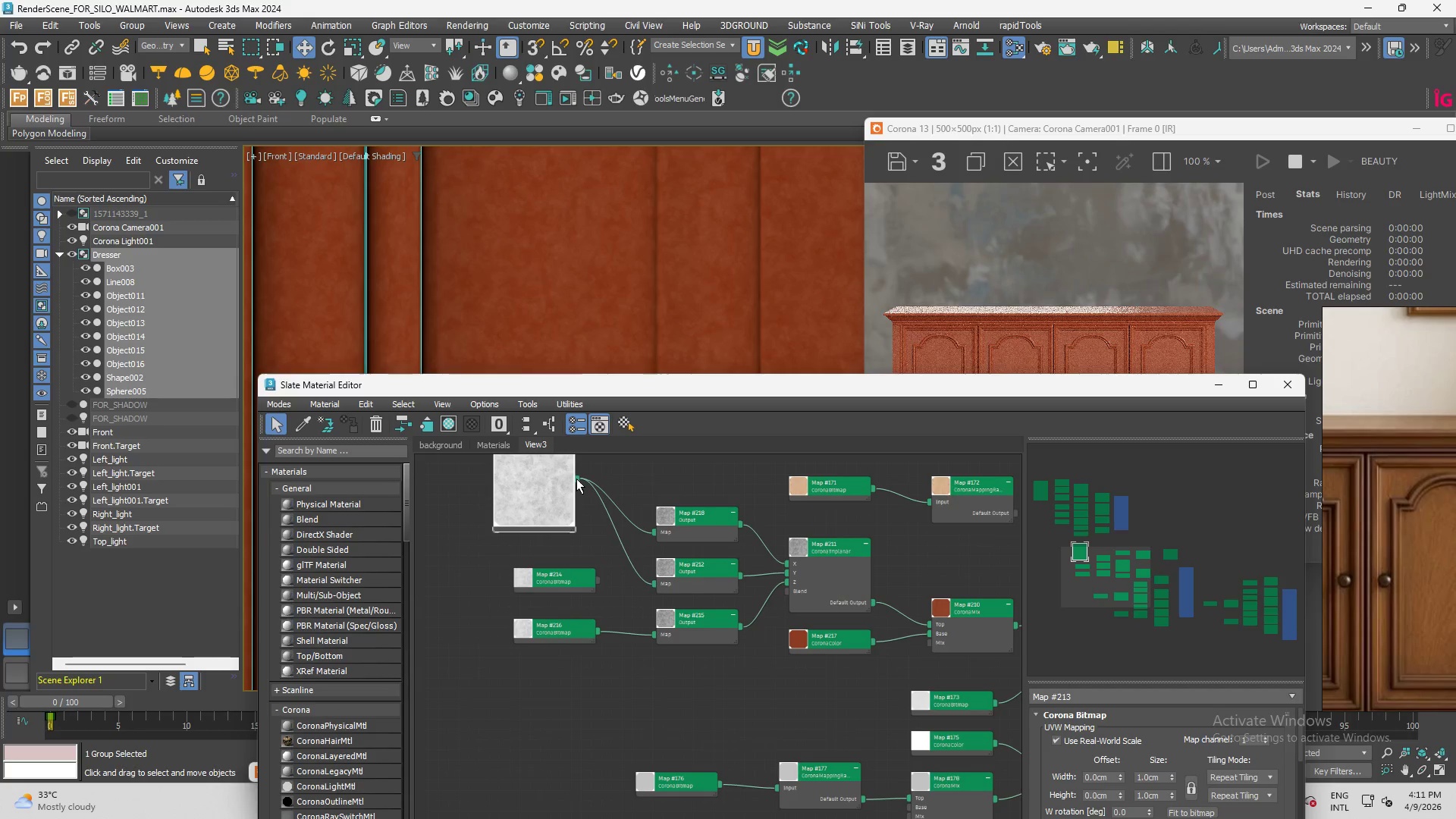 
left_click_drag(start_coordinate=[578, 479], to_coordinate=[654, 635])
 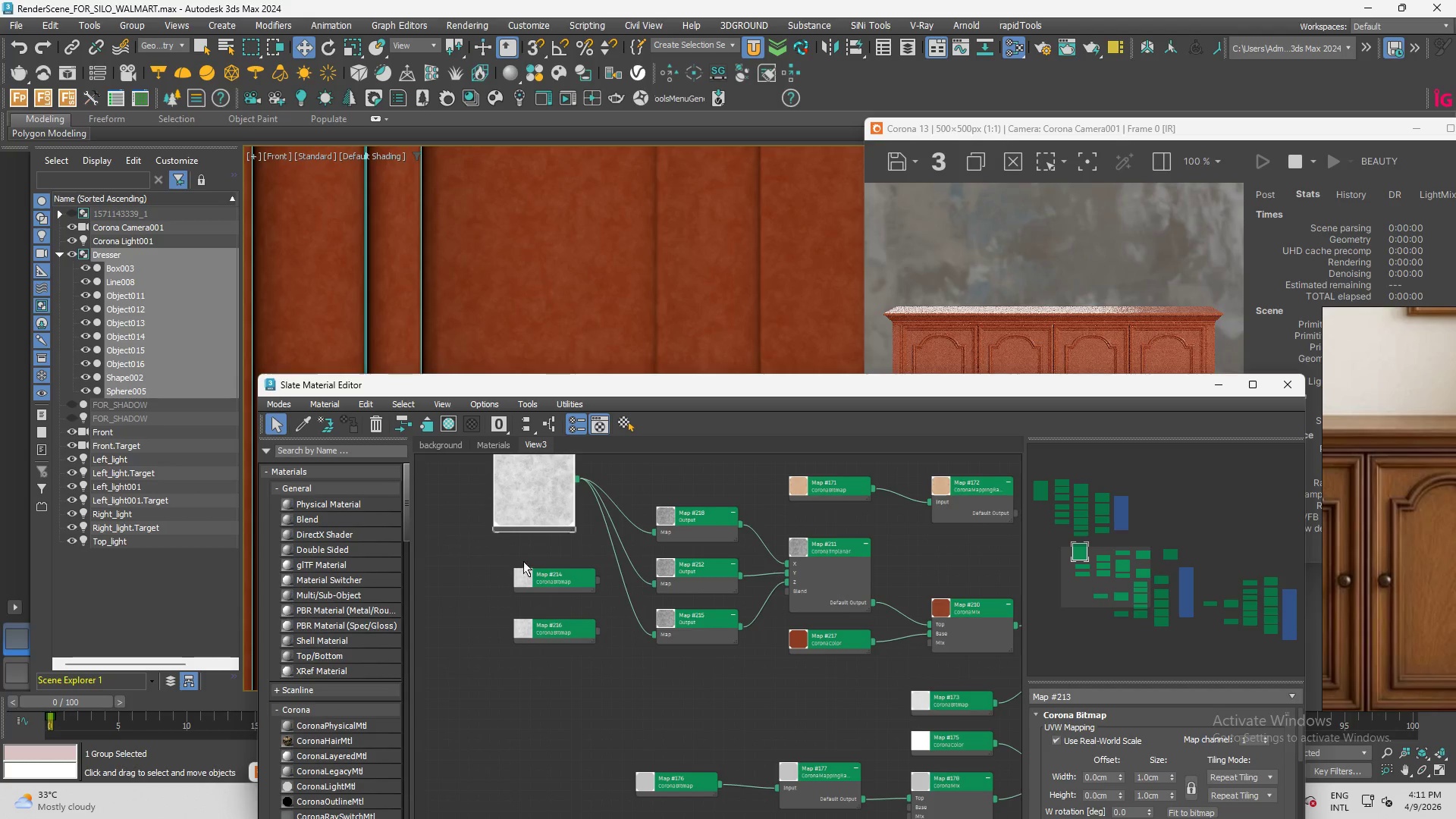 
left_click_drag(start_coordinate=[499, 551], to_coordinate=[538, 664])
 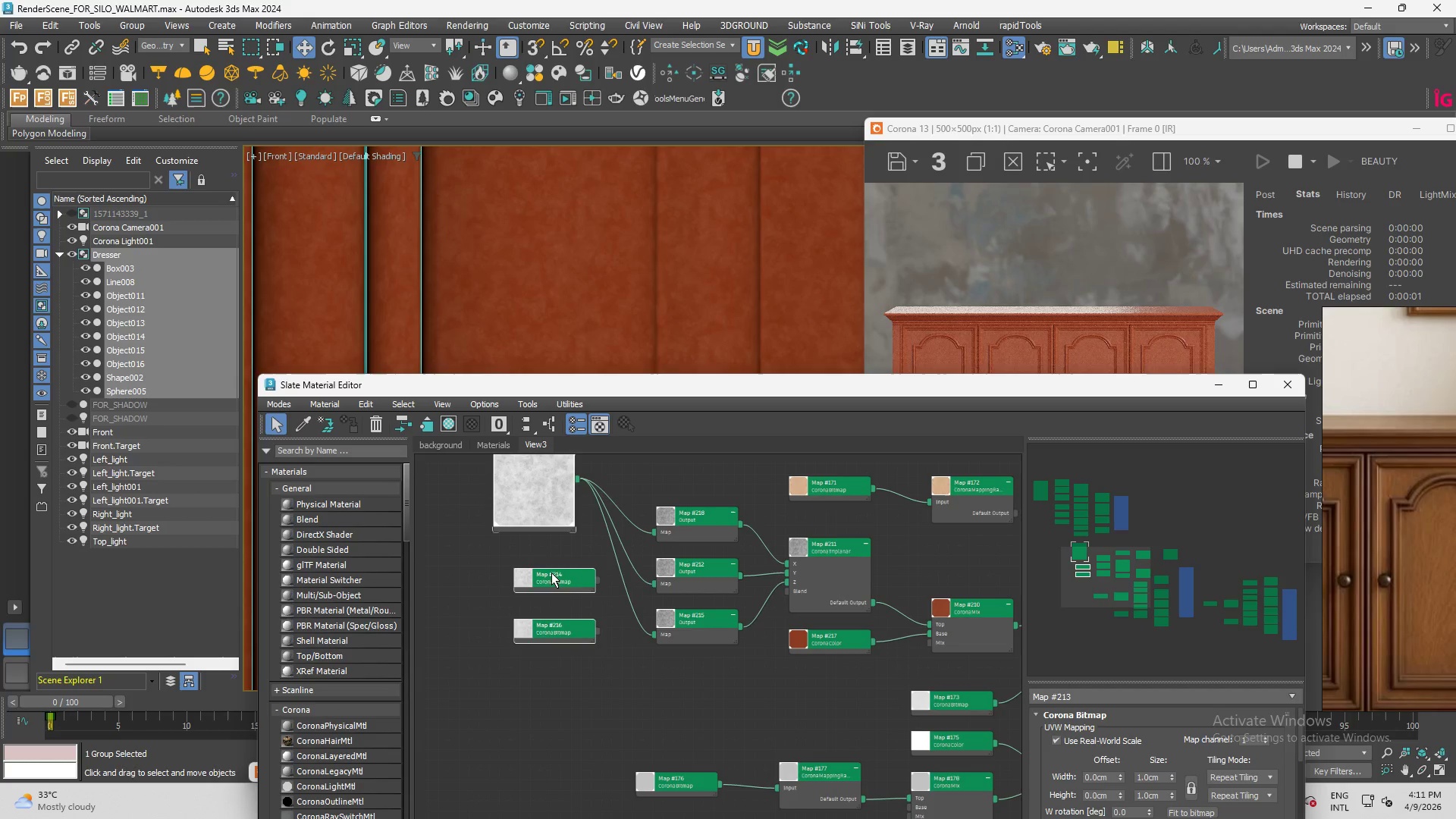 
left_click_drag(start_coordinate=[551, 573], to_coordinate=[456, 625])
 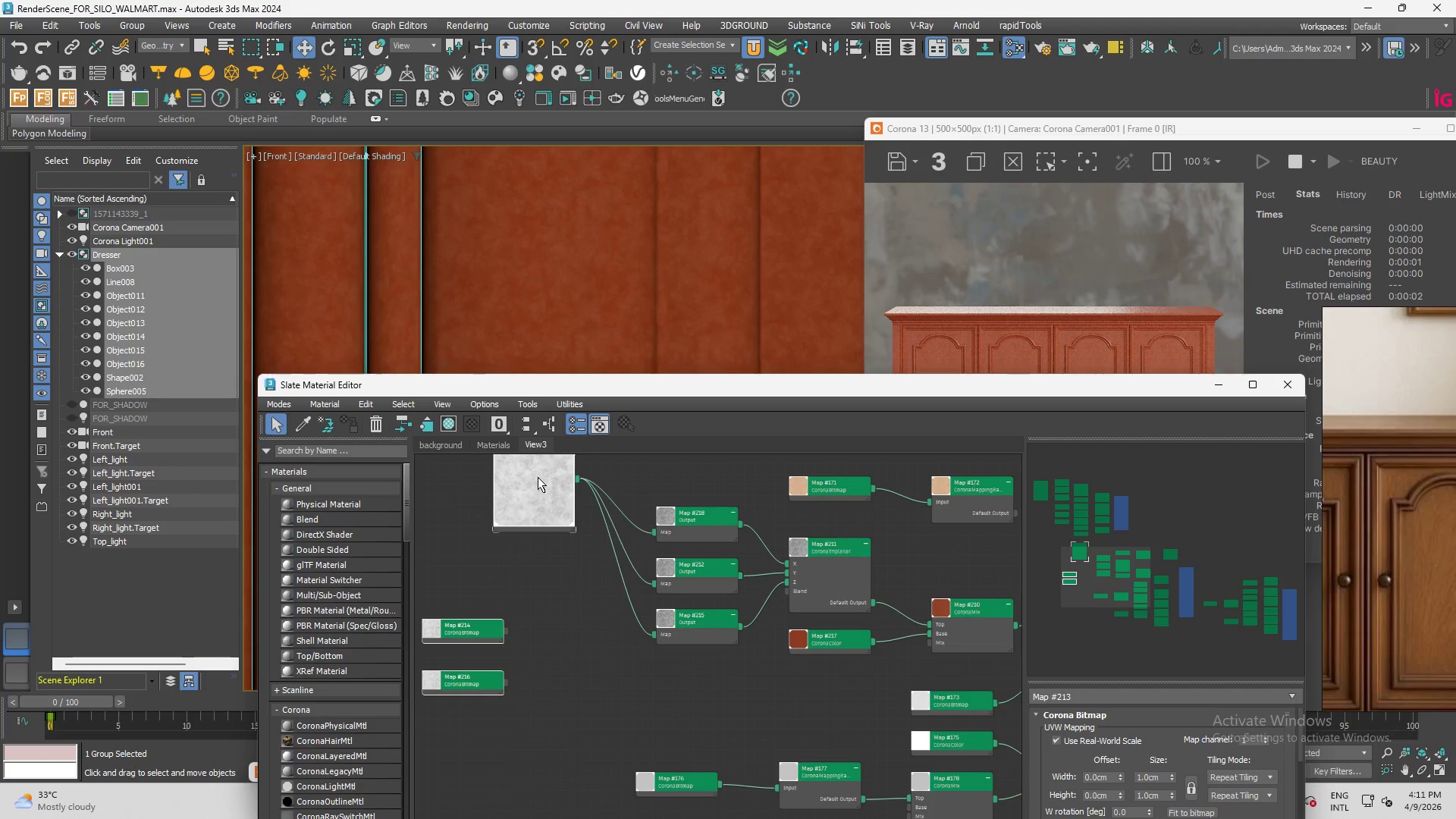 
left_click_drag(start_coordinate=[539, 475], to_coordinate=[544, 573])
 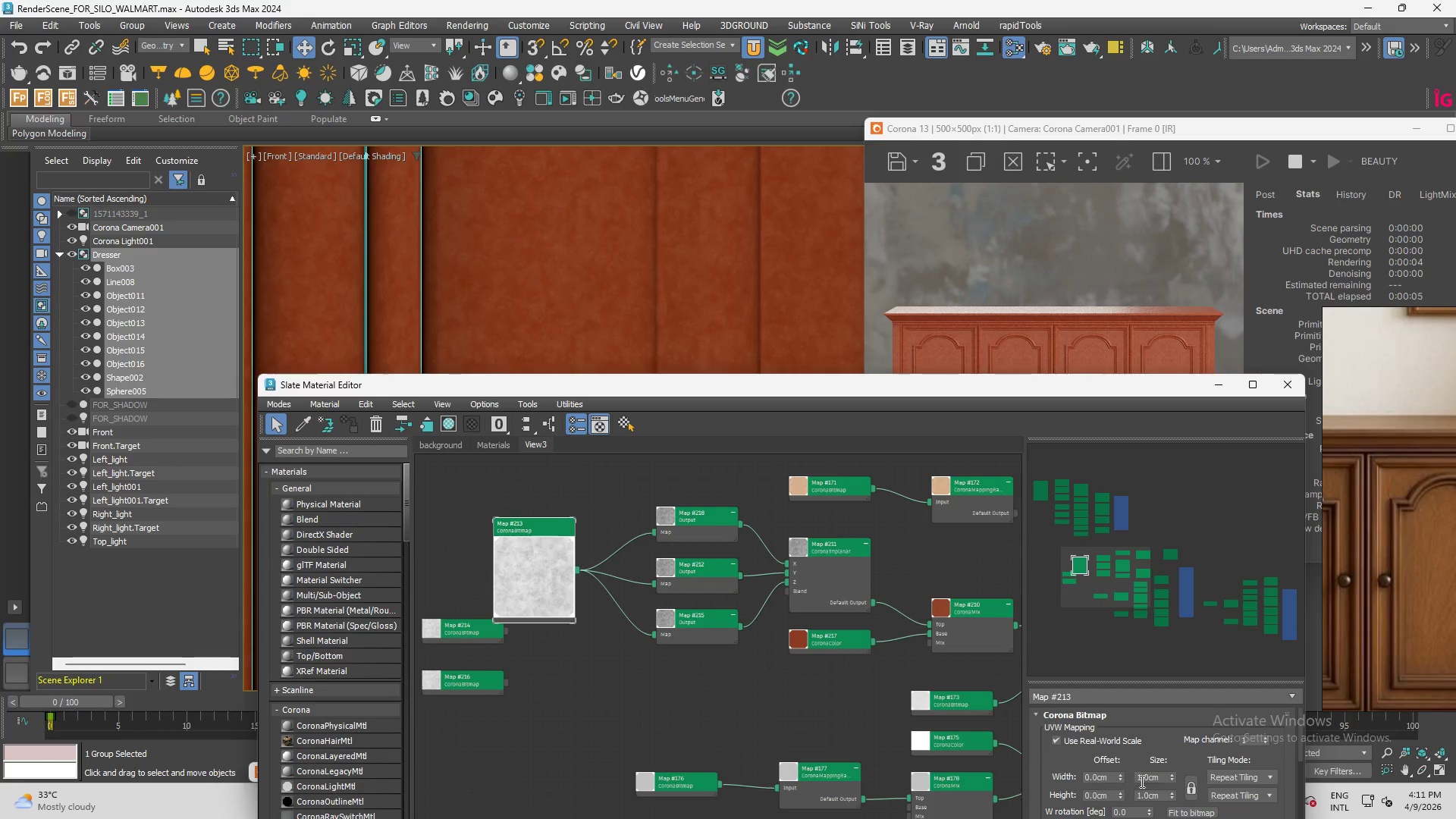 
double_click([1148, 781])
 